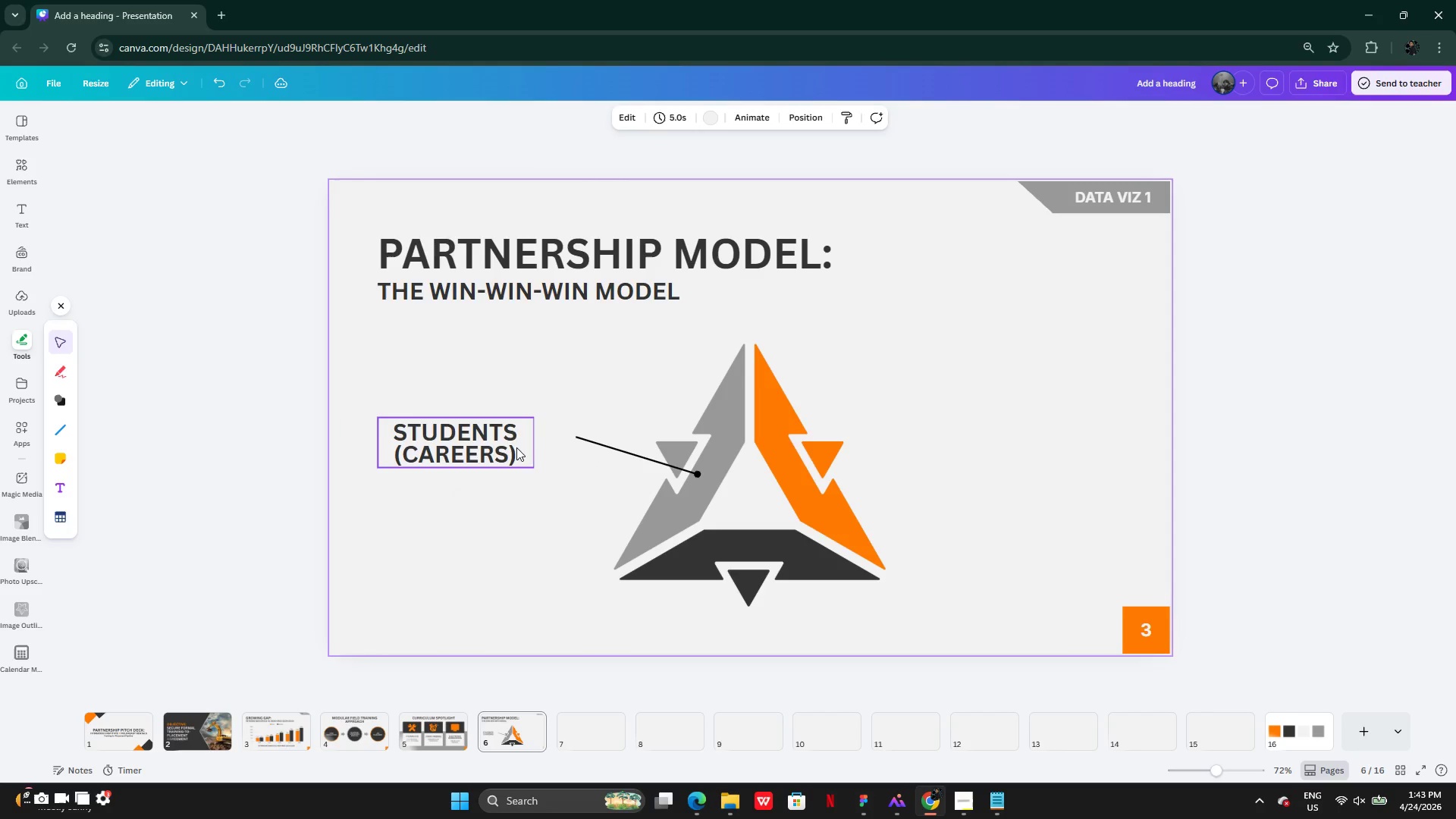 
left_click([510, 445])
 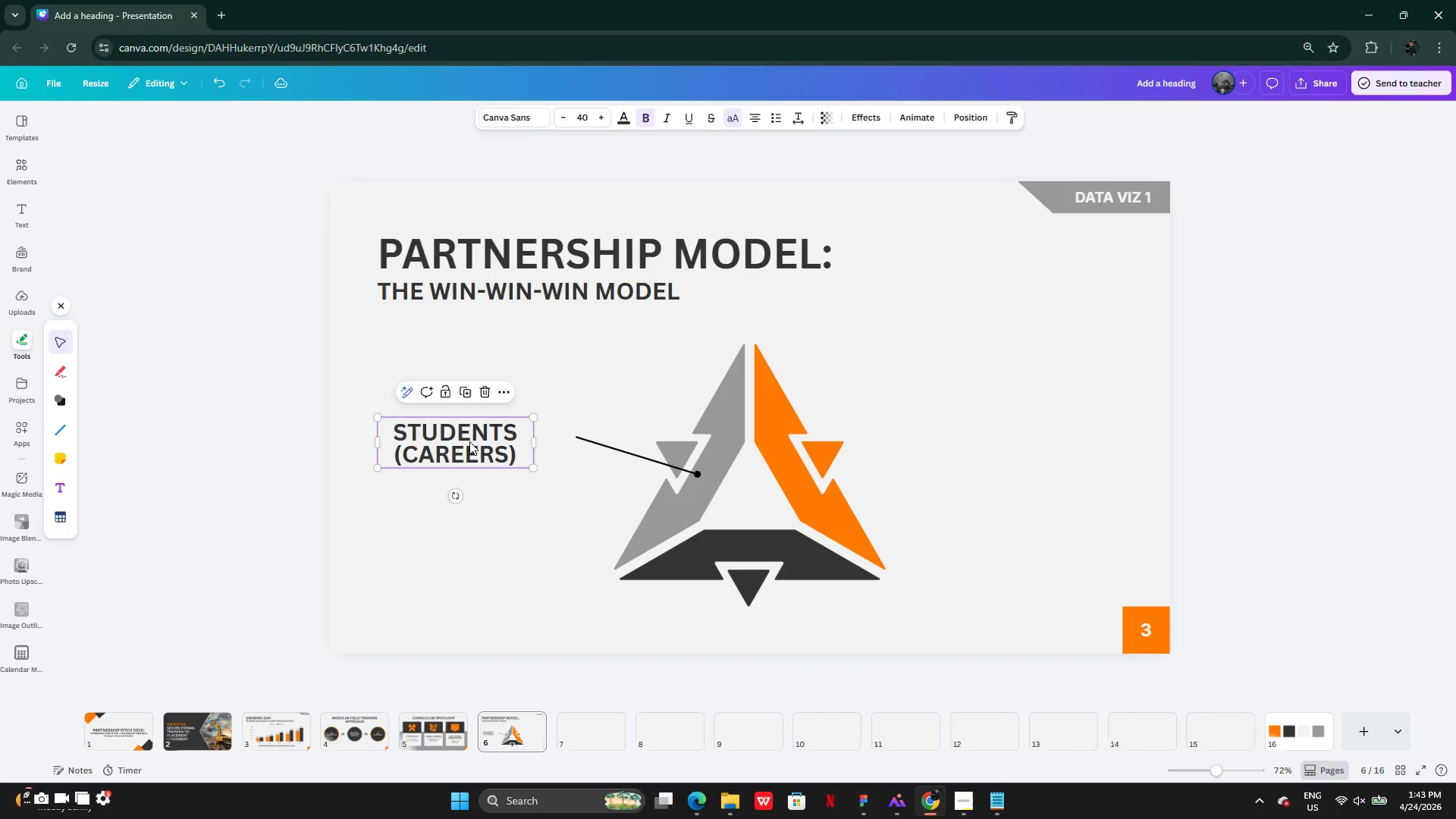 
left_click_drag(start_coordinate=[469, 442], to_coordinate=[522, 439])
 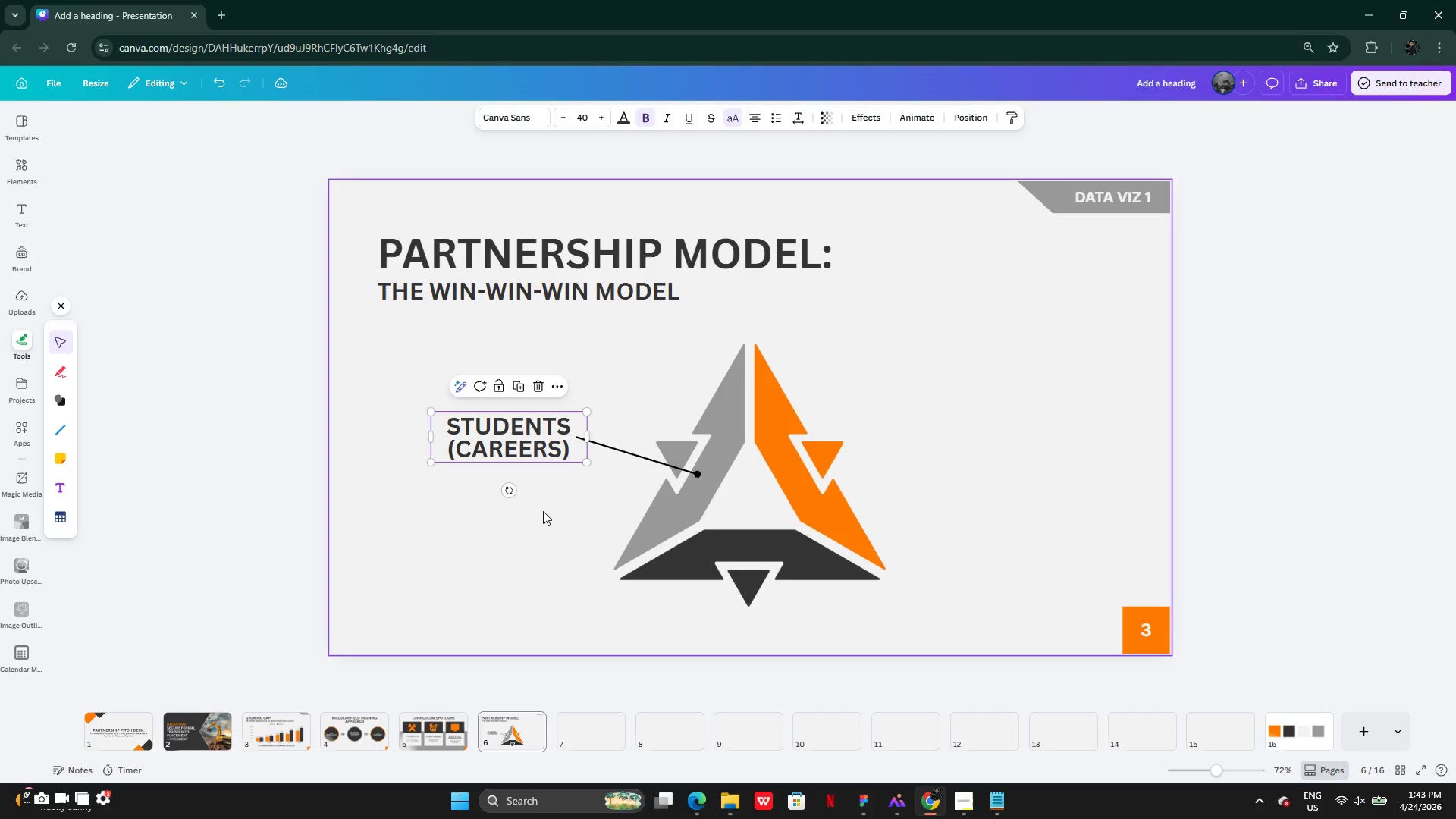 
left_click([543, 512])
 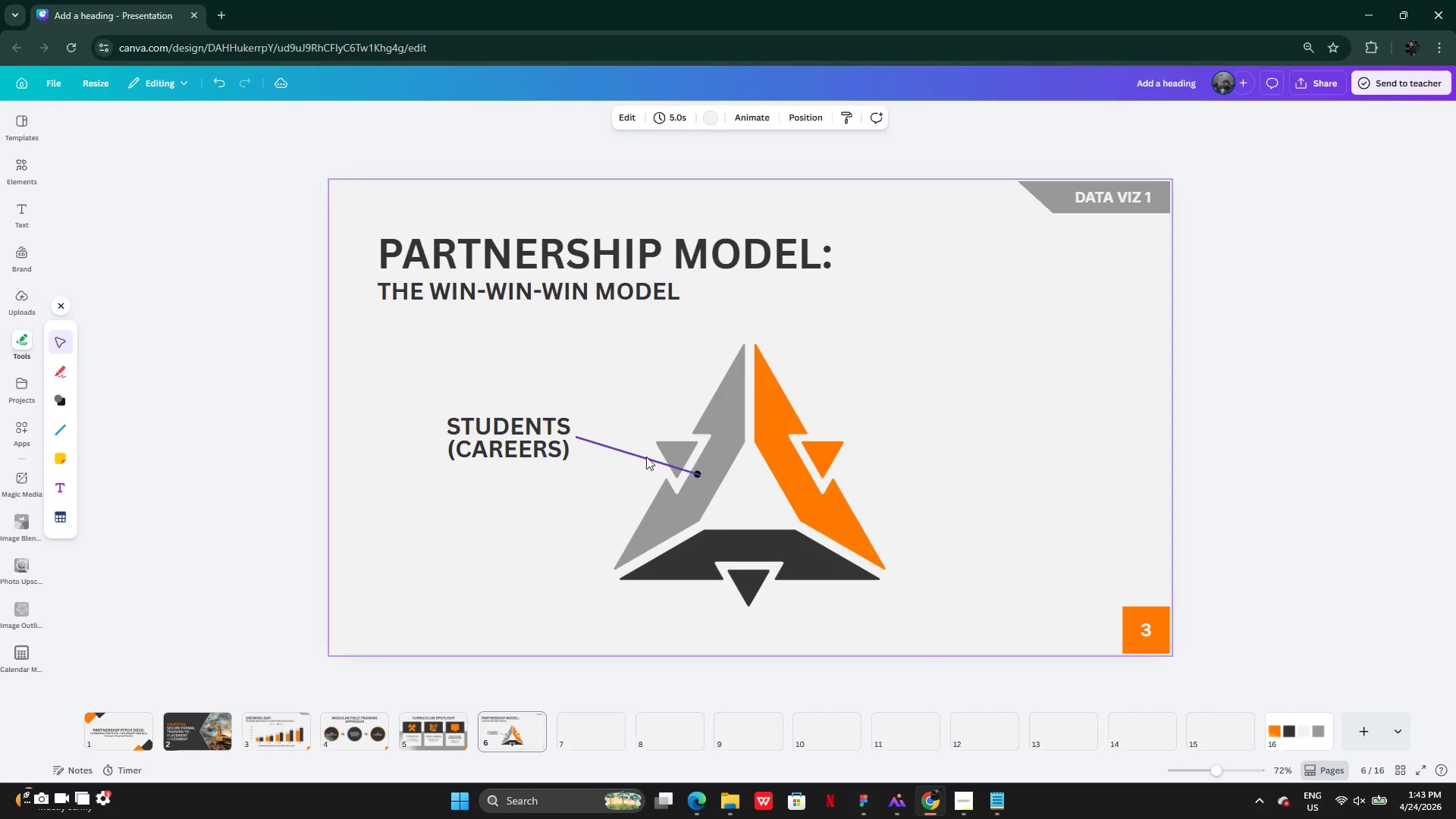 
left_click([647, 455])
 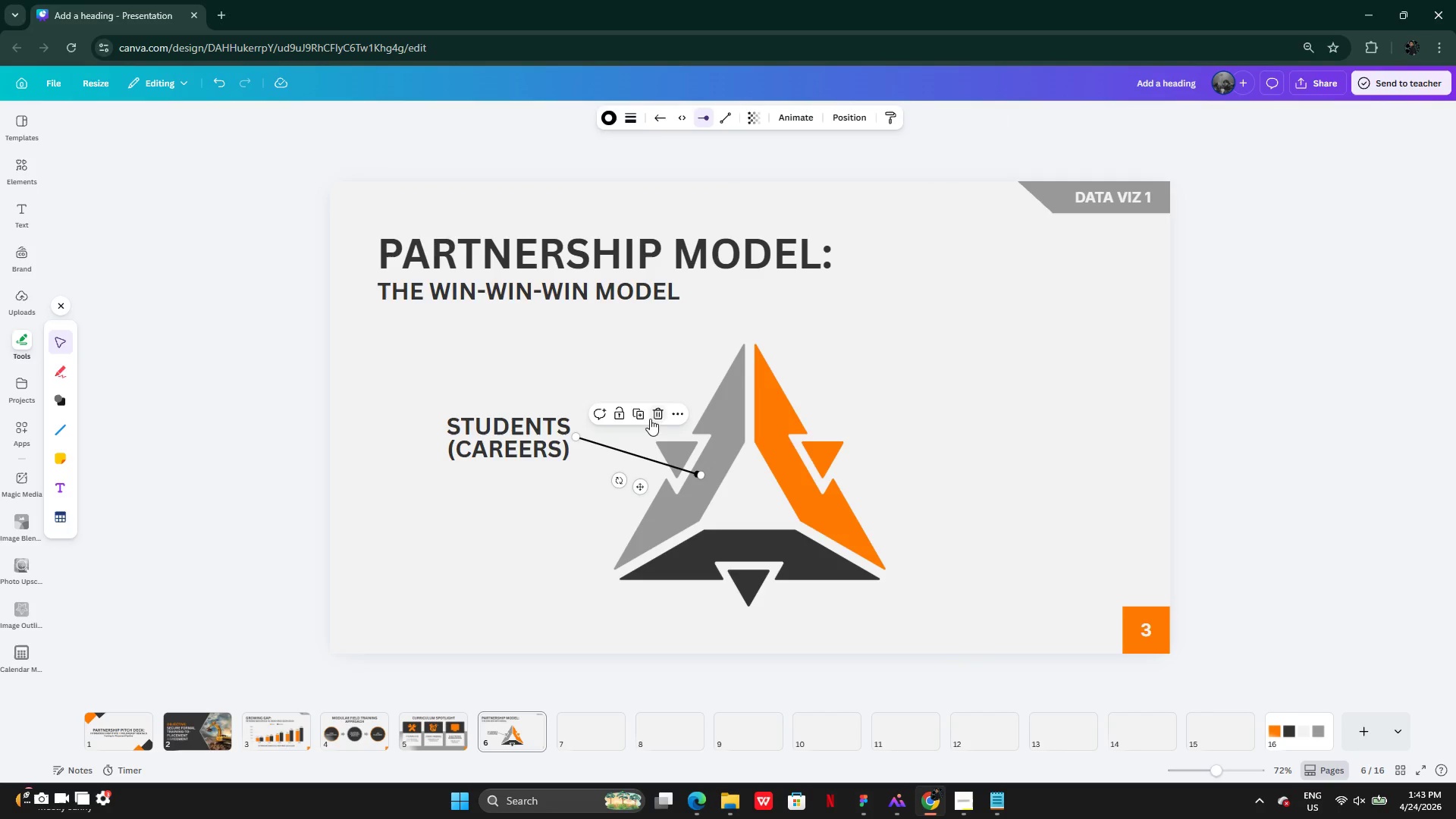 
left_click([645, 419])
 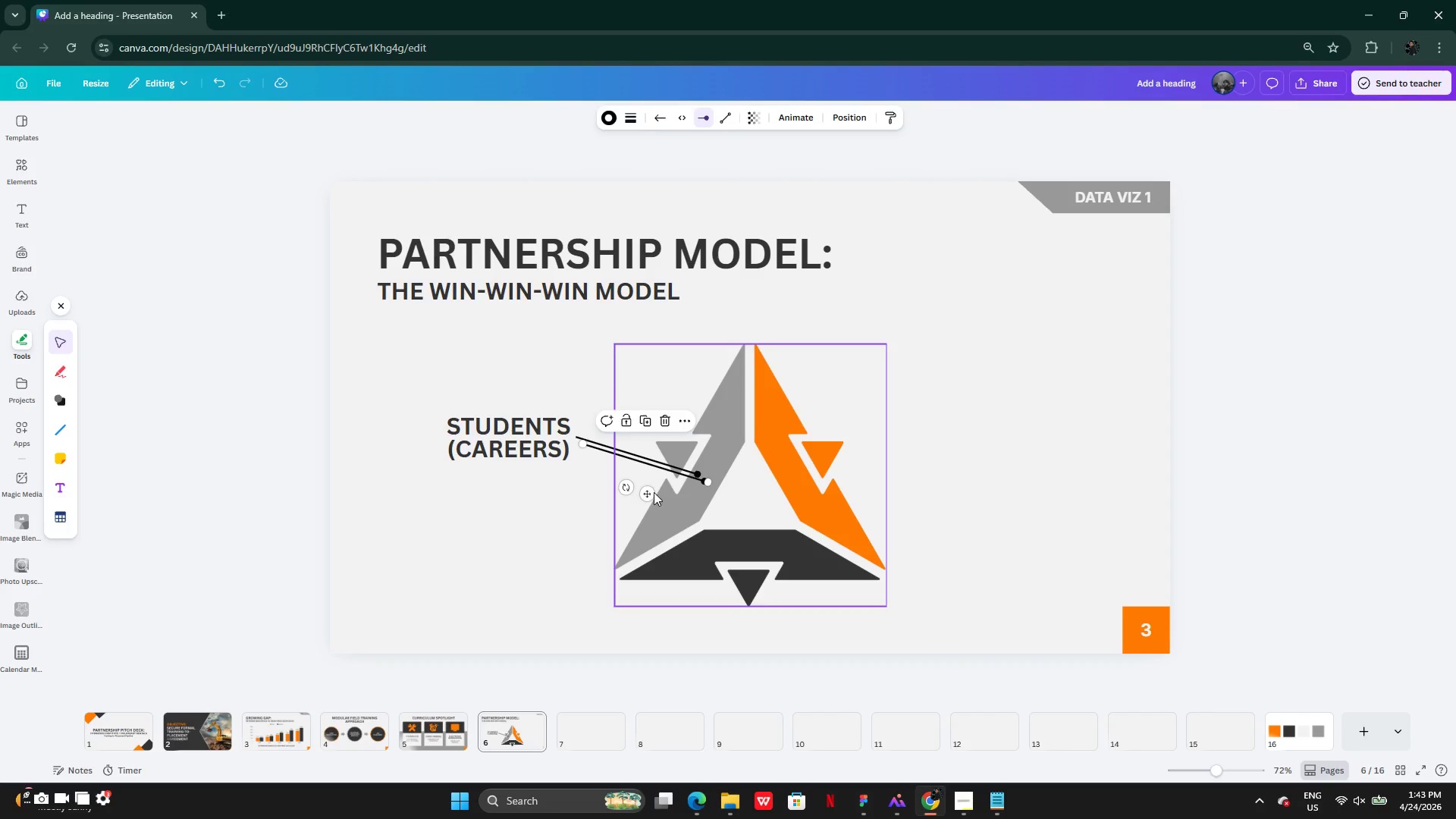 
left_click_drag(start_coordinate=[649, 492], to_coordinate=[884, 441])
 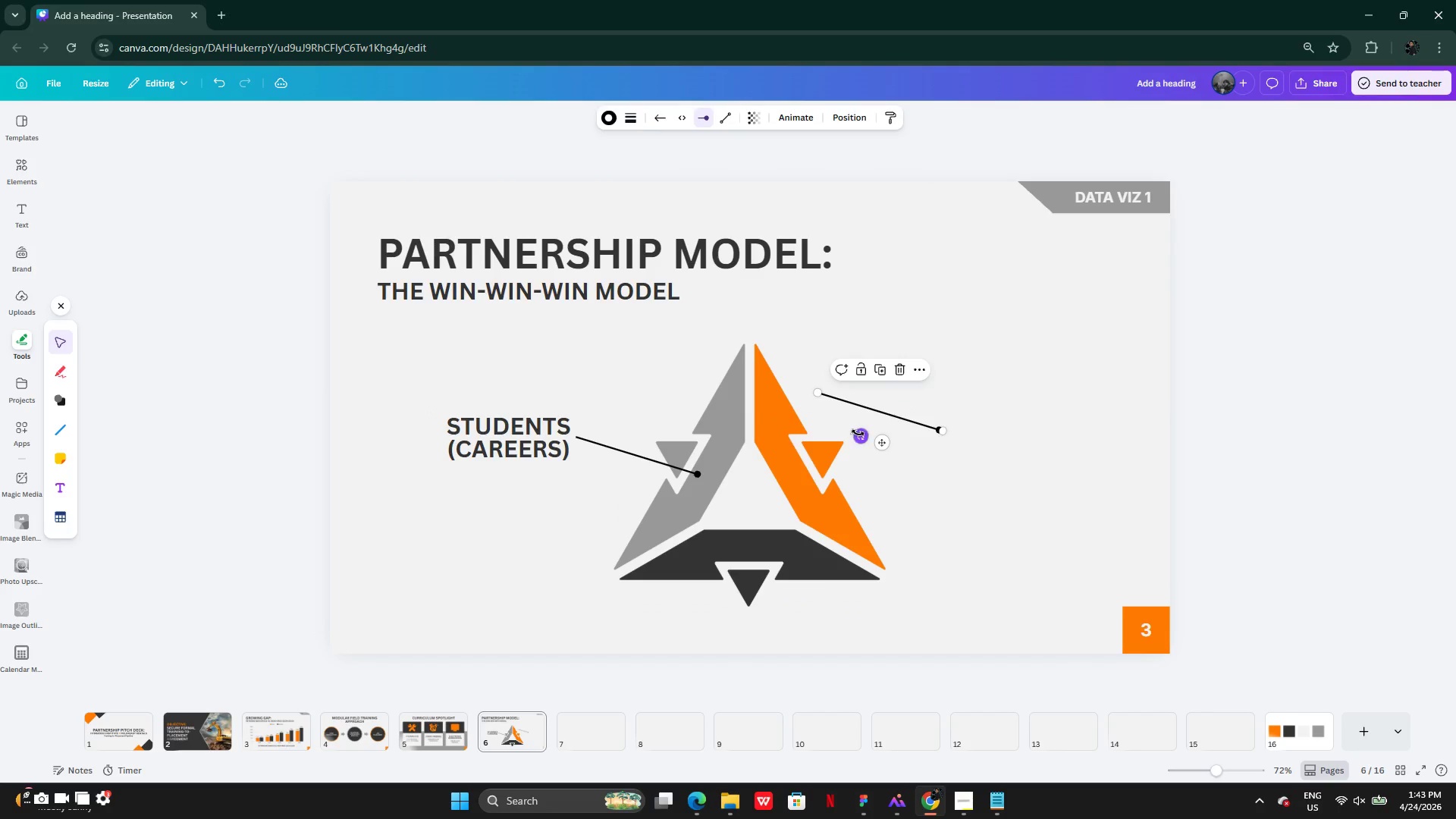 
left_click_drag(start_coordinate=[858, 434], to_coordinate=[874, 383])
 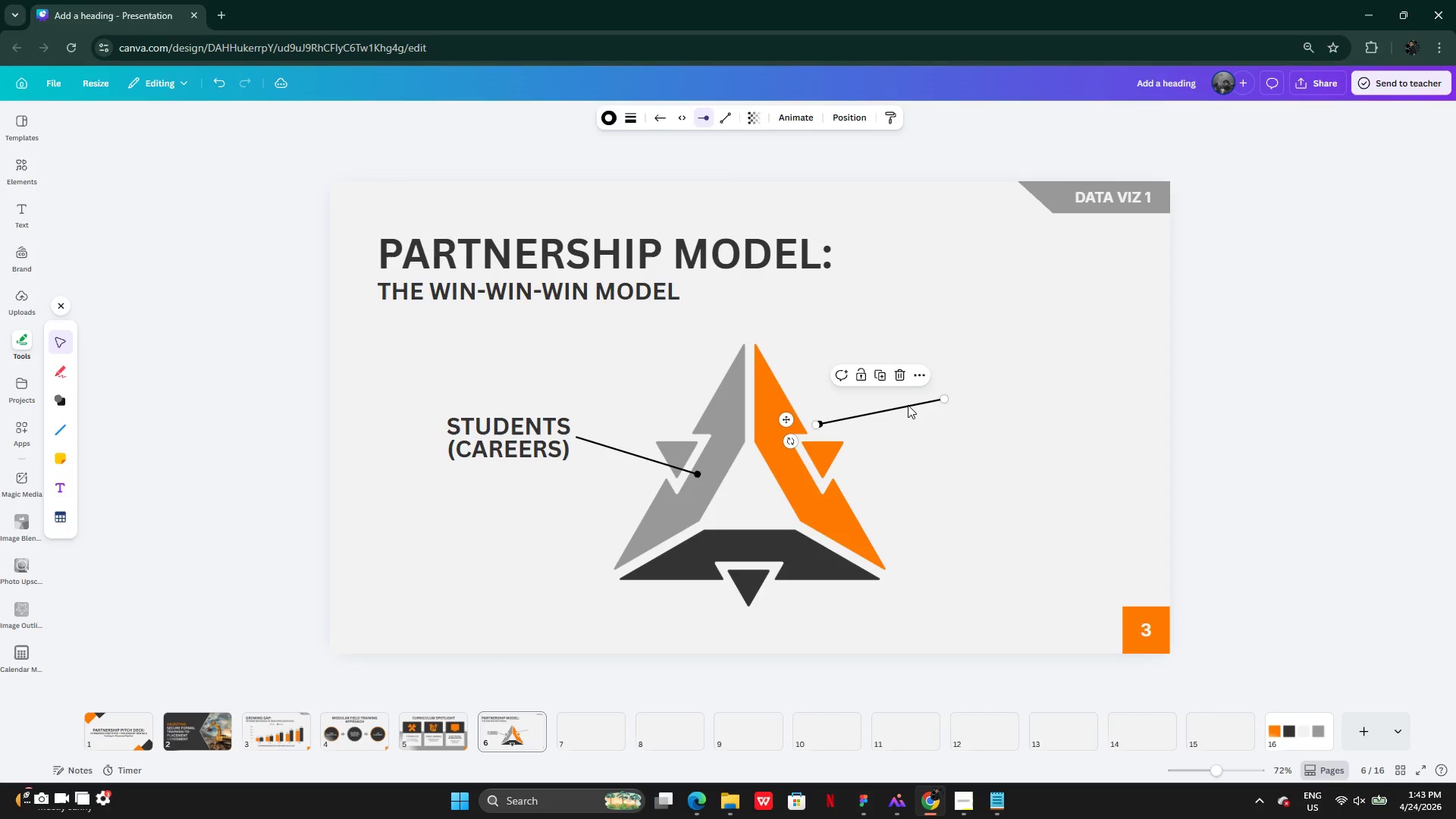 
left_click_drag(start_coordinate=[907, 404], to_coordinate=[866, 403])
 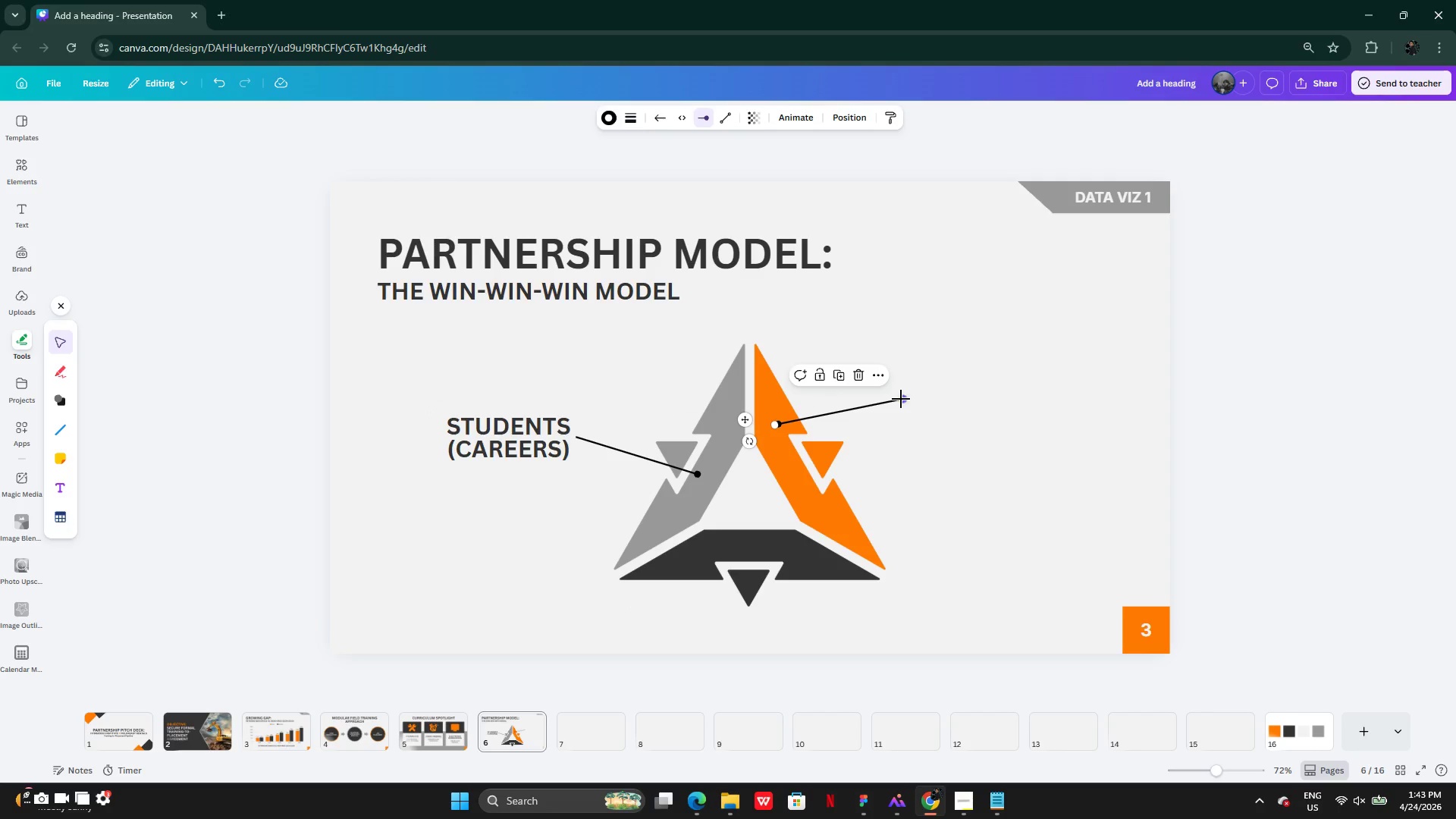 
left_click_drag(start_coordinate=[901, 399], to_coordinate=[883, 365])
 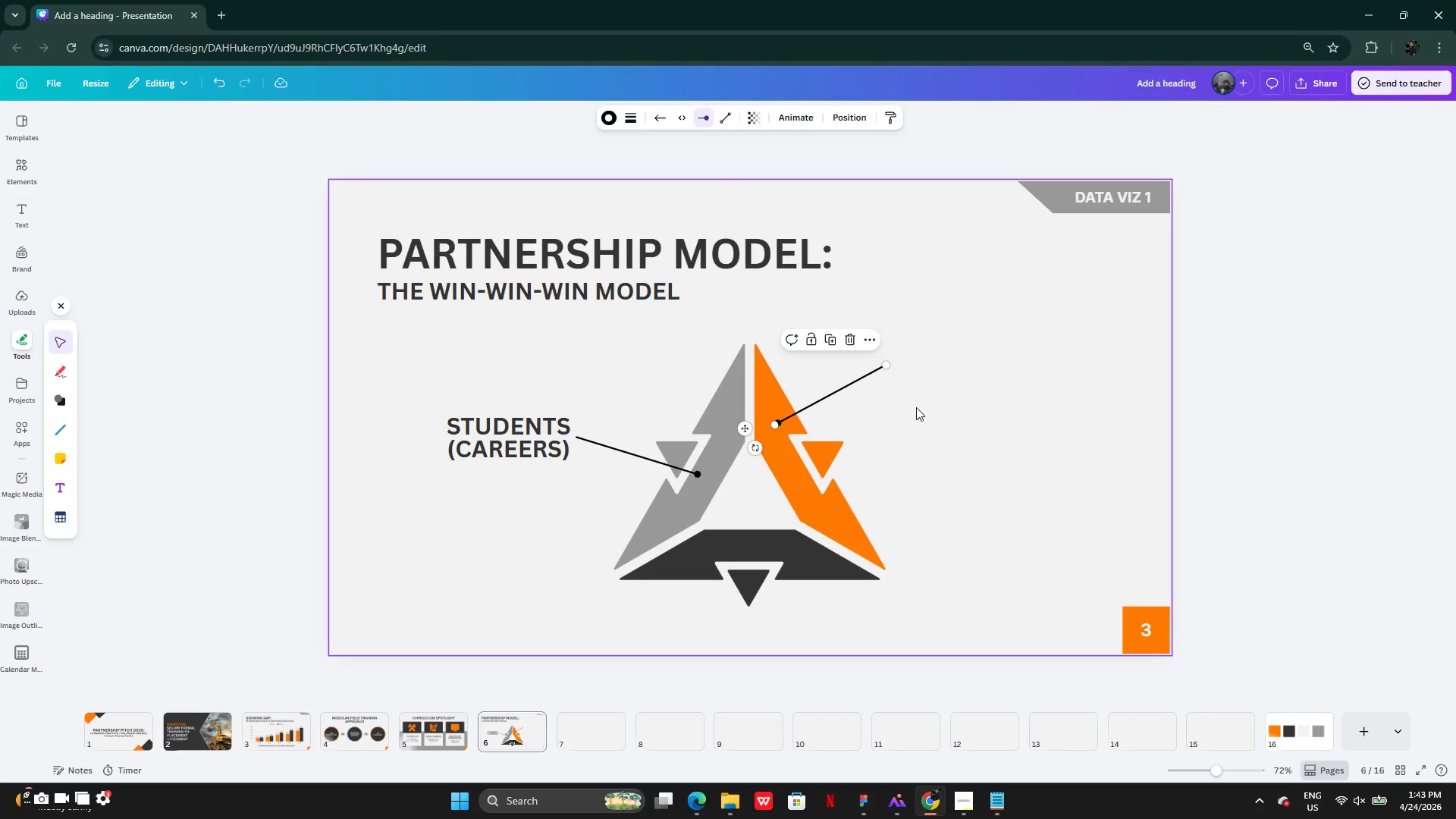 
left_click([916, 407])
 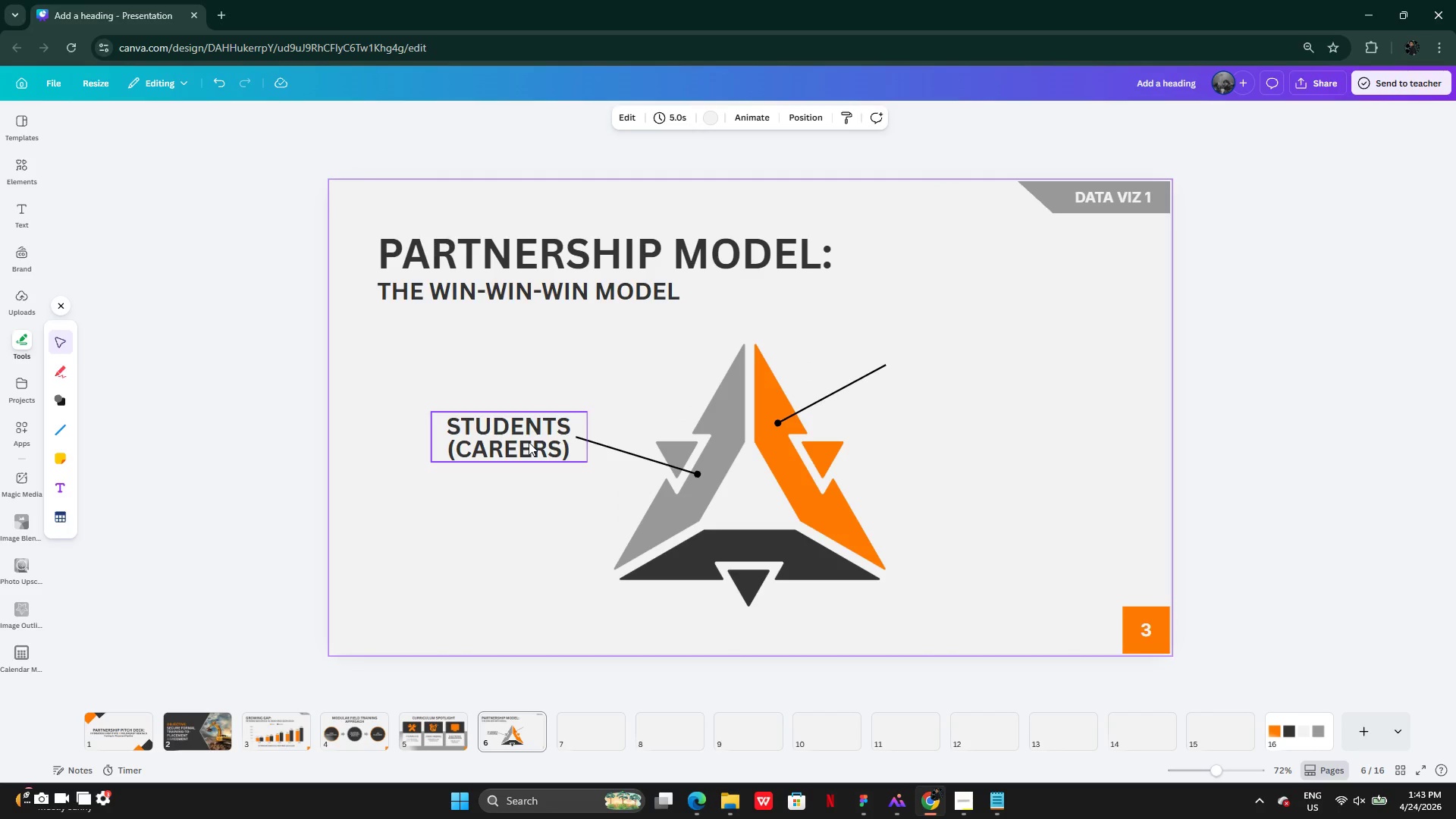 
key(Alt+AltLeft)
 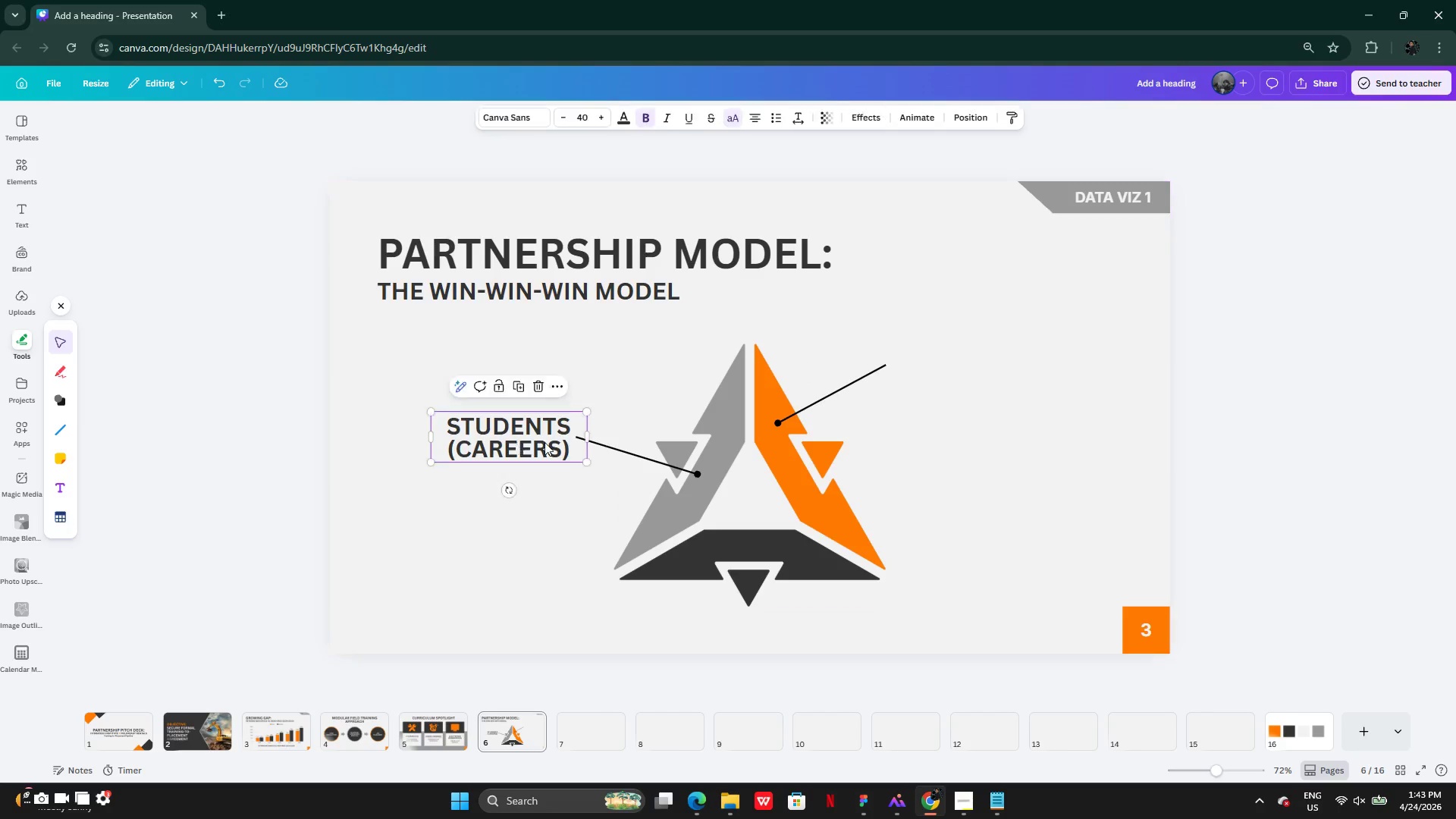 
left_click_drag(start_coordinate=[516, 442], to_coordinate=[582, 442])
 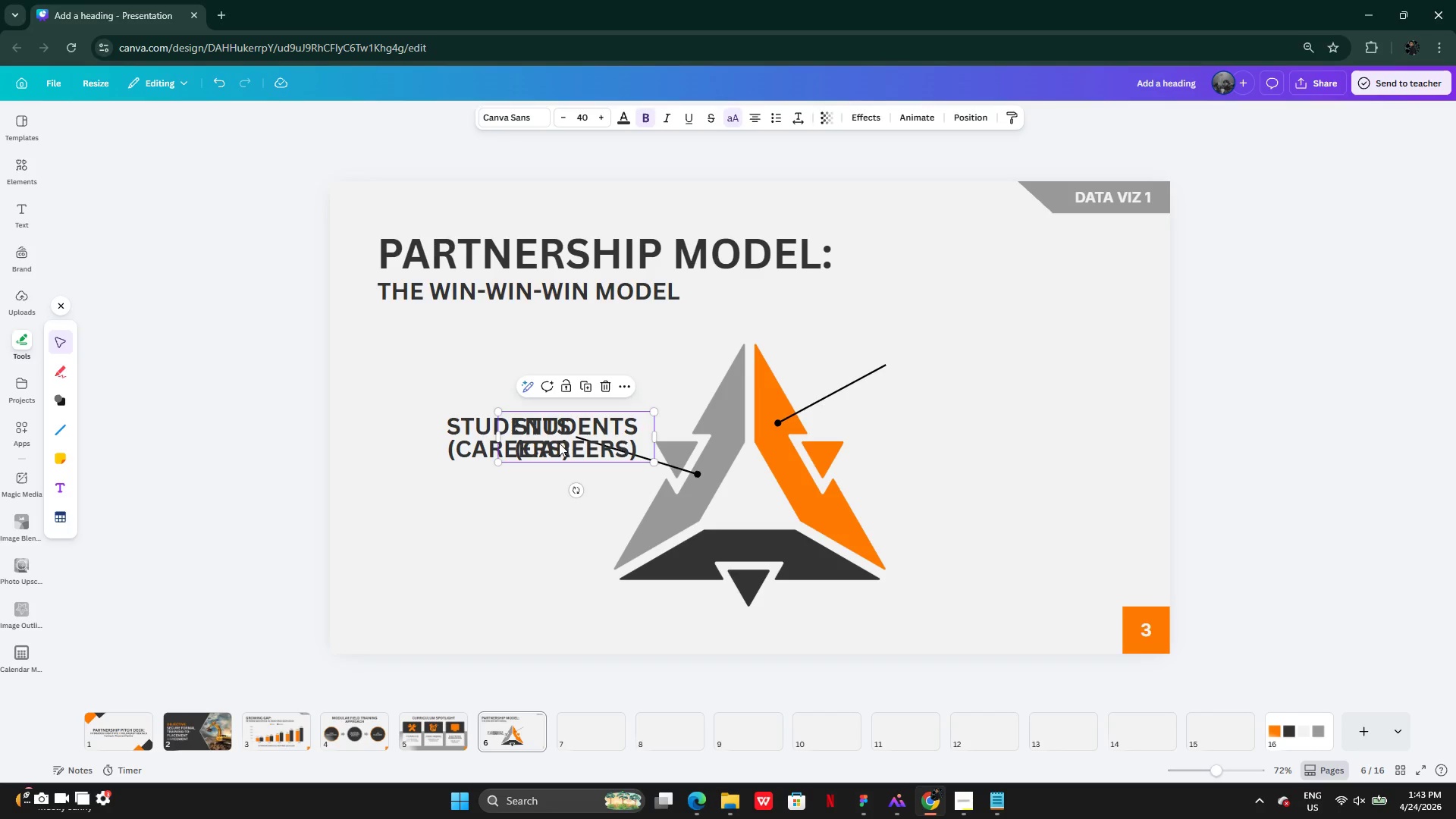 
left_click_drag(start_coordinate=[559, 443], to_coordinate=[956, 369])
 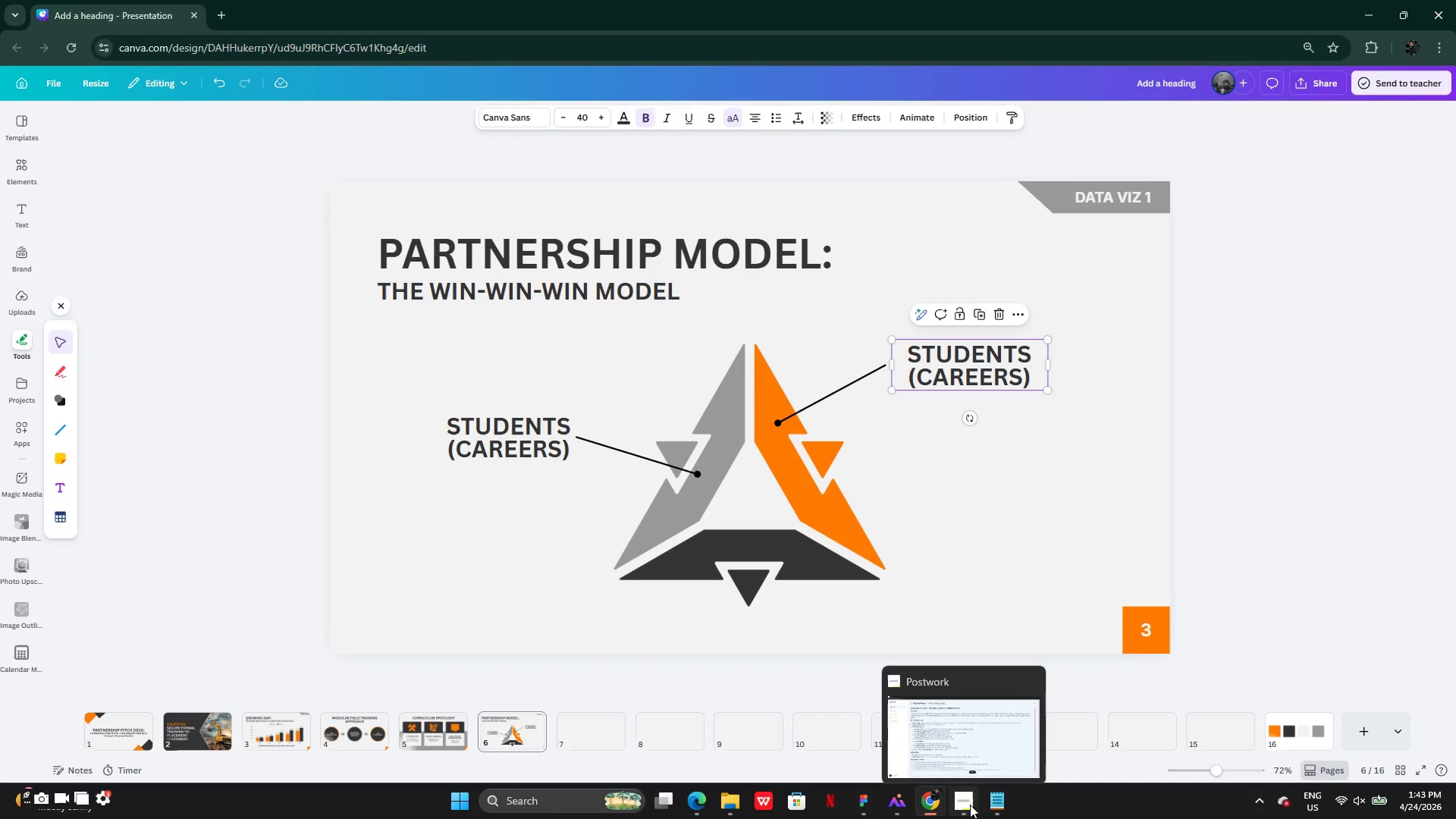 
left_click([984, 802])
 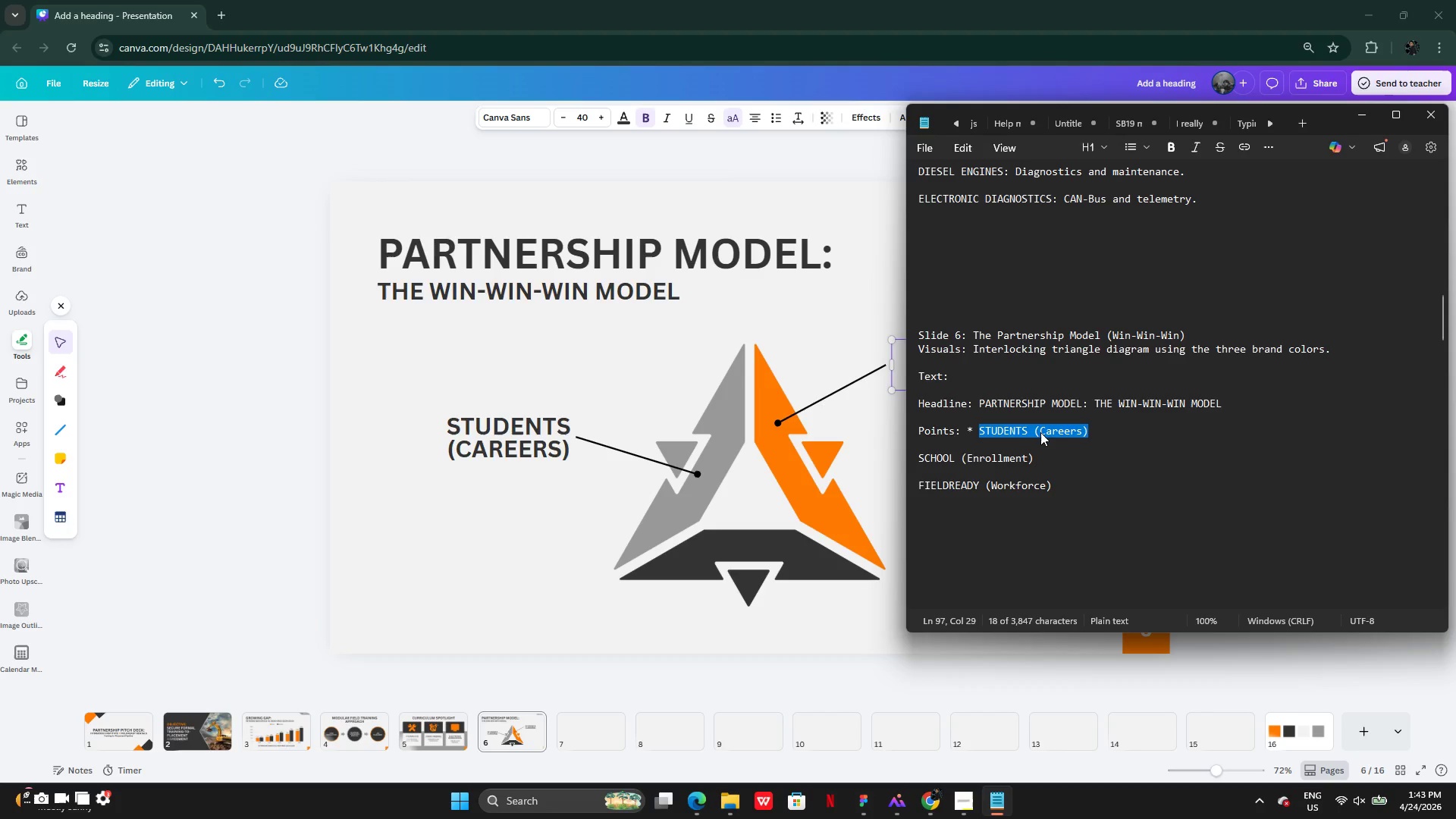 
scroll: coordinate [1042, 434], scroll_direction: down, amount: 2.0
 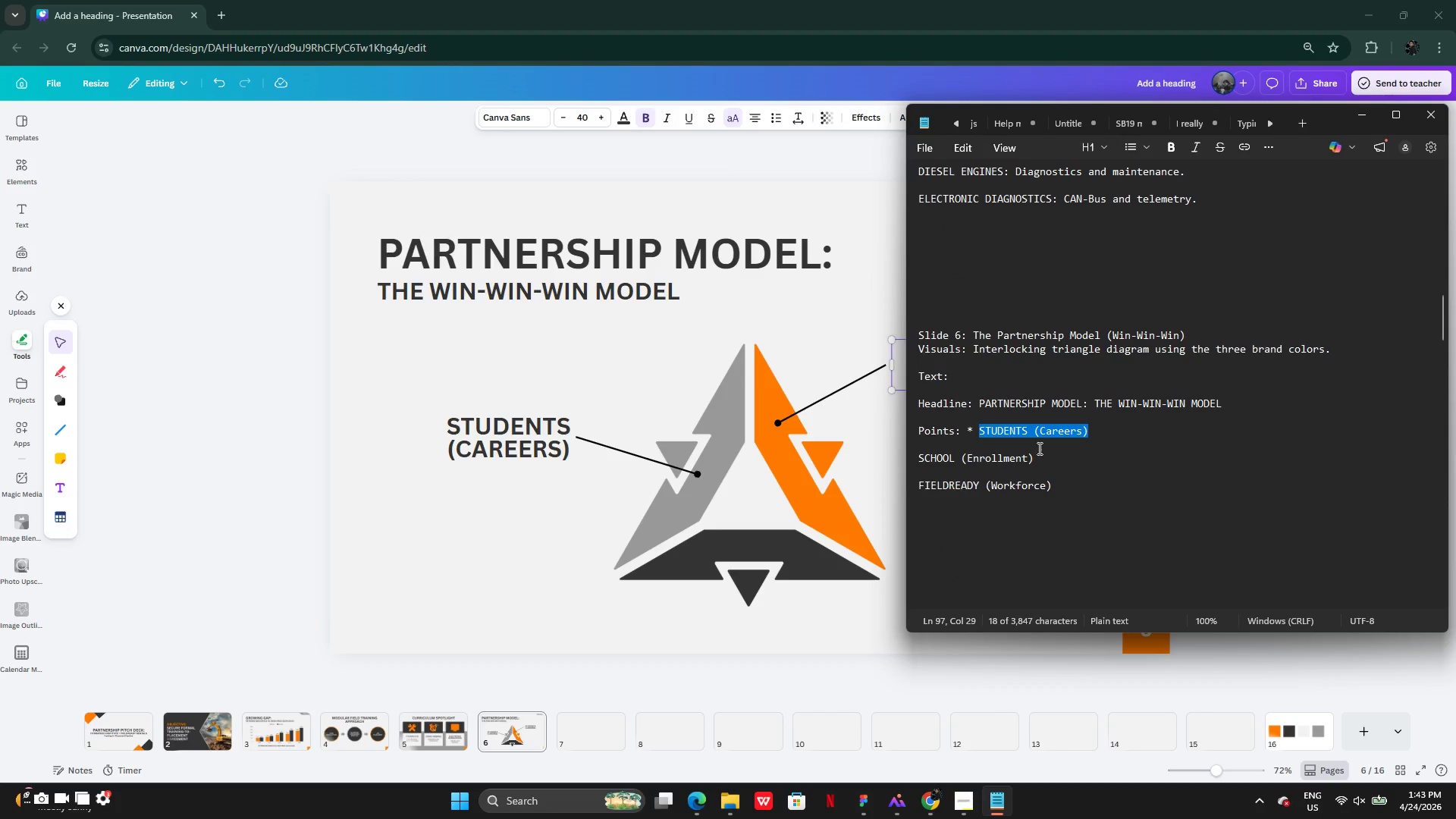 
left_click([1037, 448])
 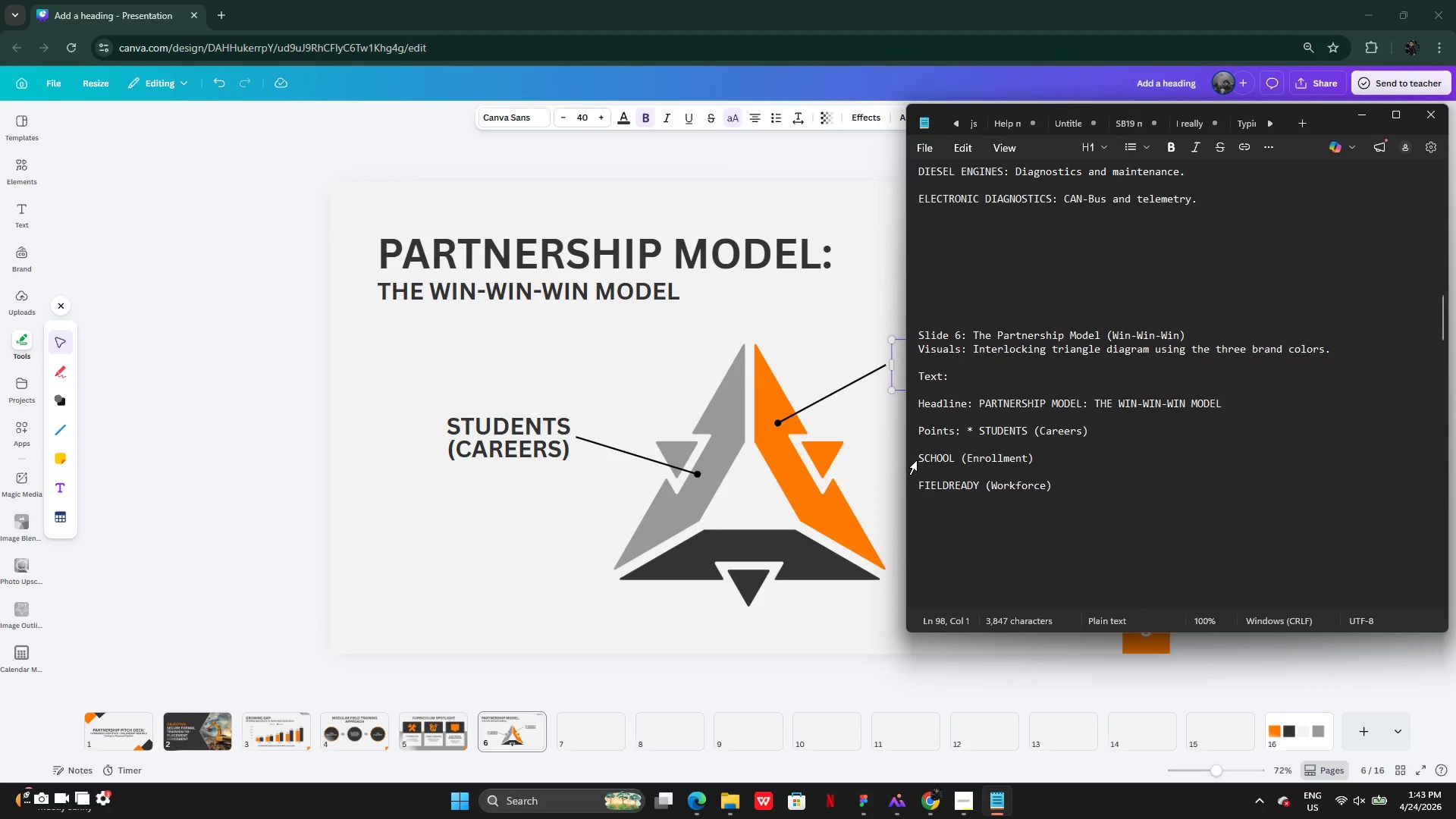 
left_click([917, 460])
 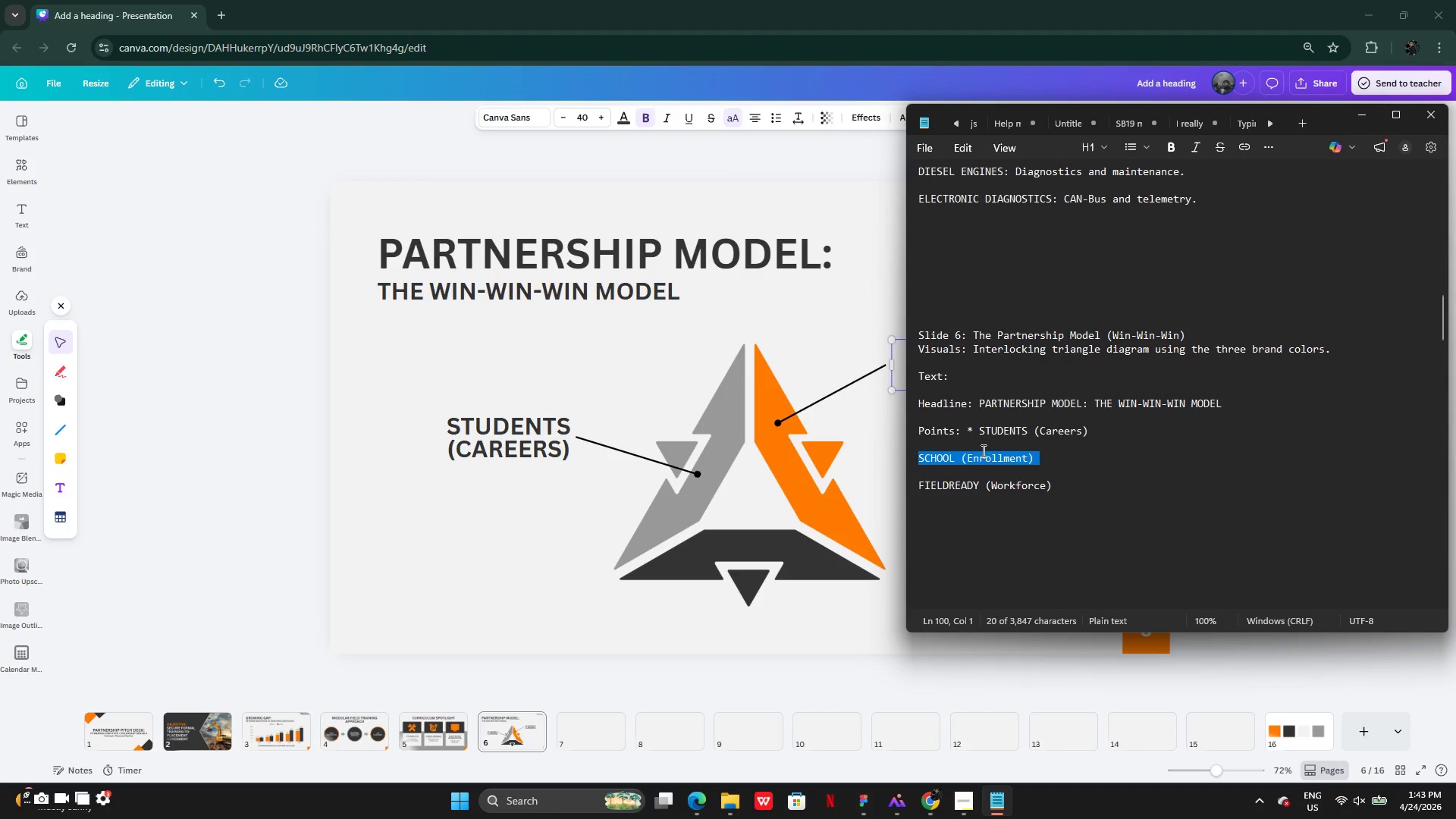 
key(Control+C)
 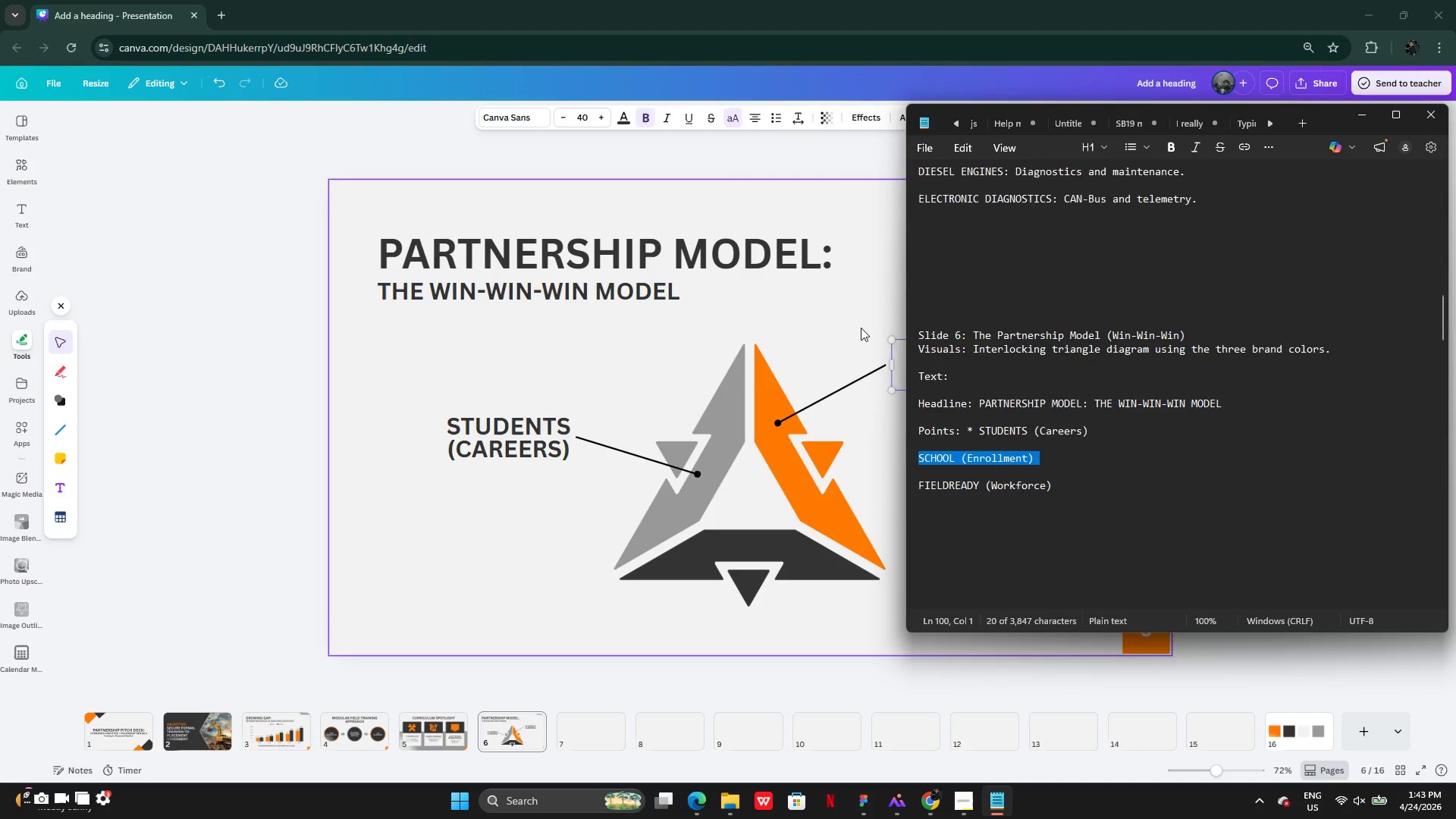 
left_click([860, 328])
 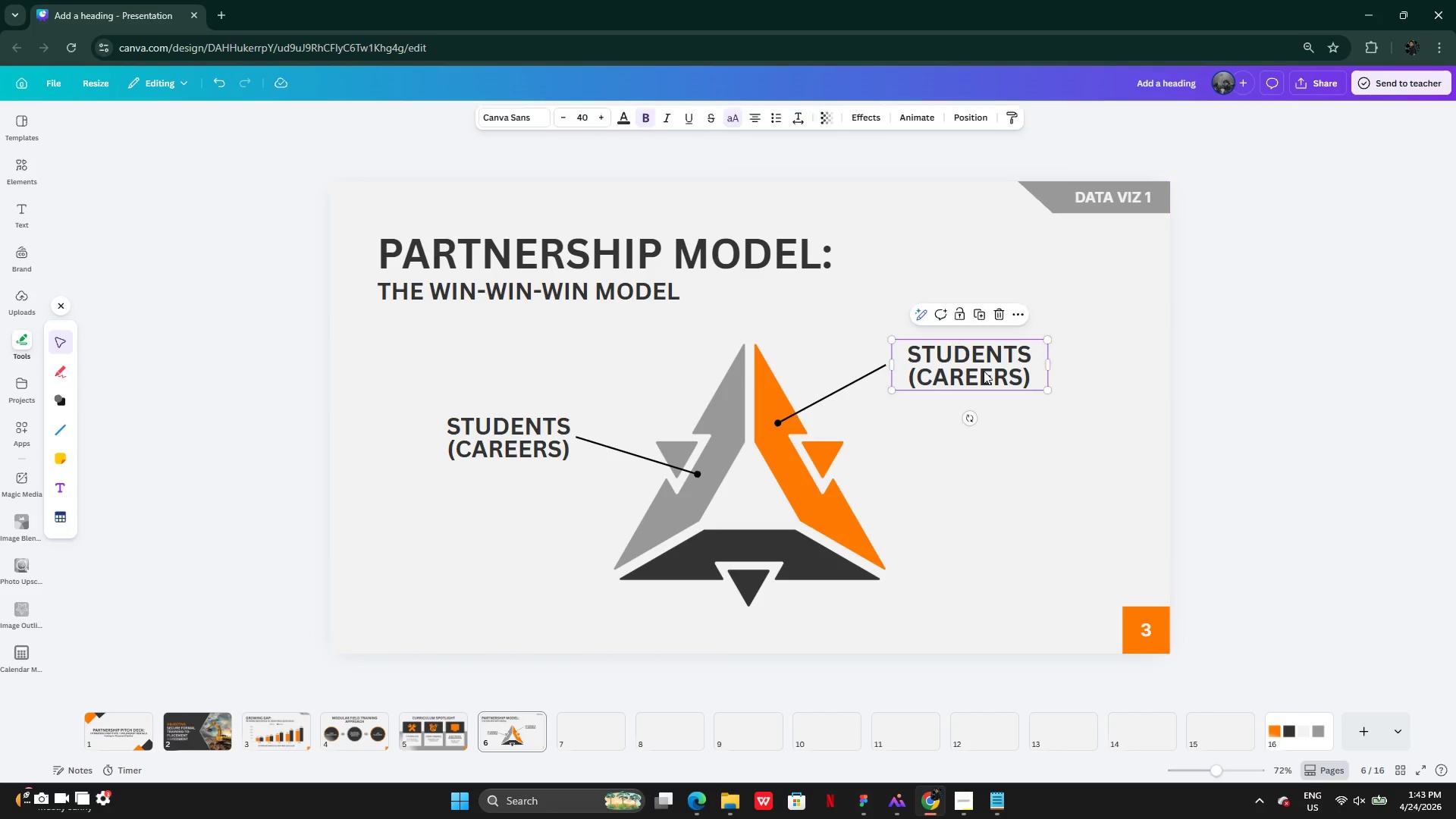 
double_click([984, 371])
 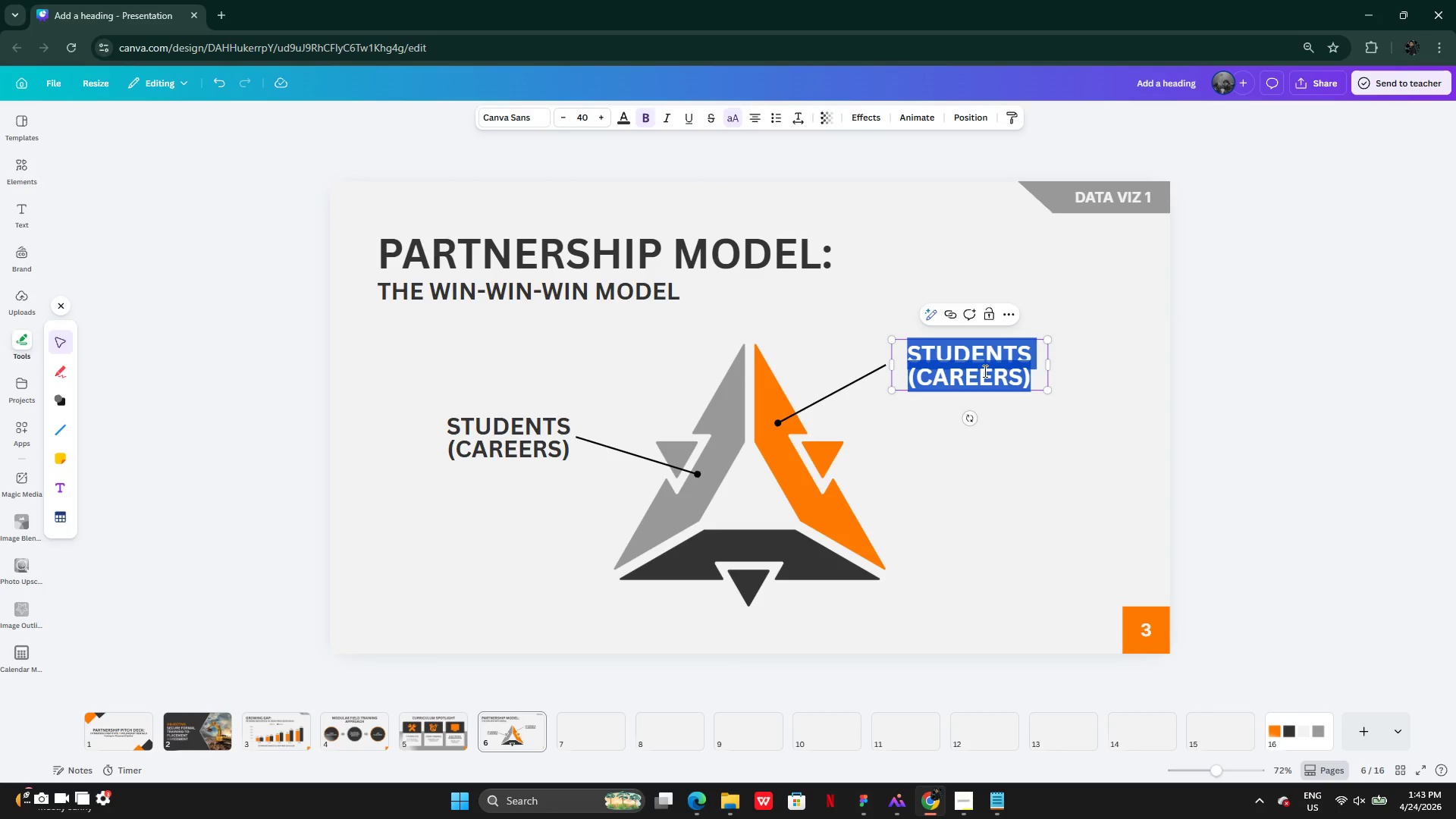 
key(Control+V)
 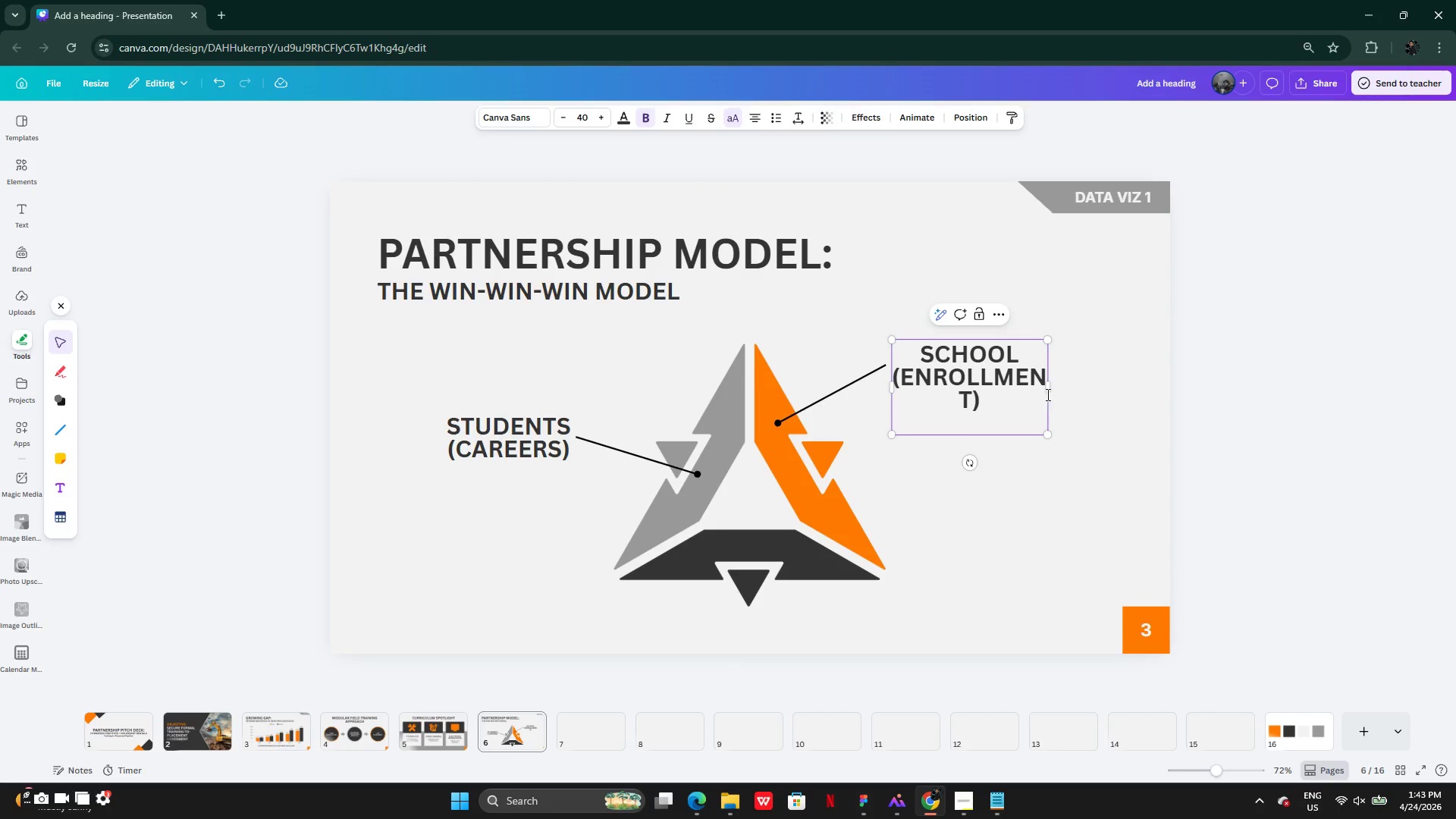 
left_click_drag(start_coordinate=[1051, 389], to_coordinate=[1110, 389])
 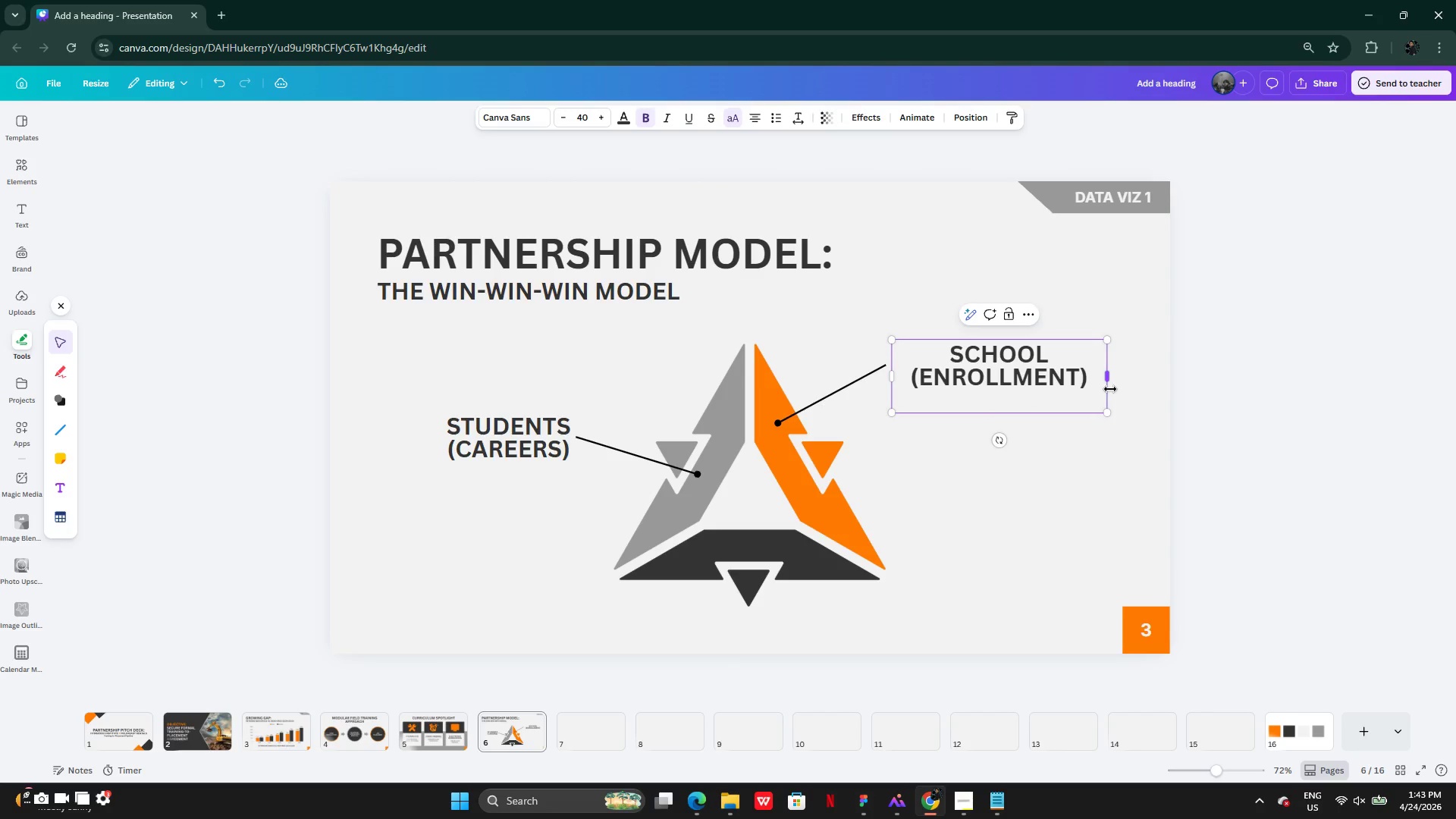 
key(Backspace)
 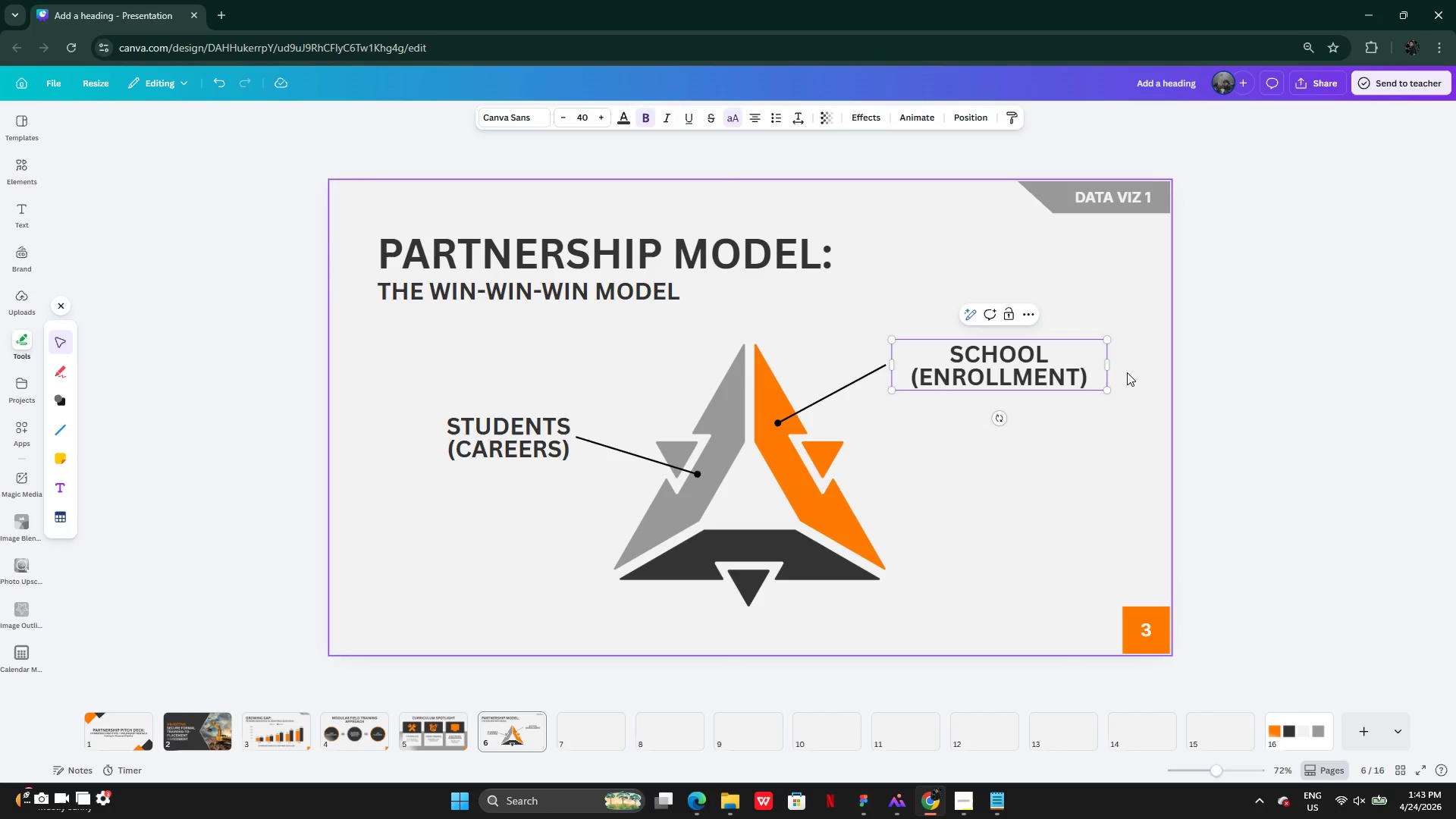 
left_click([1081, 470])
 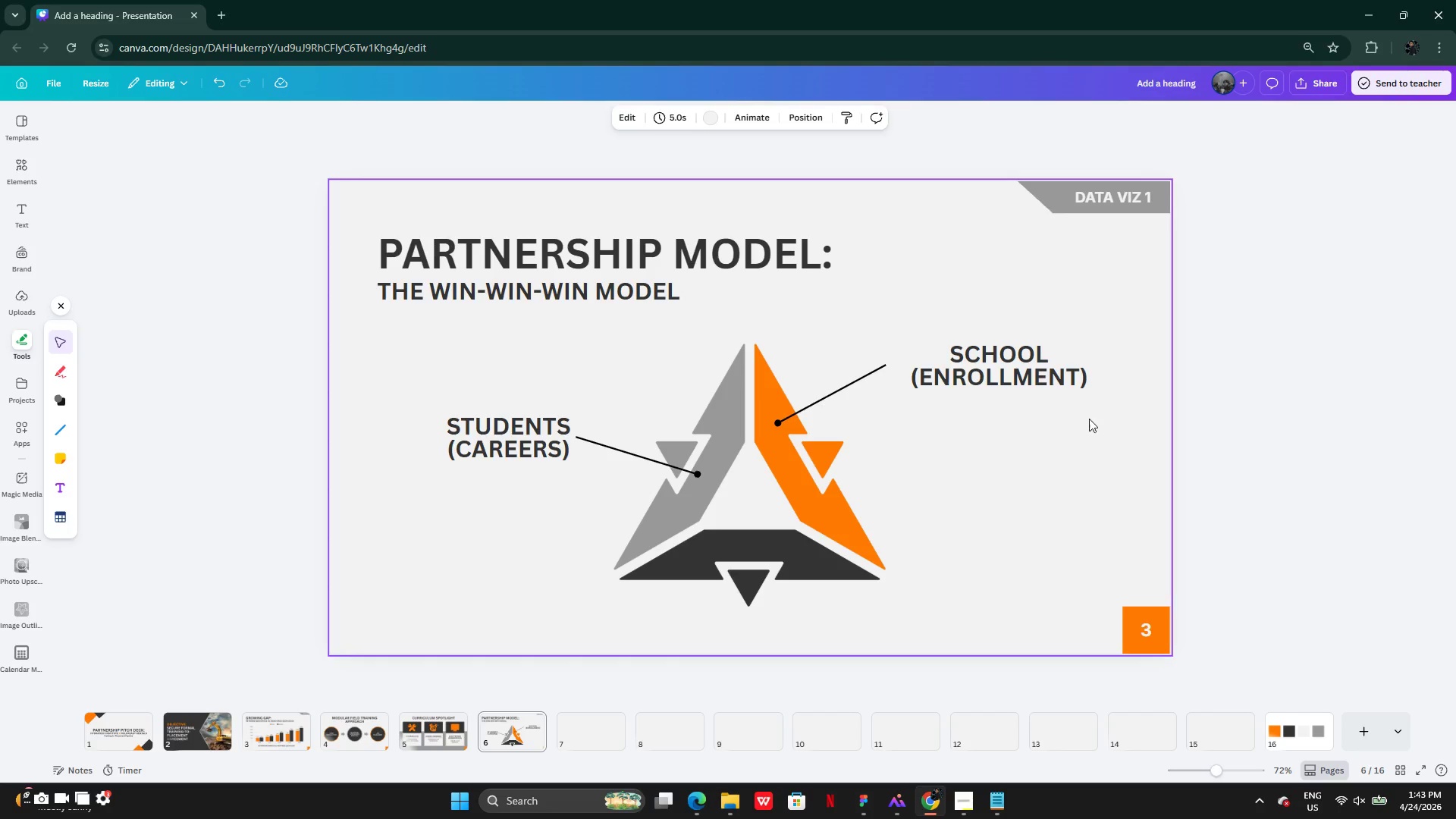 
left_click([1044, 345])
 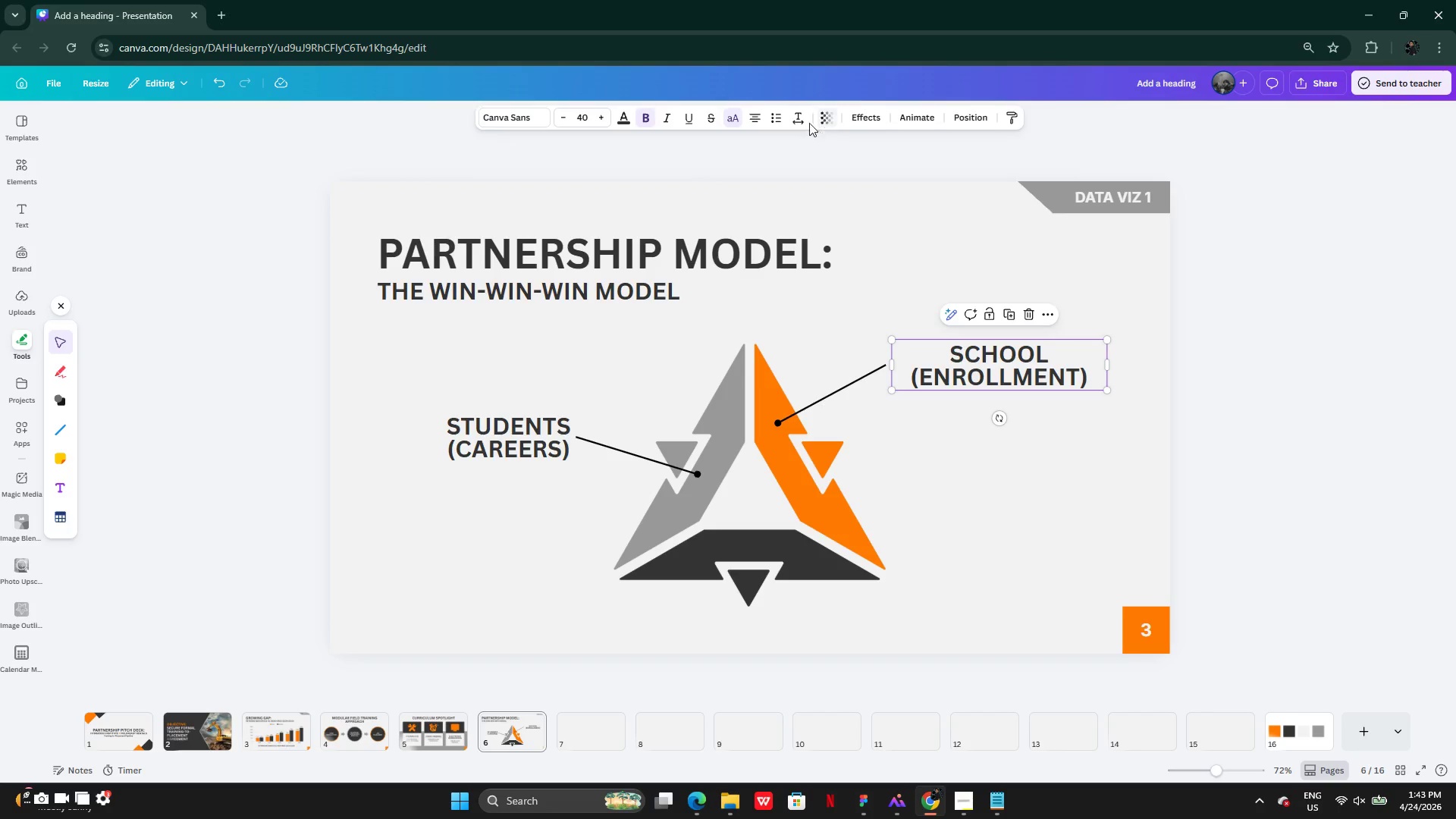 
left_click([757, 121])
 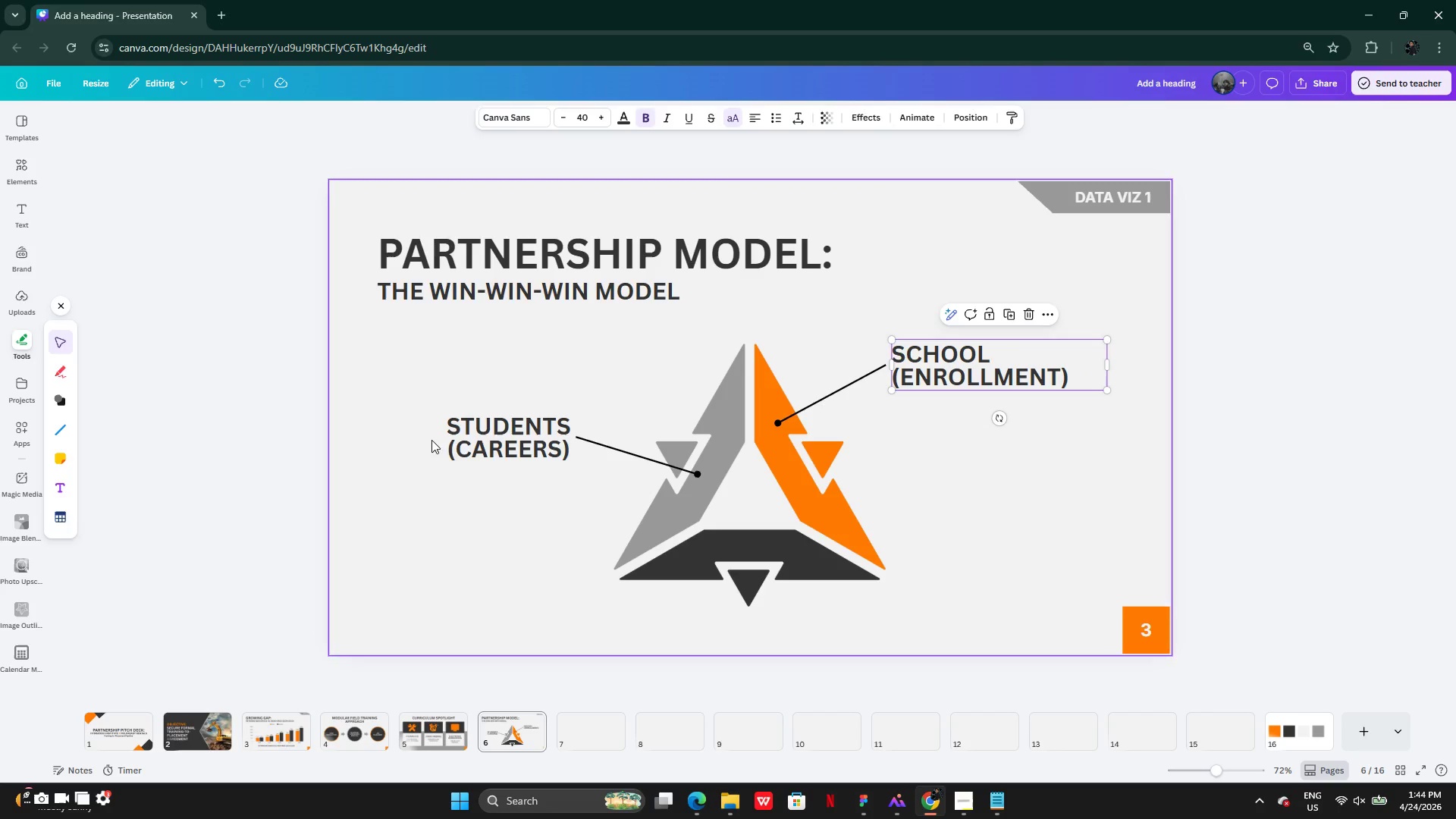 
left_click([467, 443])
 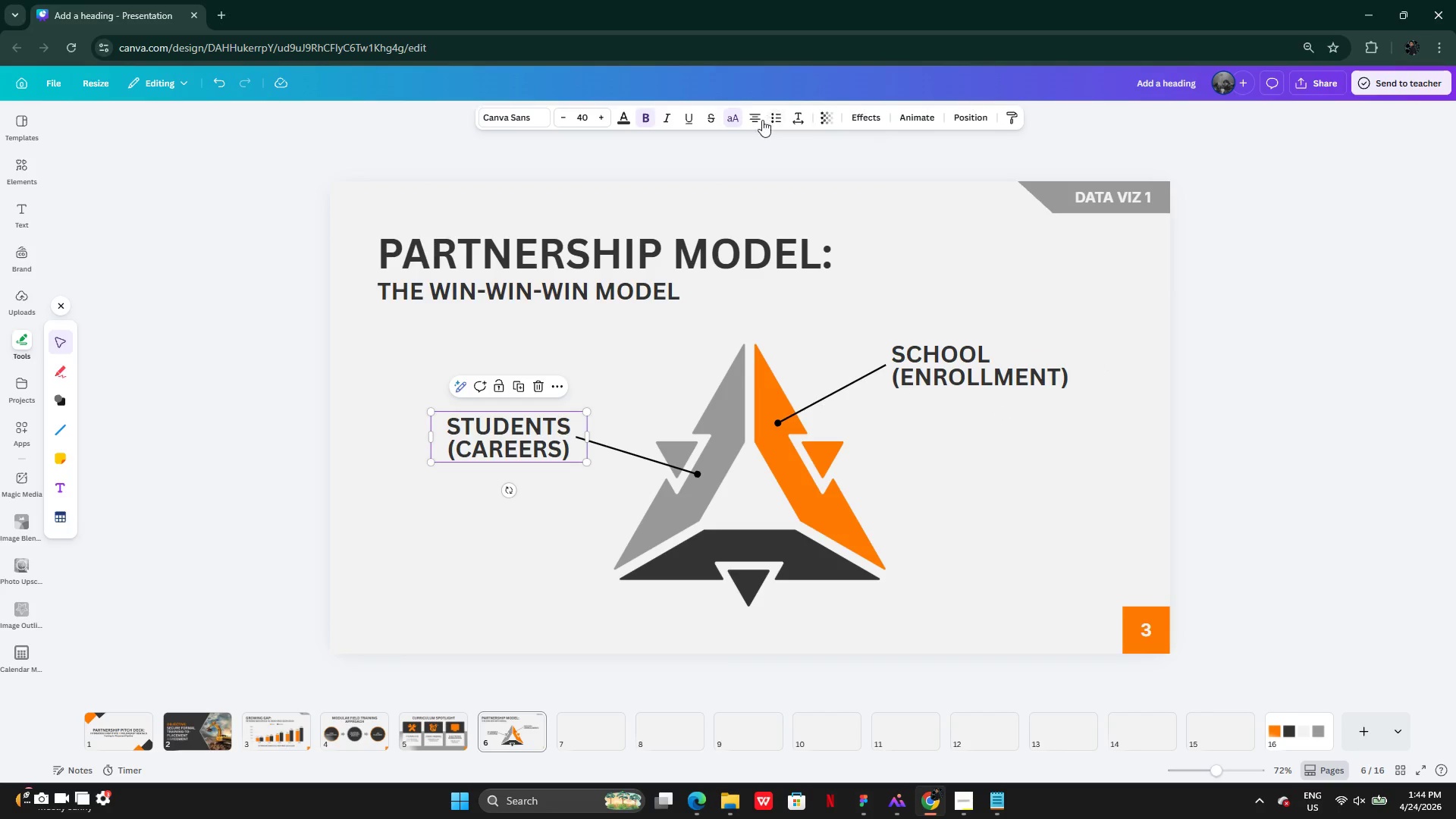 
left_click([759, 126])
 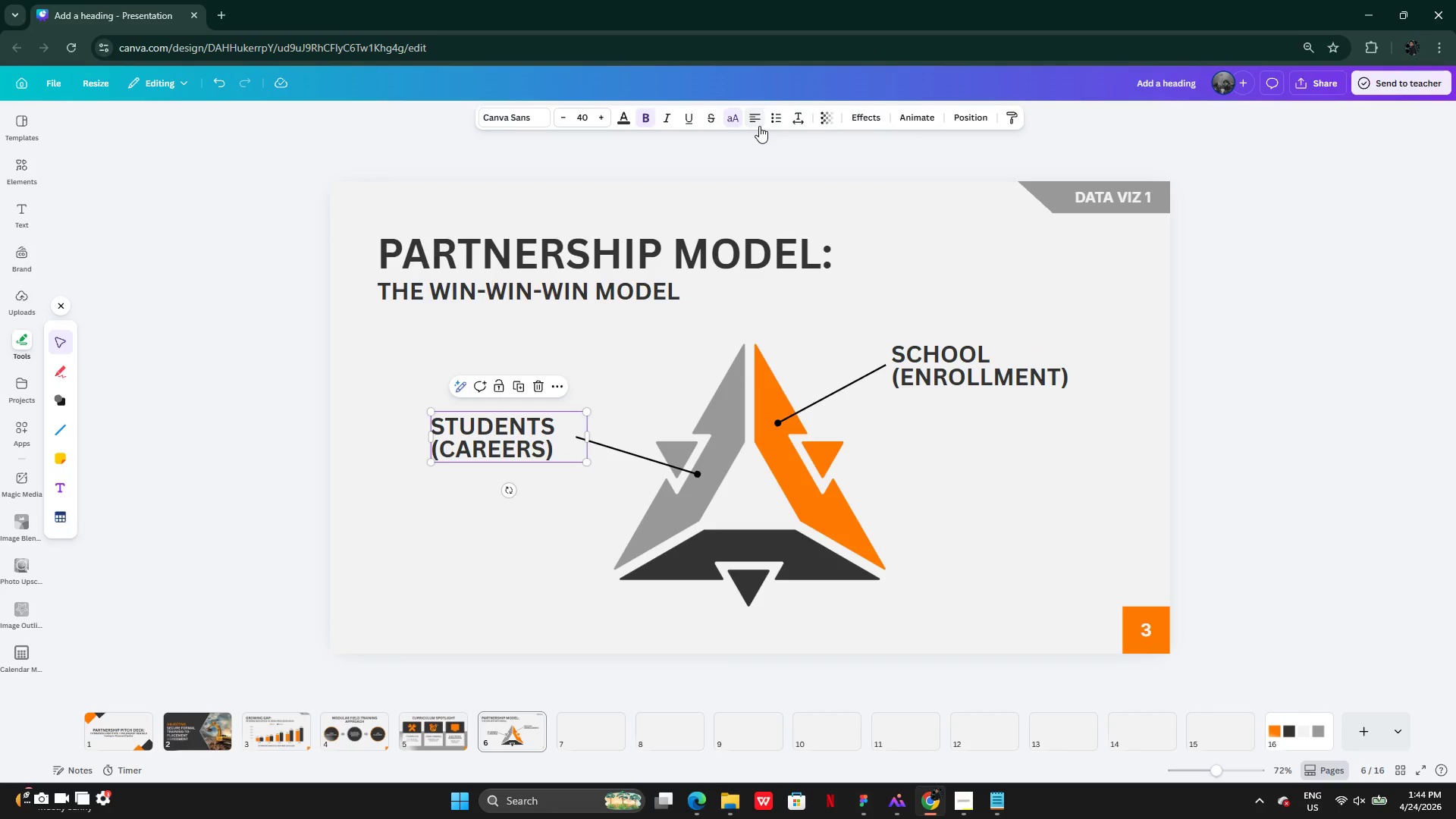 
left_click([759, 126])
 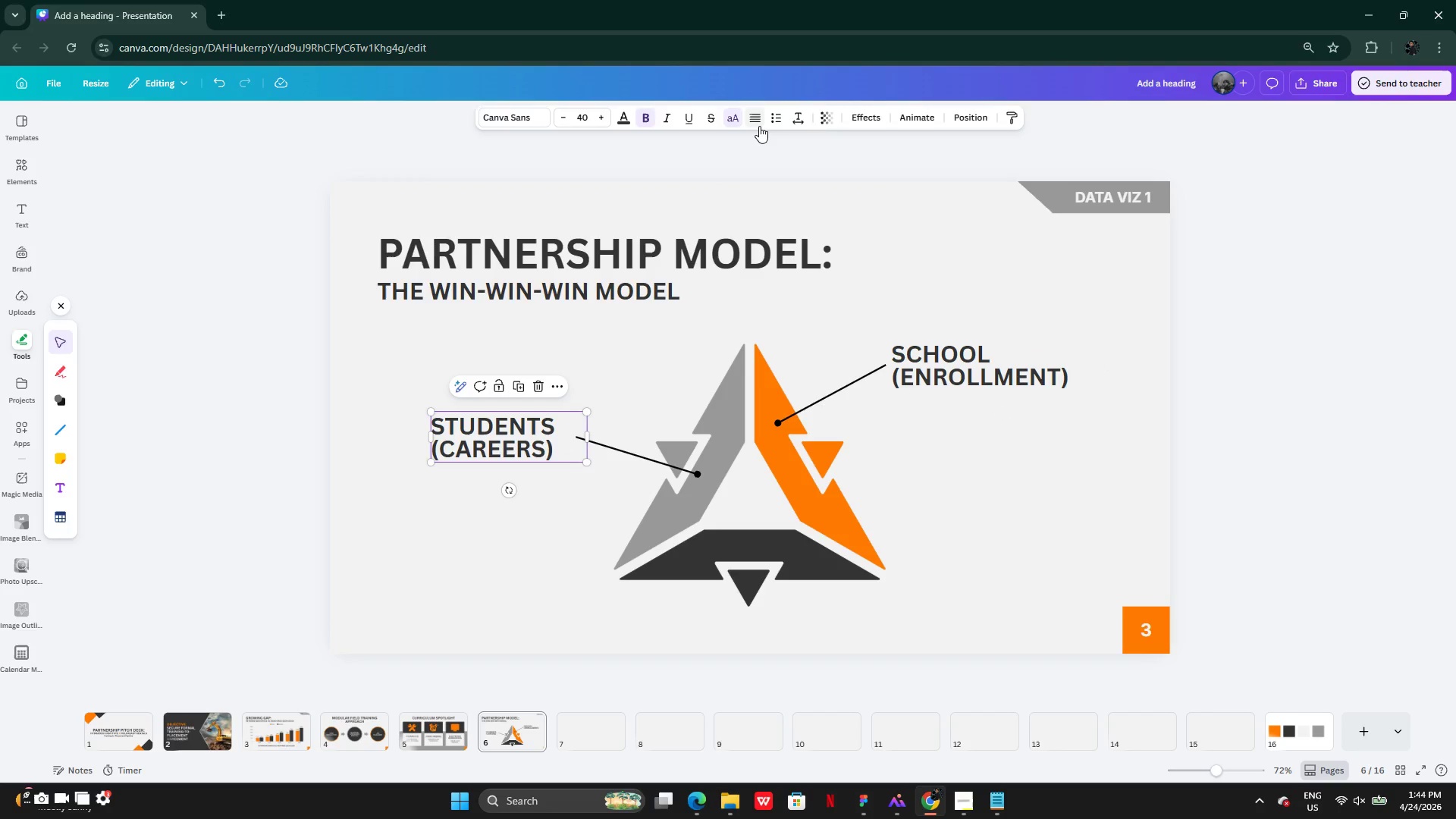 
left_click([759, 126])
 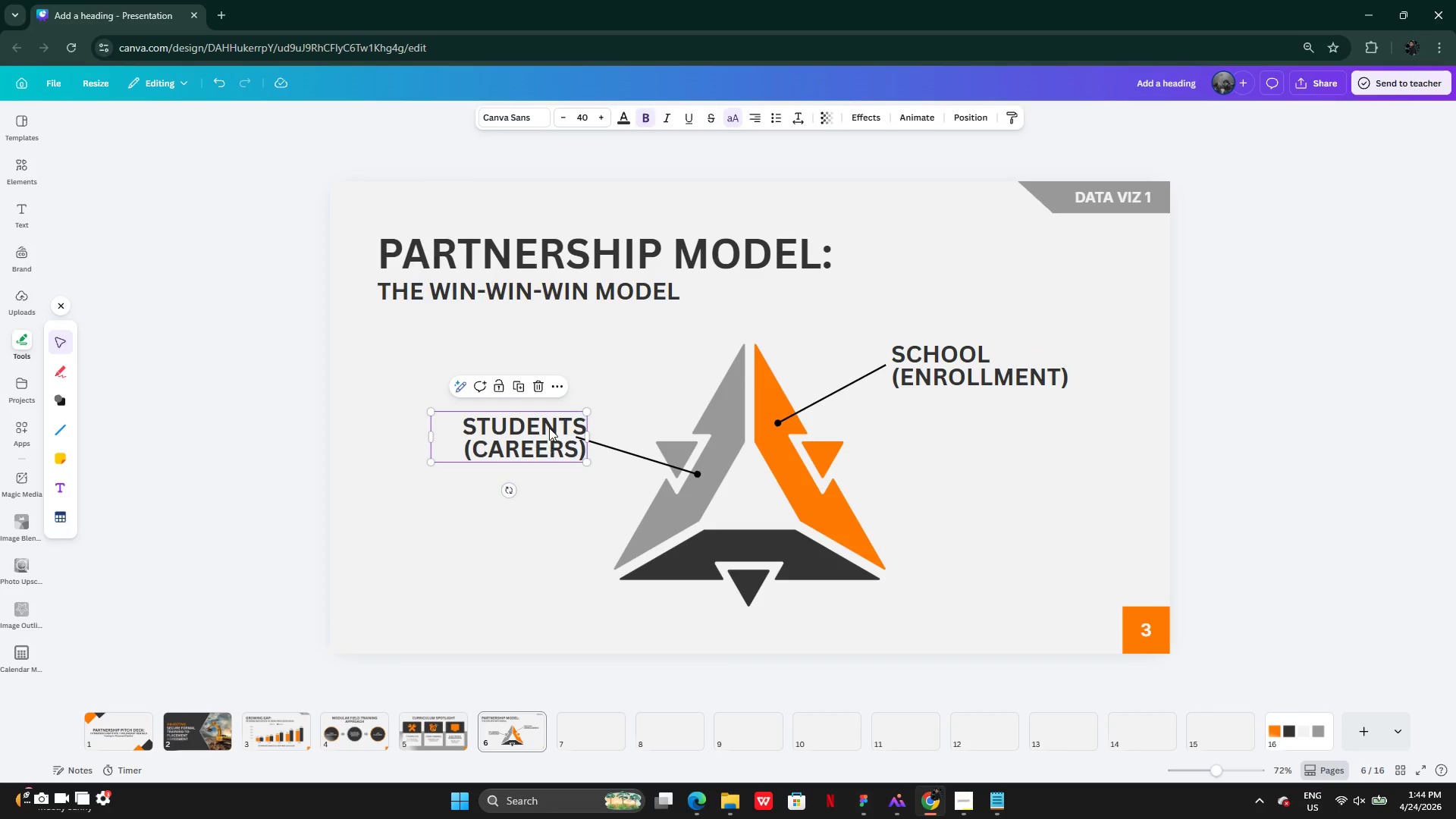 
left_click_drag(start_coordinate=[549, 427], to_coordinate=[532, 425])
 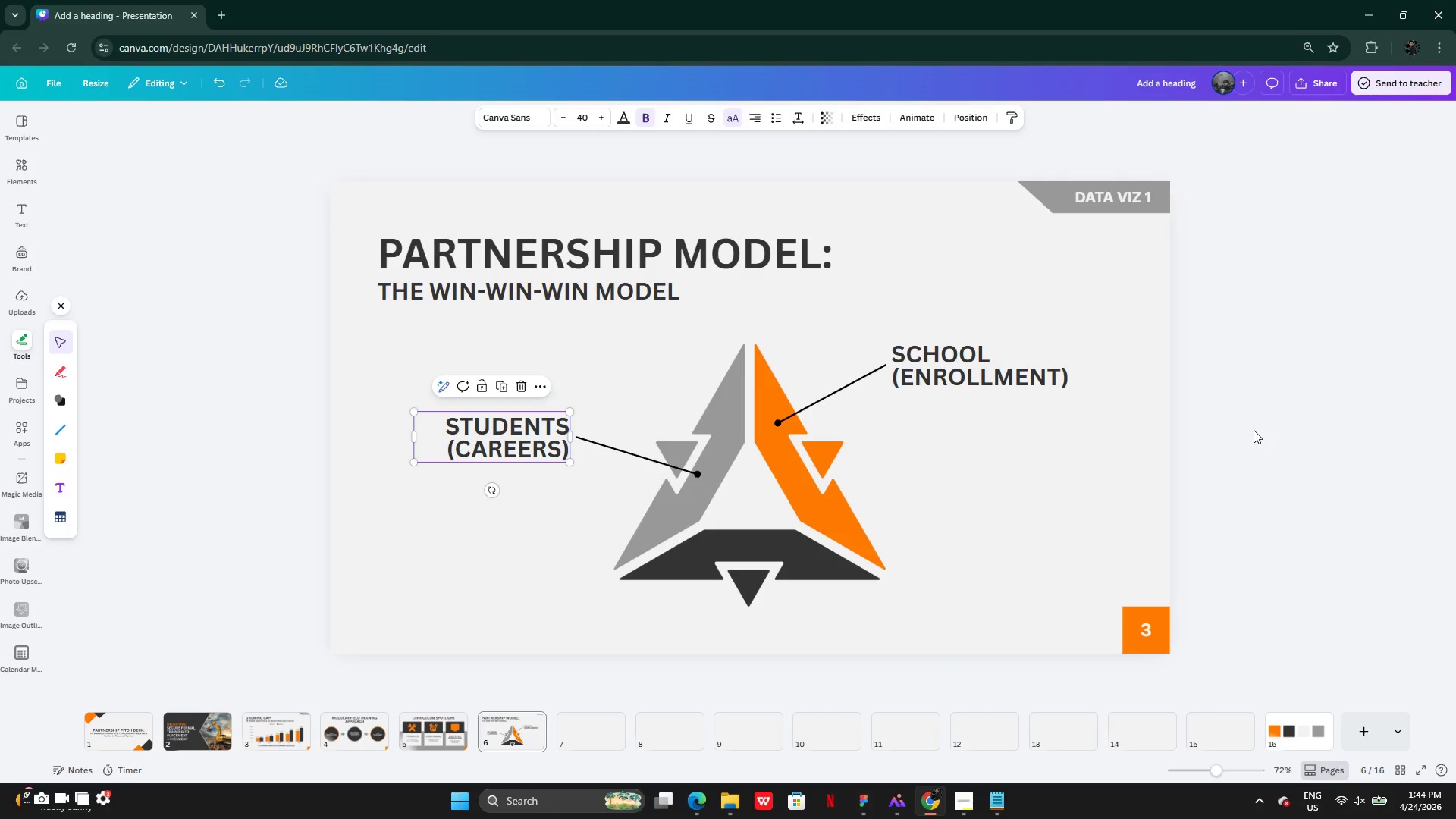 
left_click([1254, 430])
 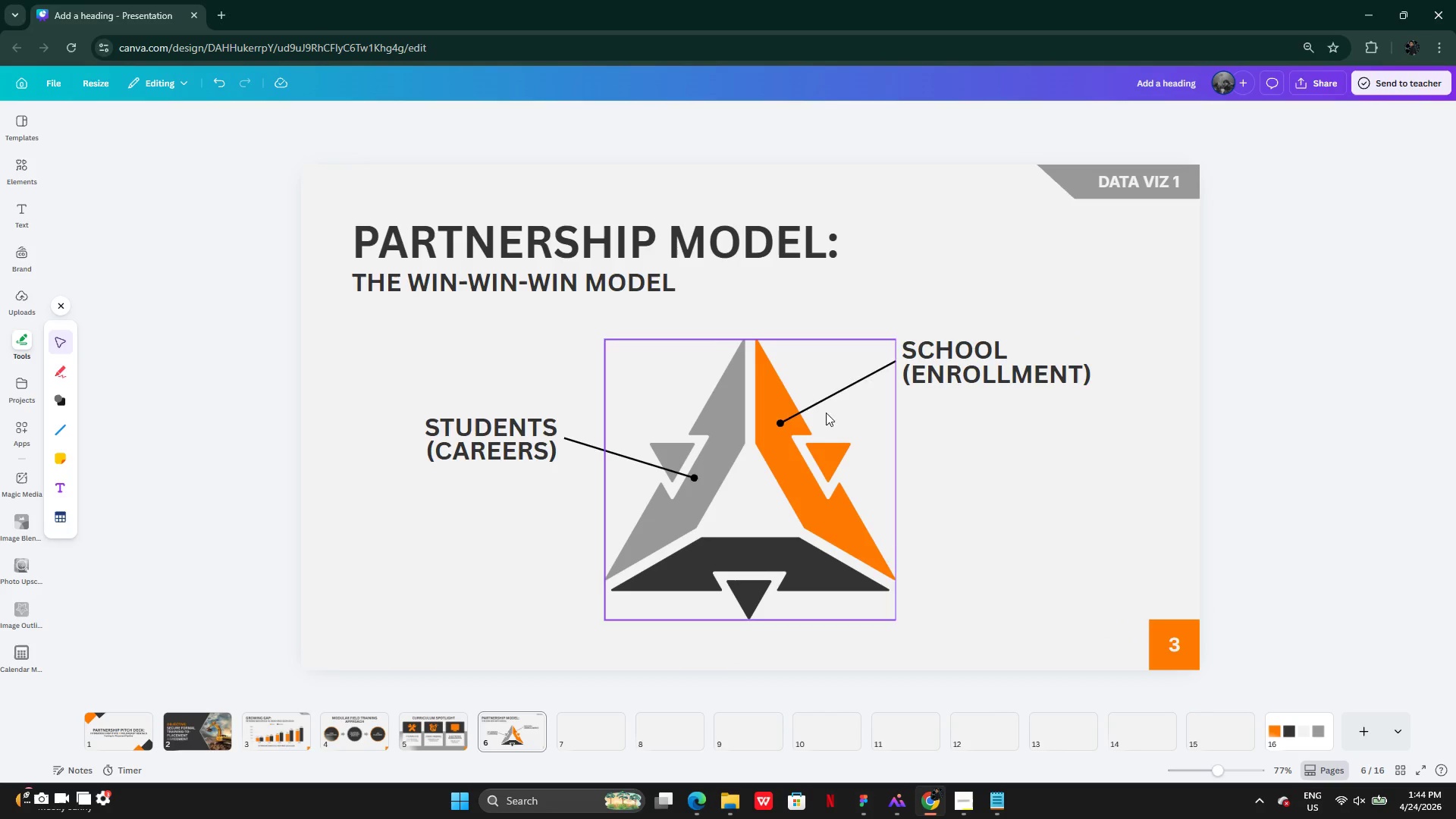 
left_click([827, 397])
 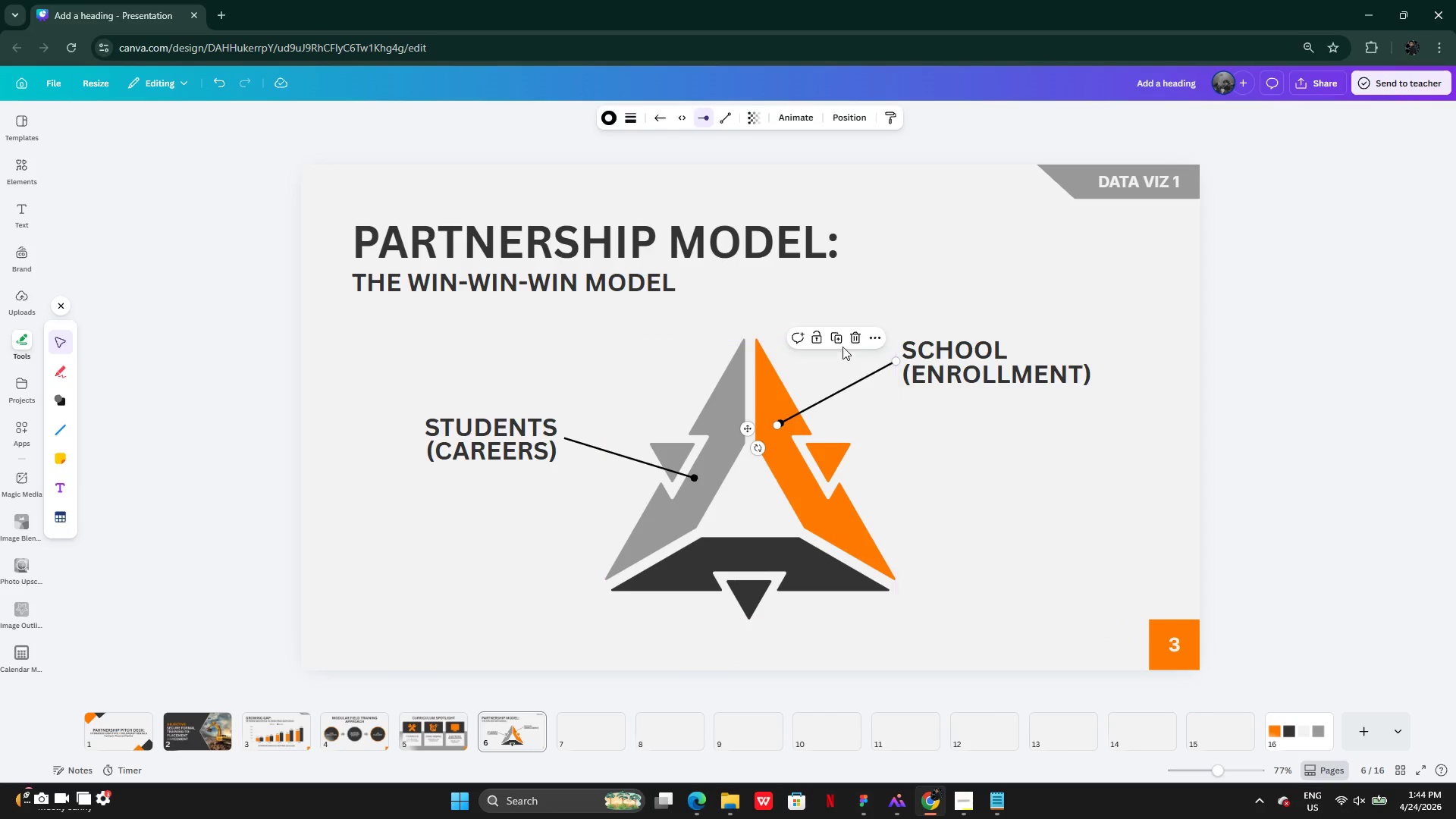 
left_click([843, 345])
 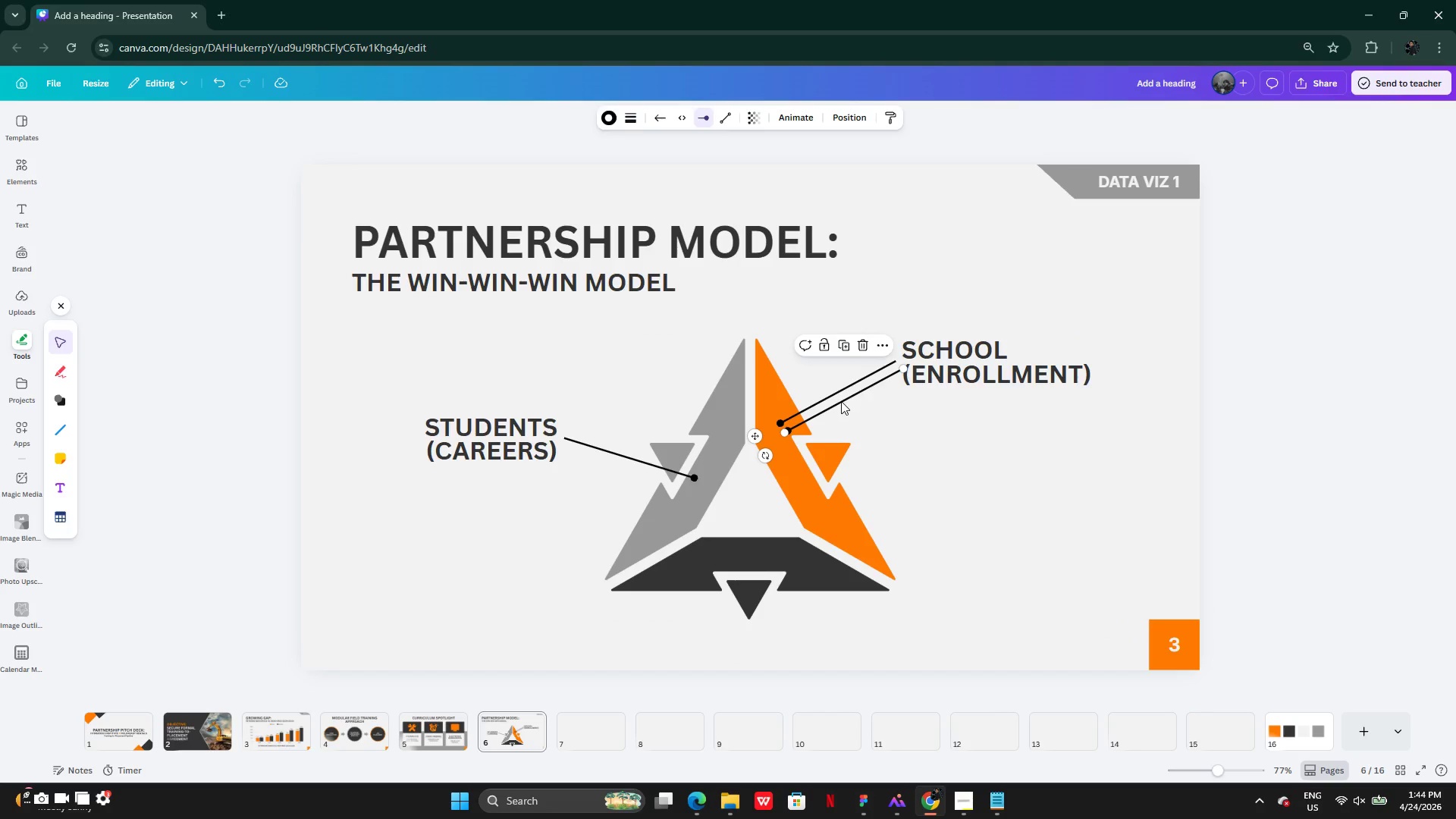 
left_click_drag(start_coordinate=[841, 401], to_coordinate=[866, 534])
 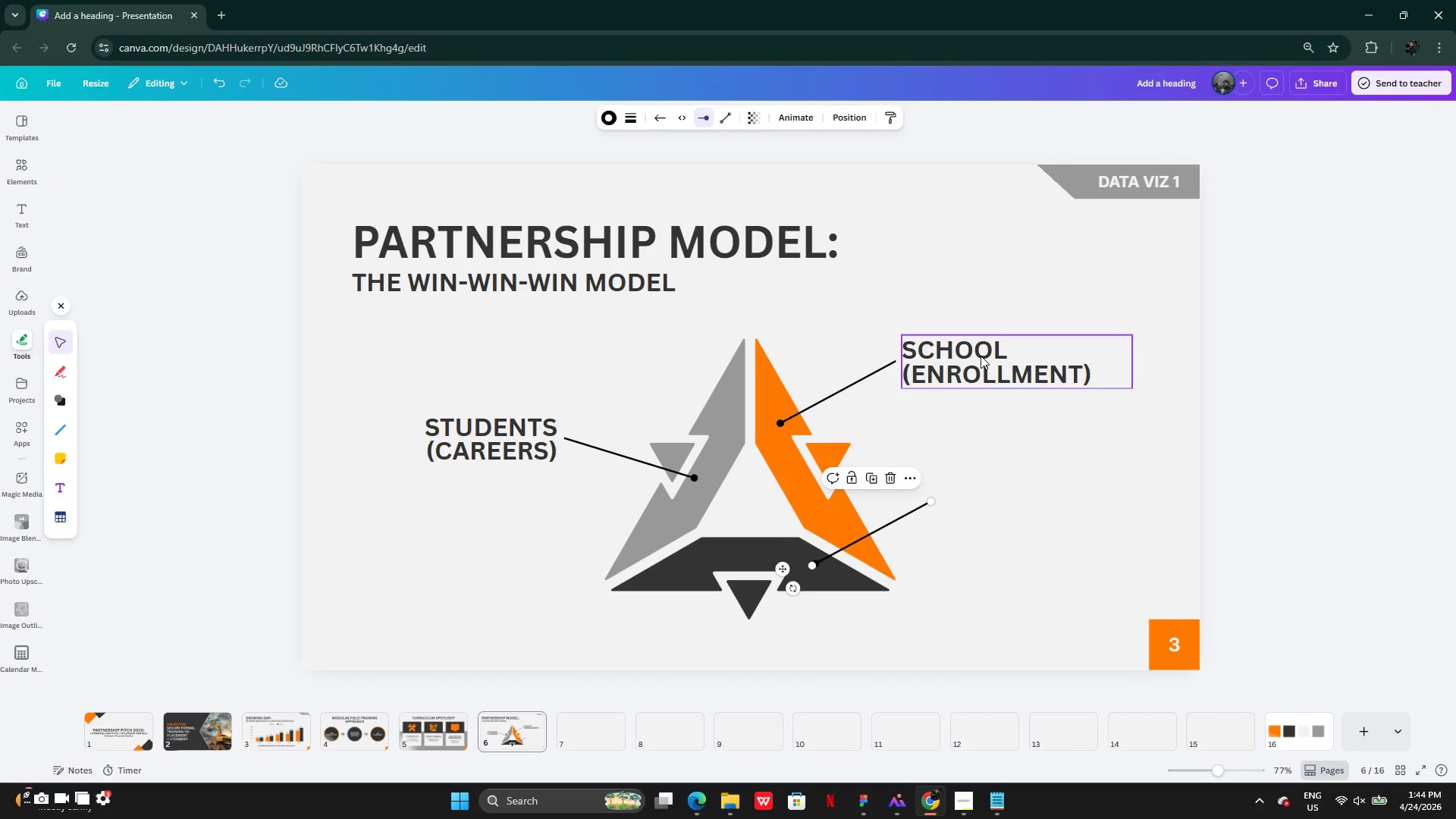 
hold_key(key=AltLeft, duration=0.33)
left_click_drag(start_coordinate=[995, 359], to_coordinate=[1022, 463])
 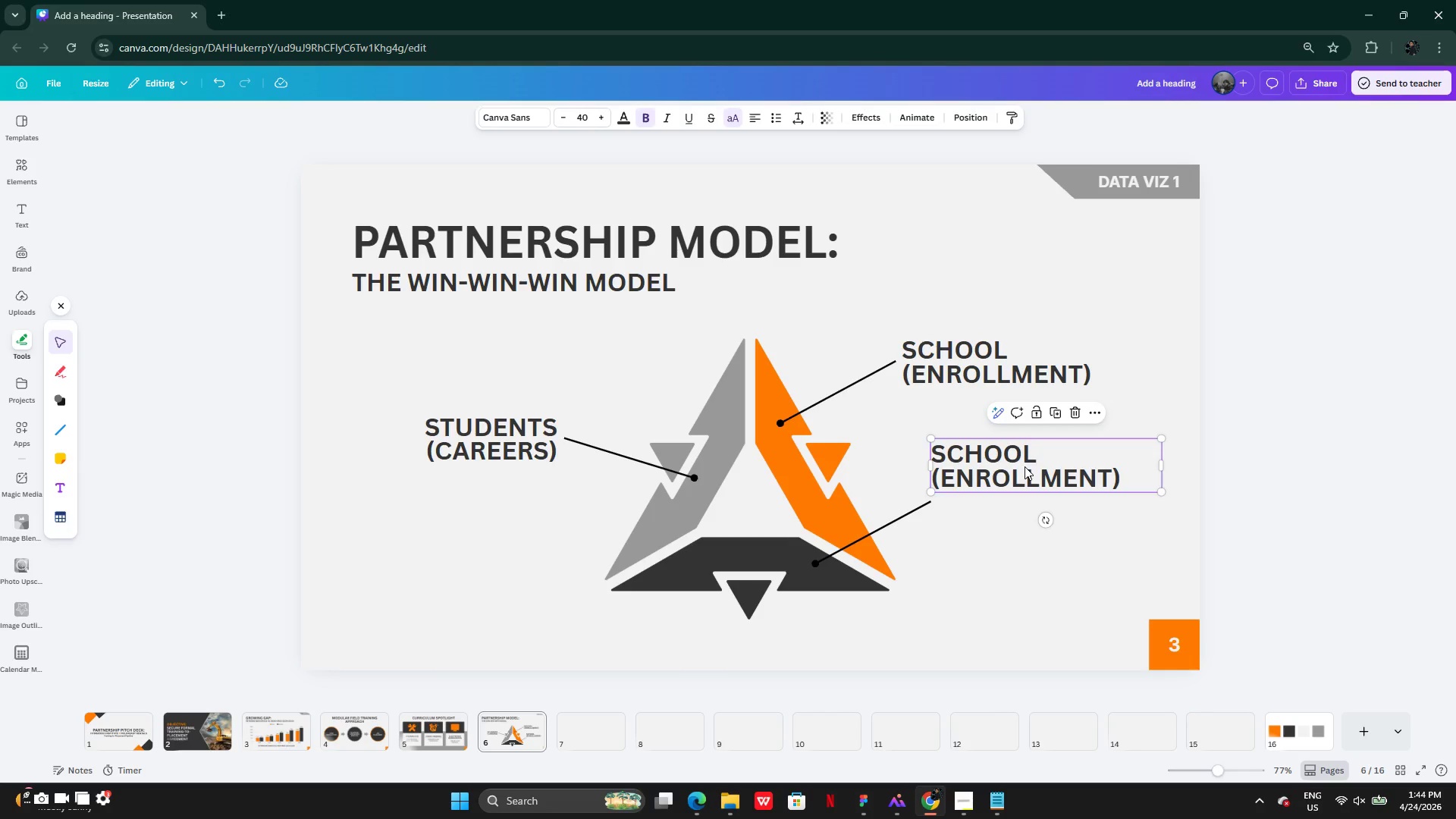 
left_click_drag(start_coordinate=[1025, 466], to_coordinate=[1029, 498])
 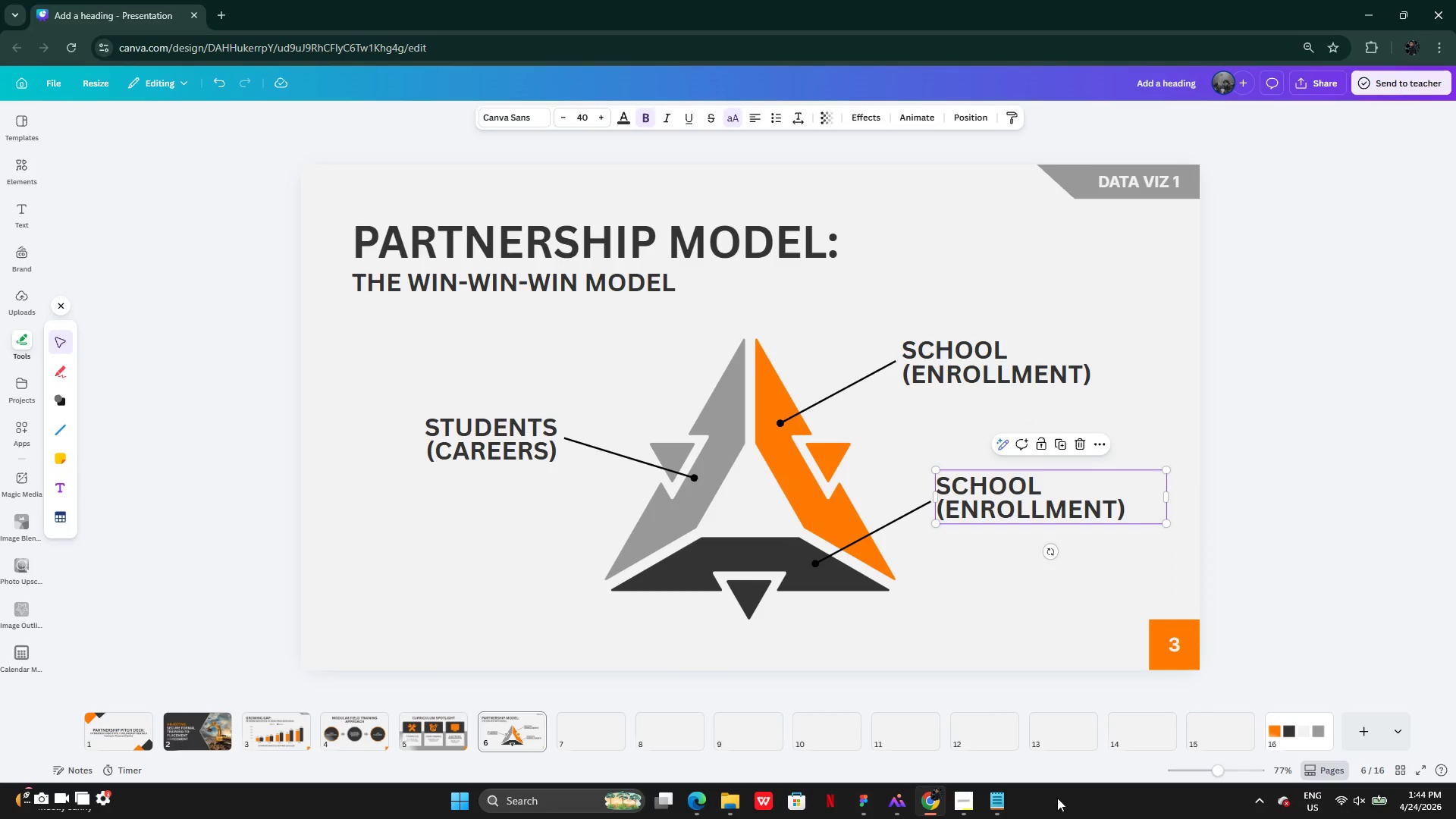 
mouse_move([990, 777])
 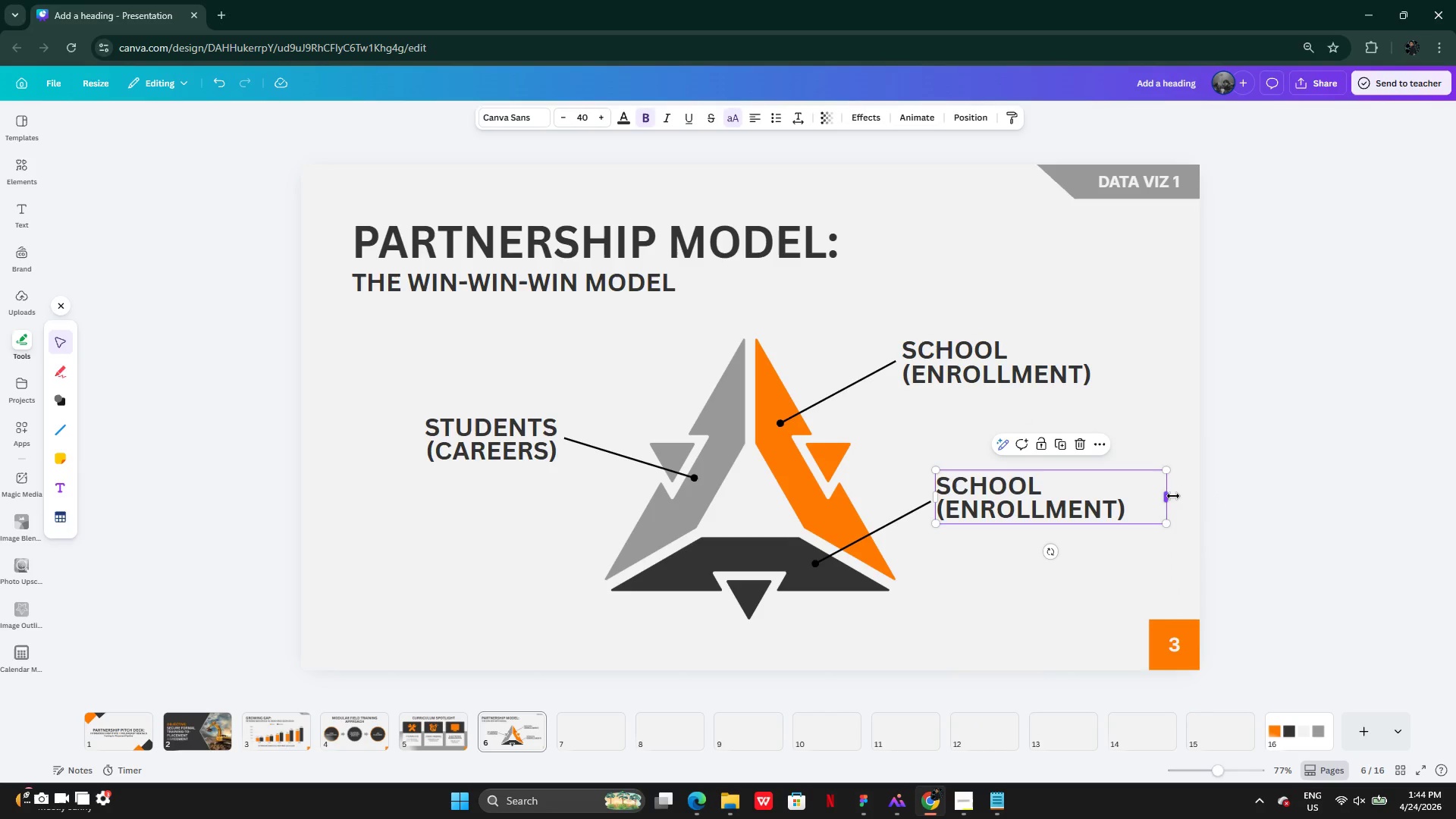 
left_click_drag(start_coordinate=[1170, 496], to_coordinate=[1150, 497])
 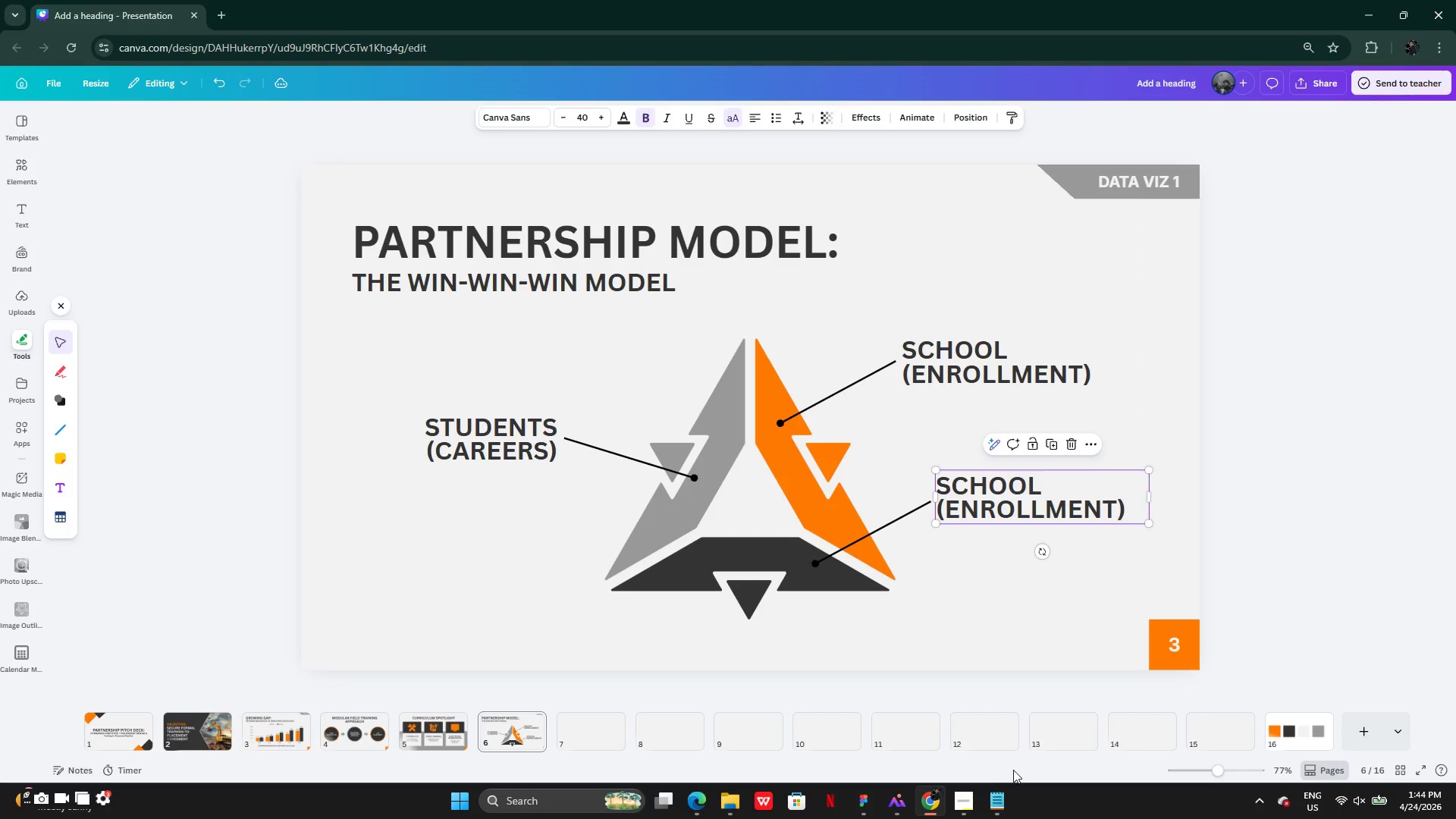 
left_click([991, 811])
 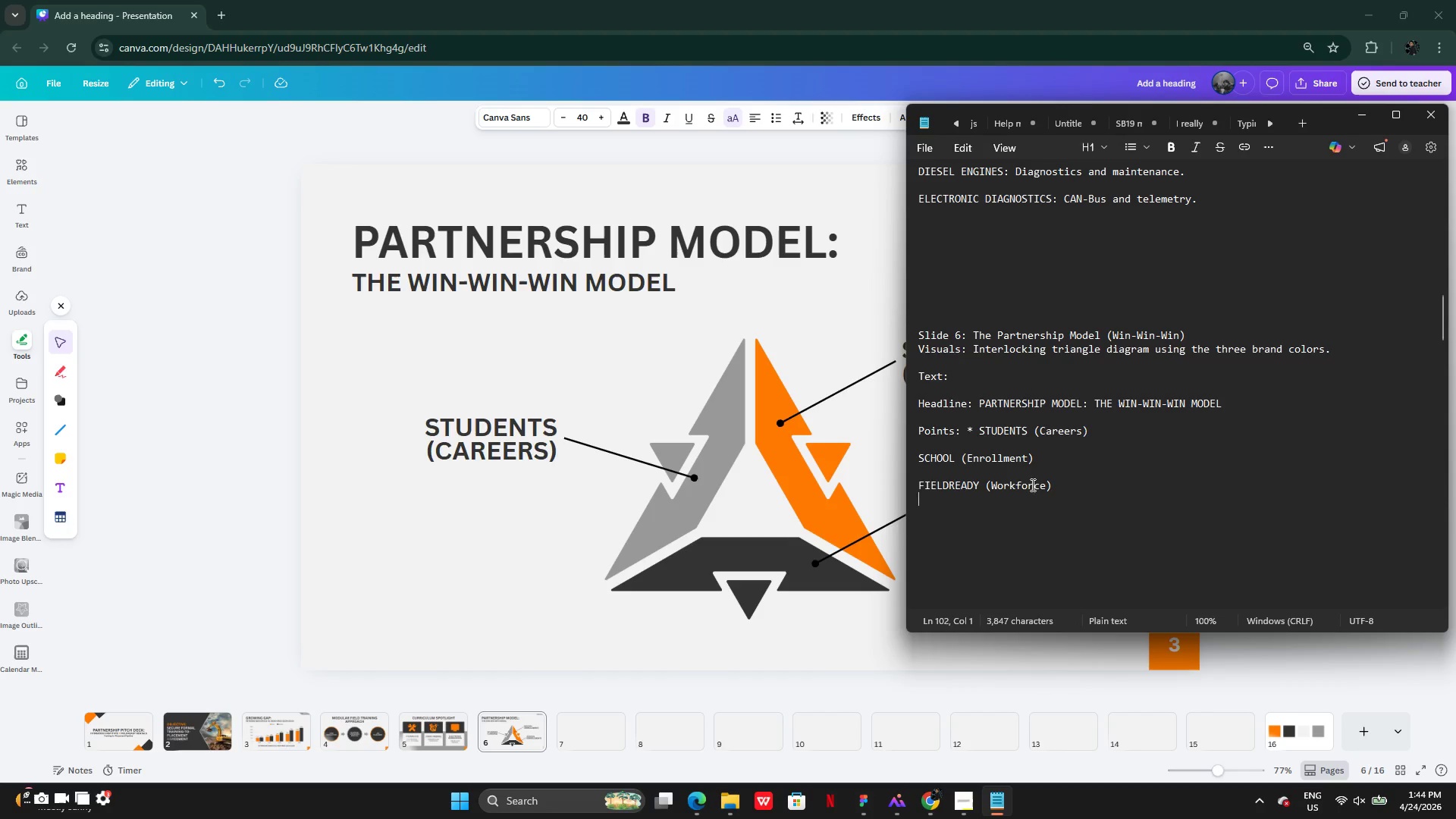 
left_click_drag(start_coordinate=[1052, 485], to_coordinate=[913, 485])
 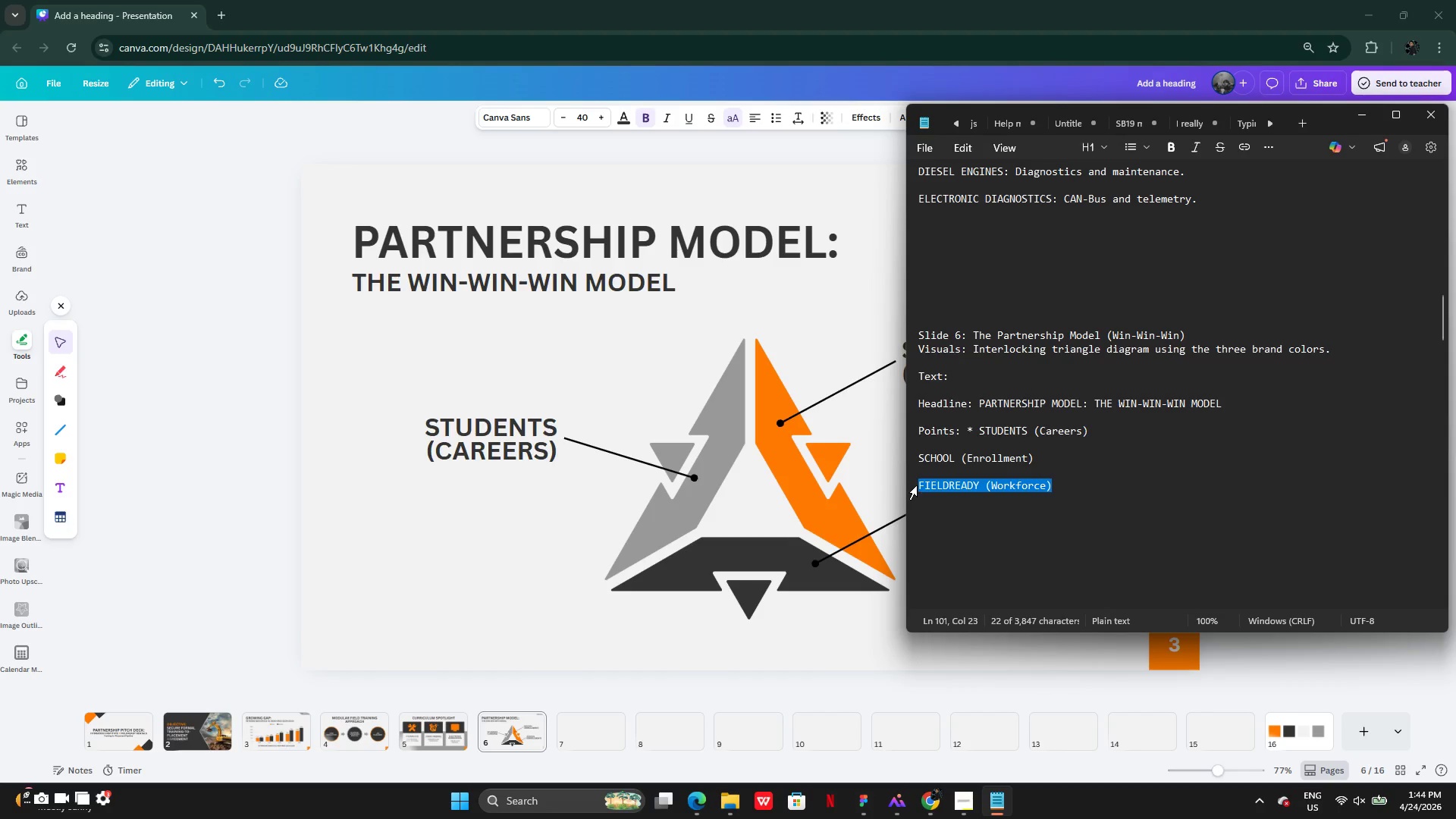 
key(Control+C)
 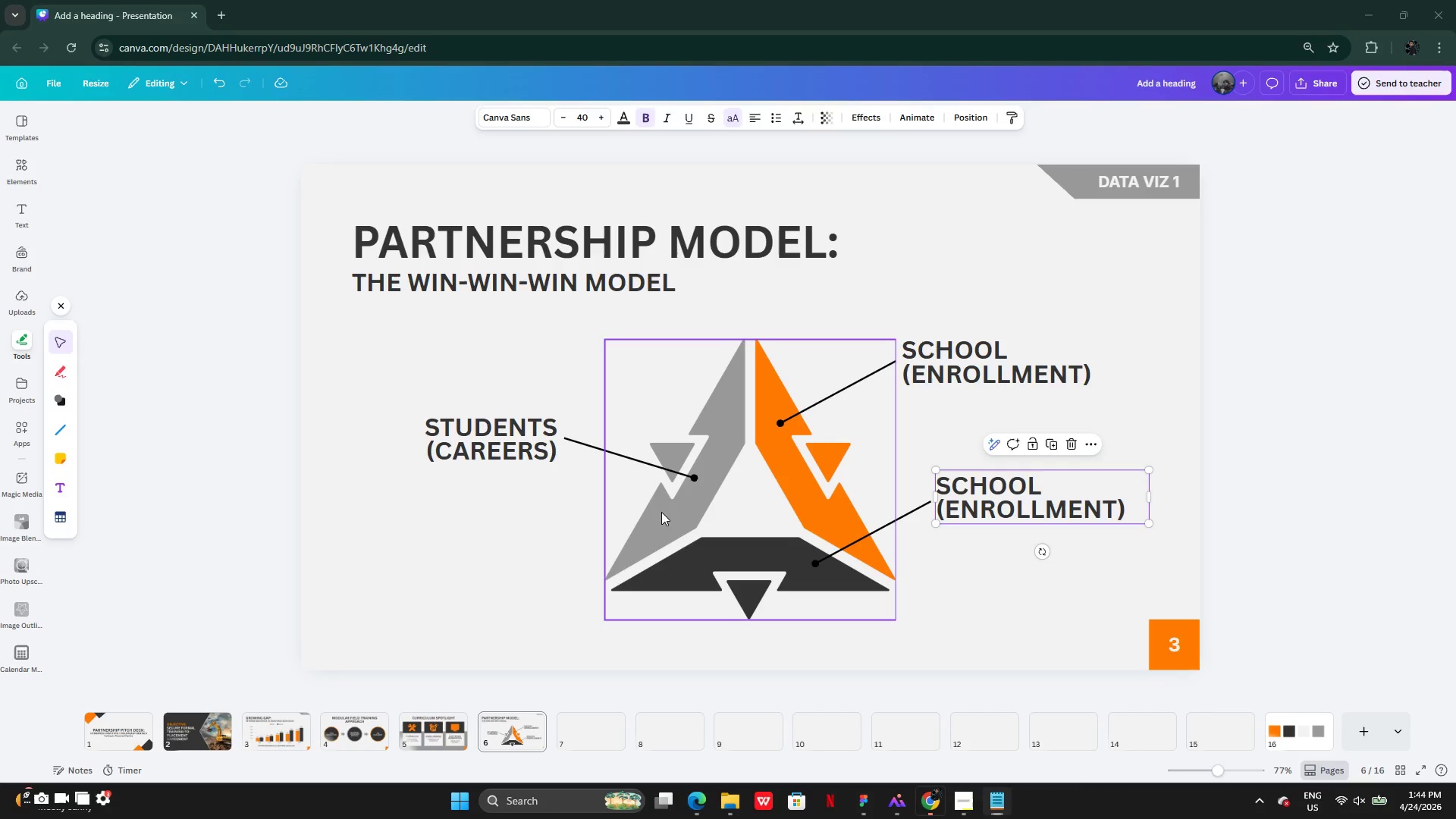 
left_click([661, 512])
 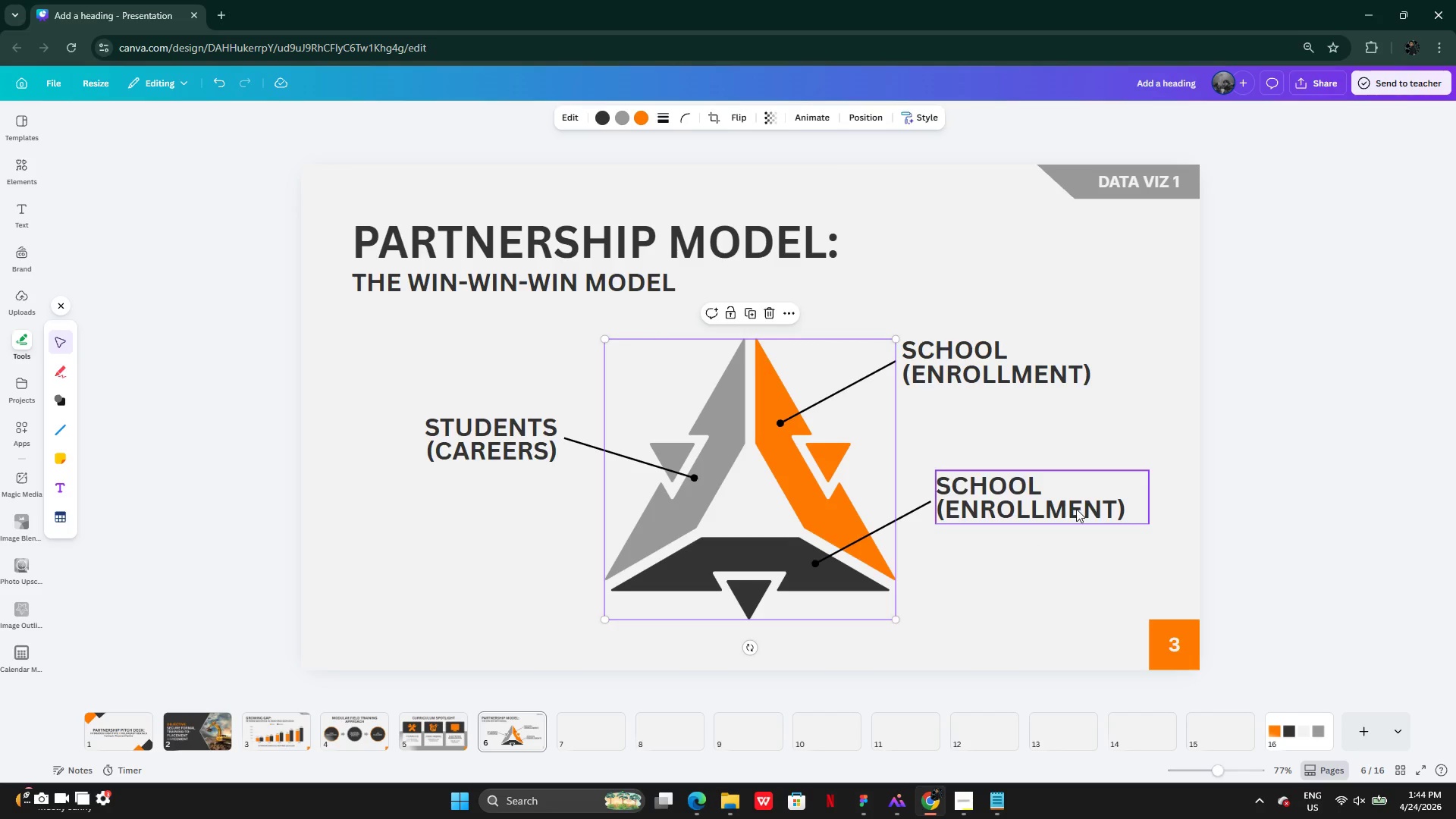 
double_click([1076, 509])
 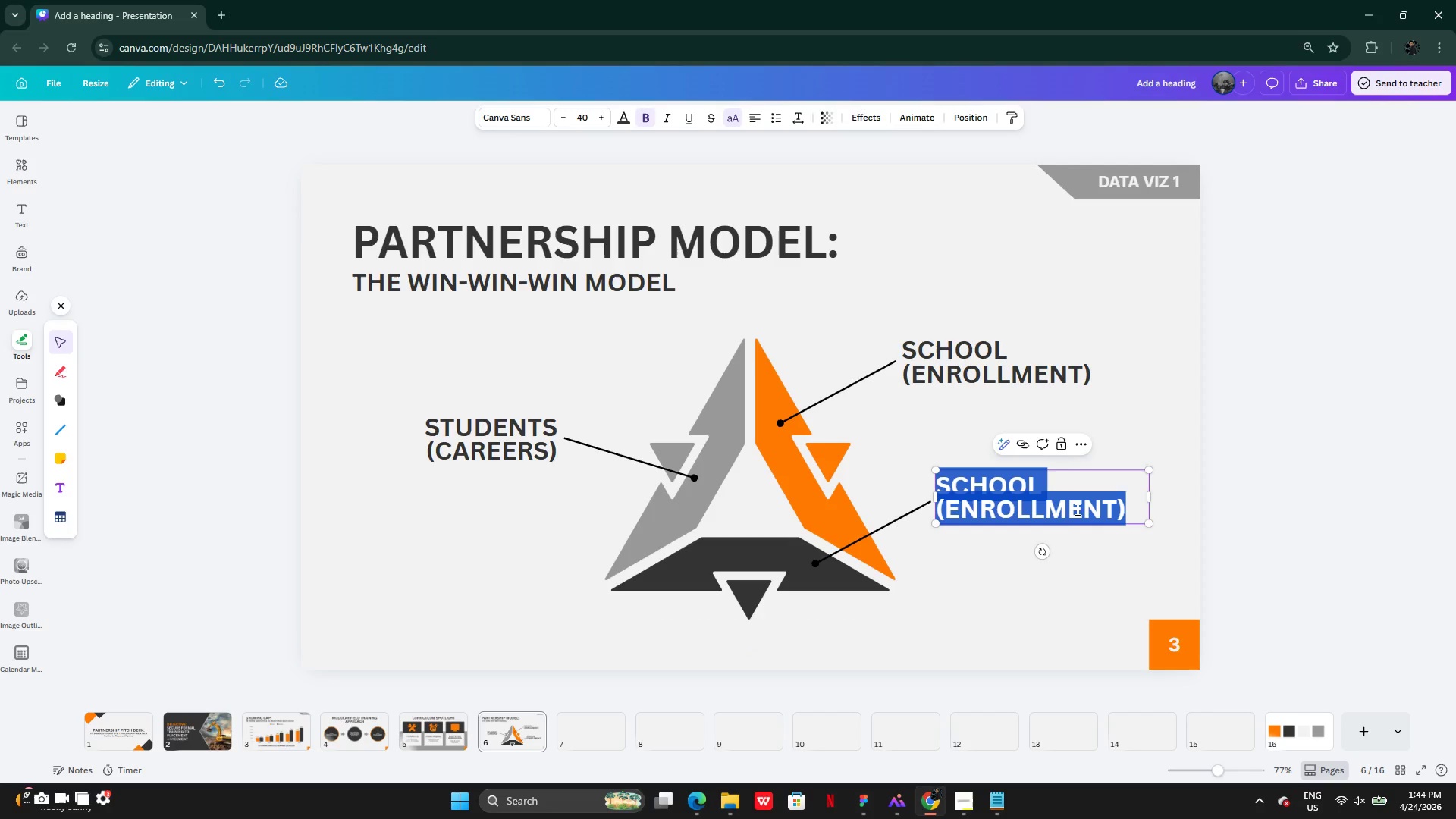 
key(Control+V)
 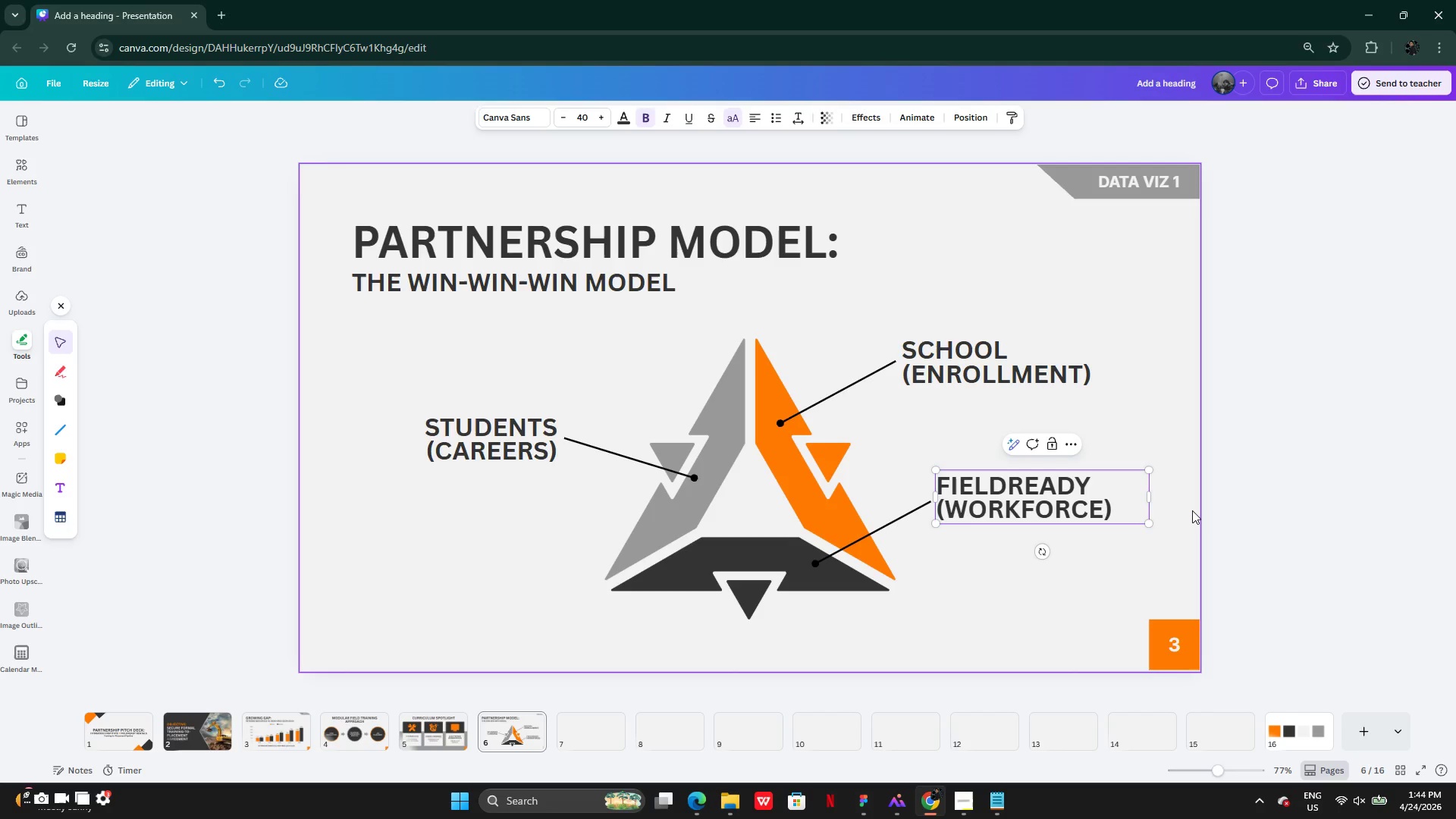 
left_click([1192, 510])
 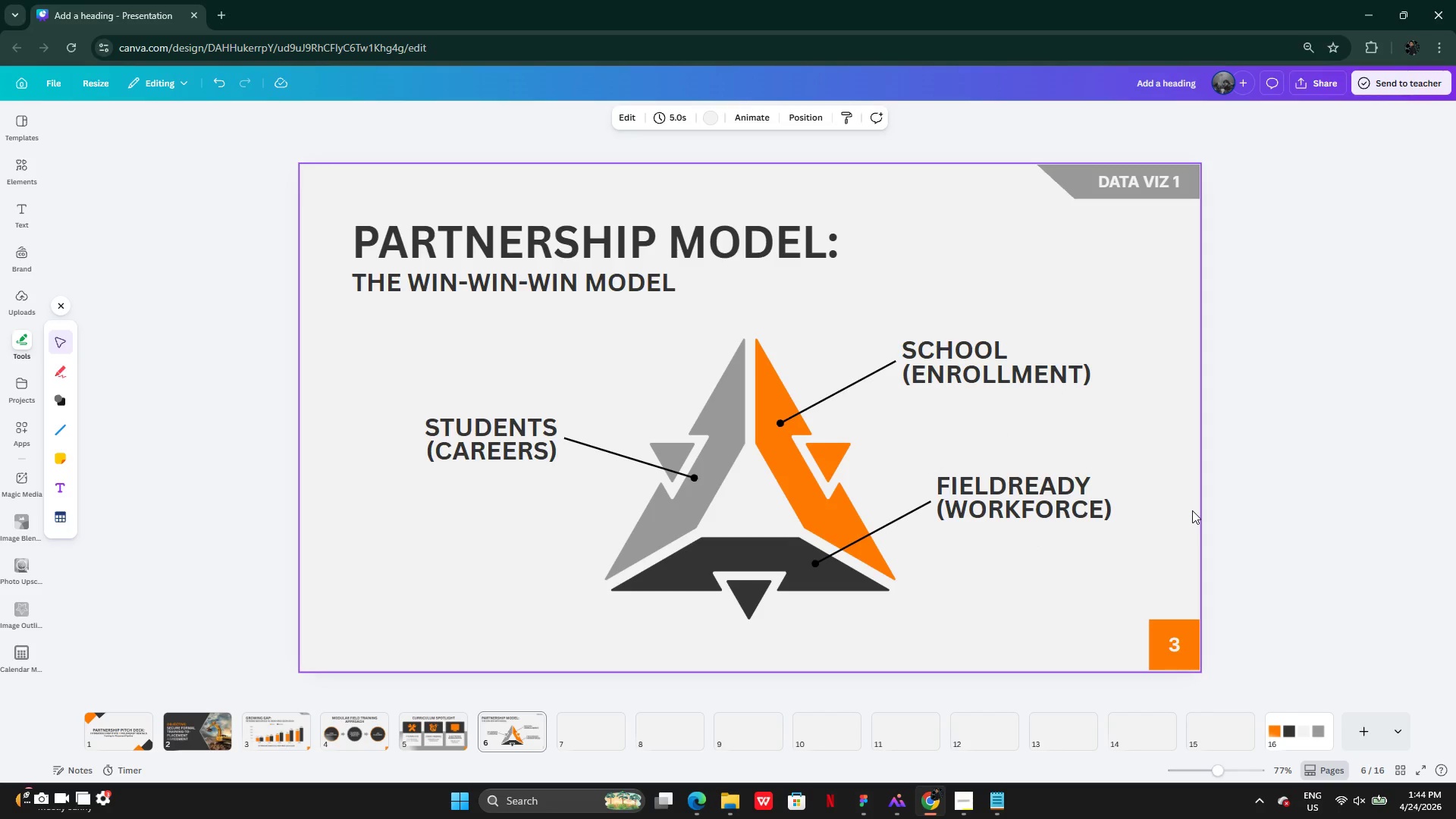 
left_click([1192, 510])
 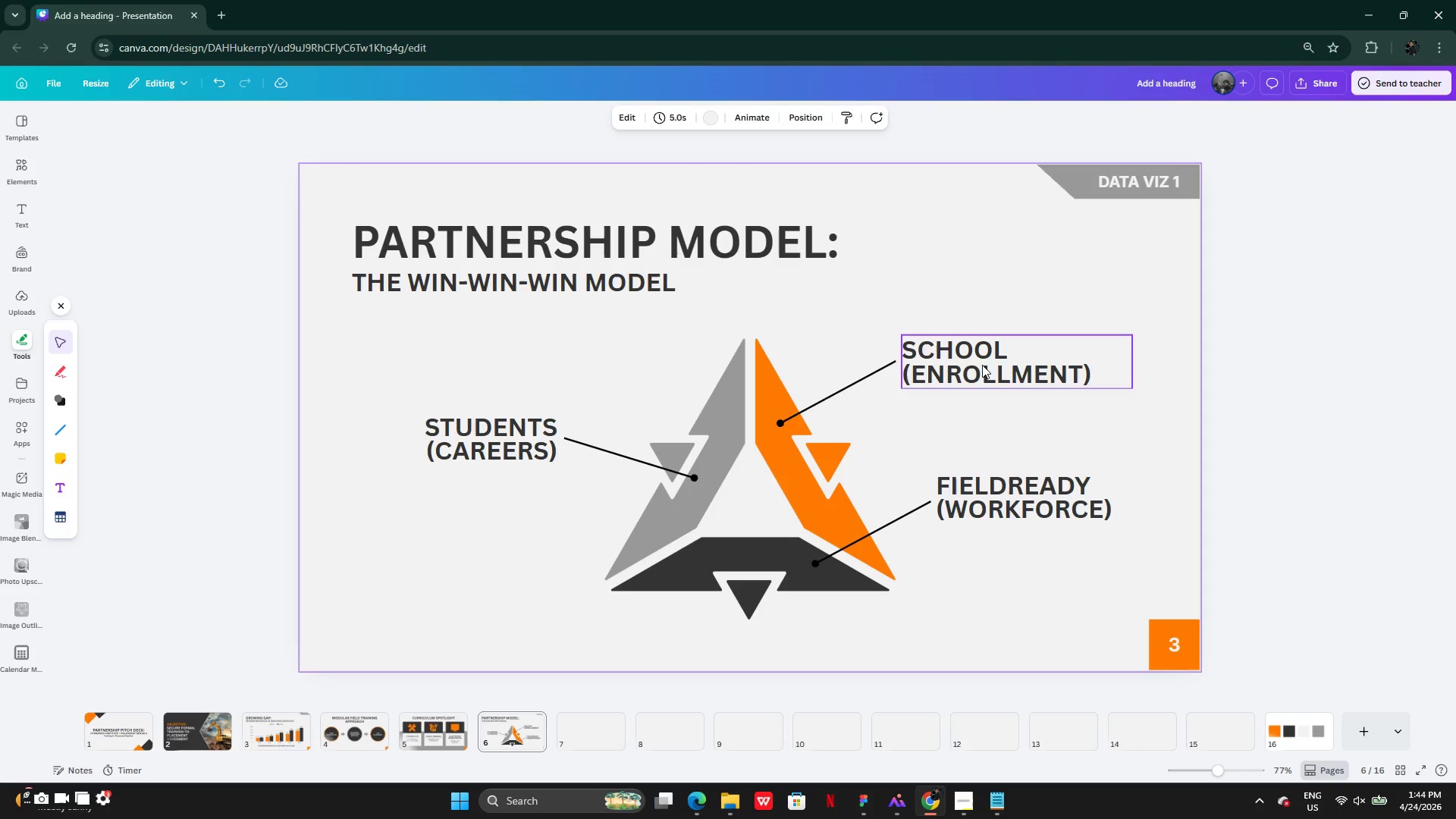 
left_click([880, 367])
 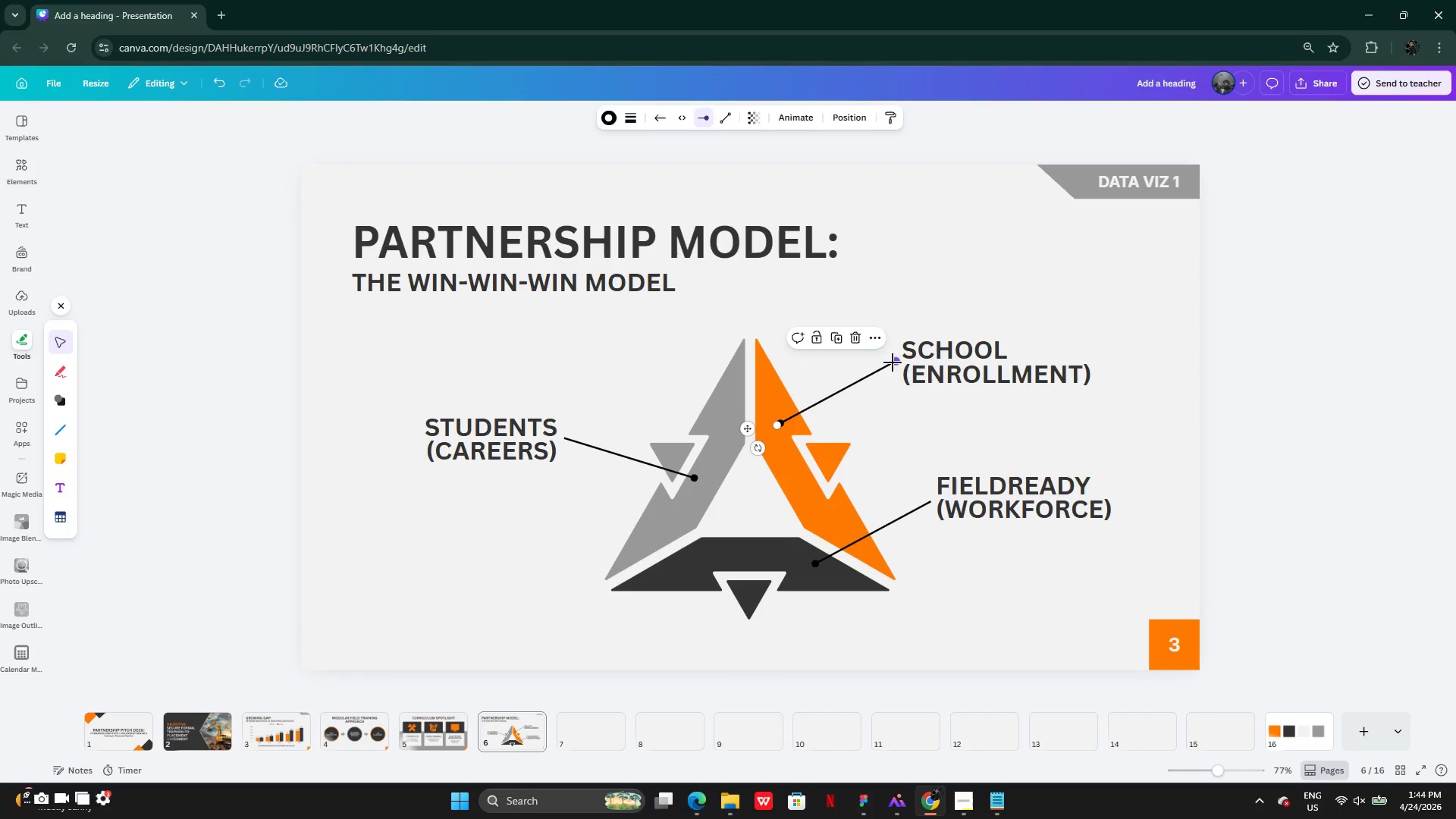 
left_click_drag(start_coordinate=[893, 362], to_coordinate=[885, 343])
 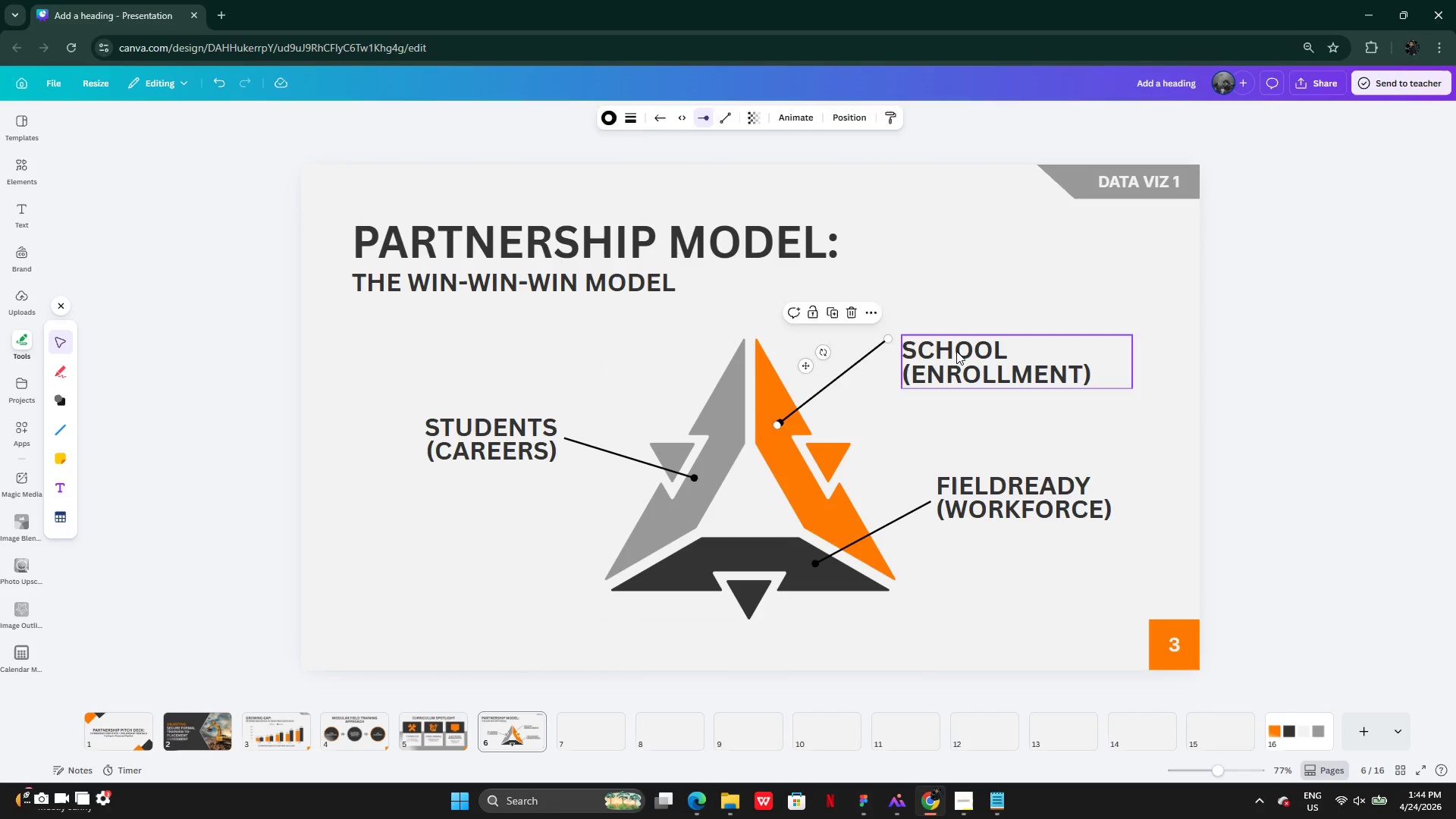 
left_click([956, 351])
 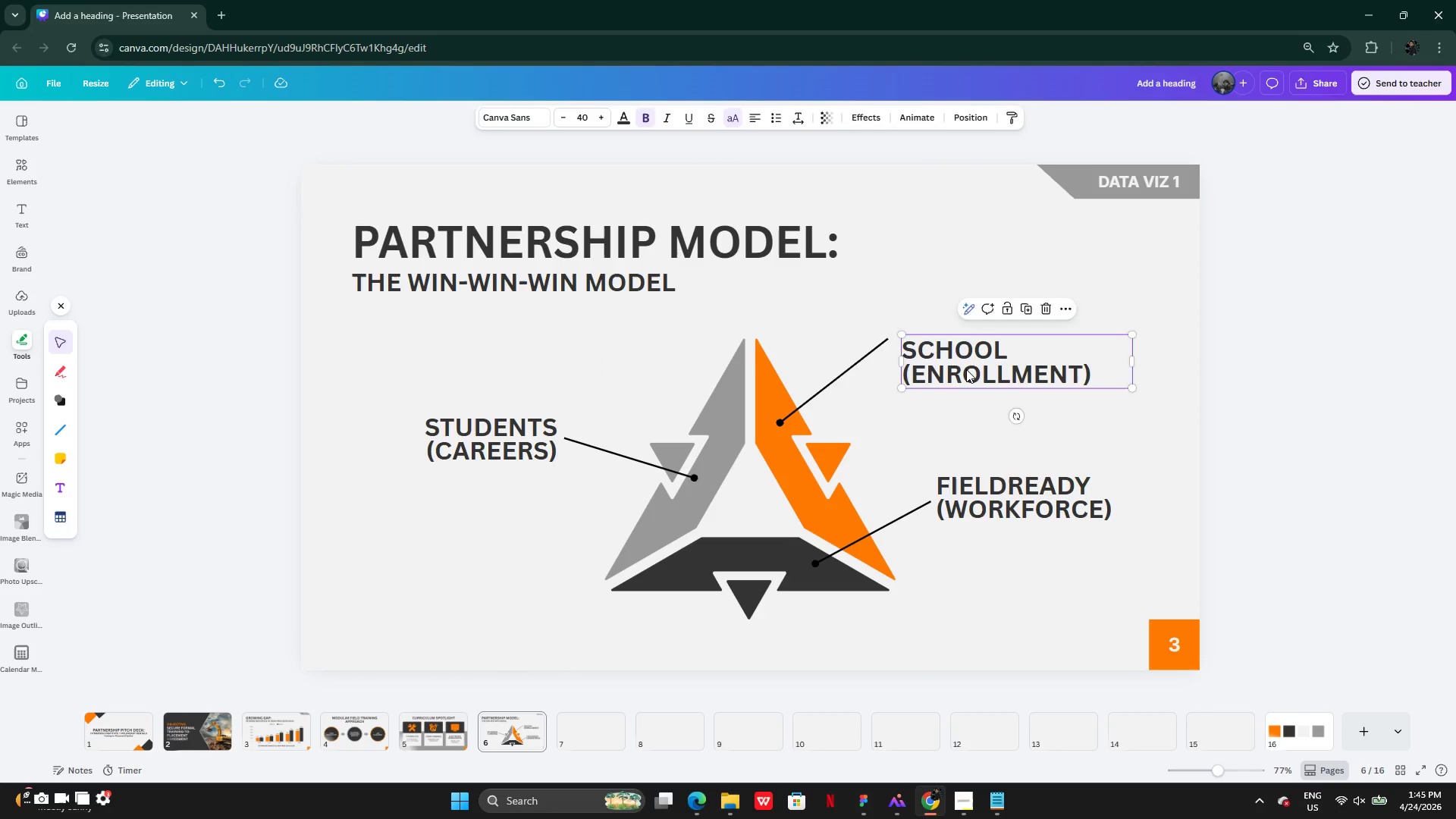 
left_click_drag(start_coordinate=[968, 372], to_coordinate=[961, 346])
 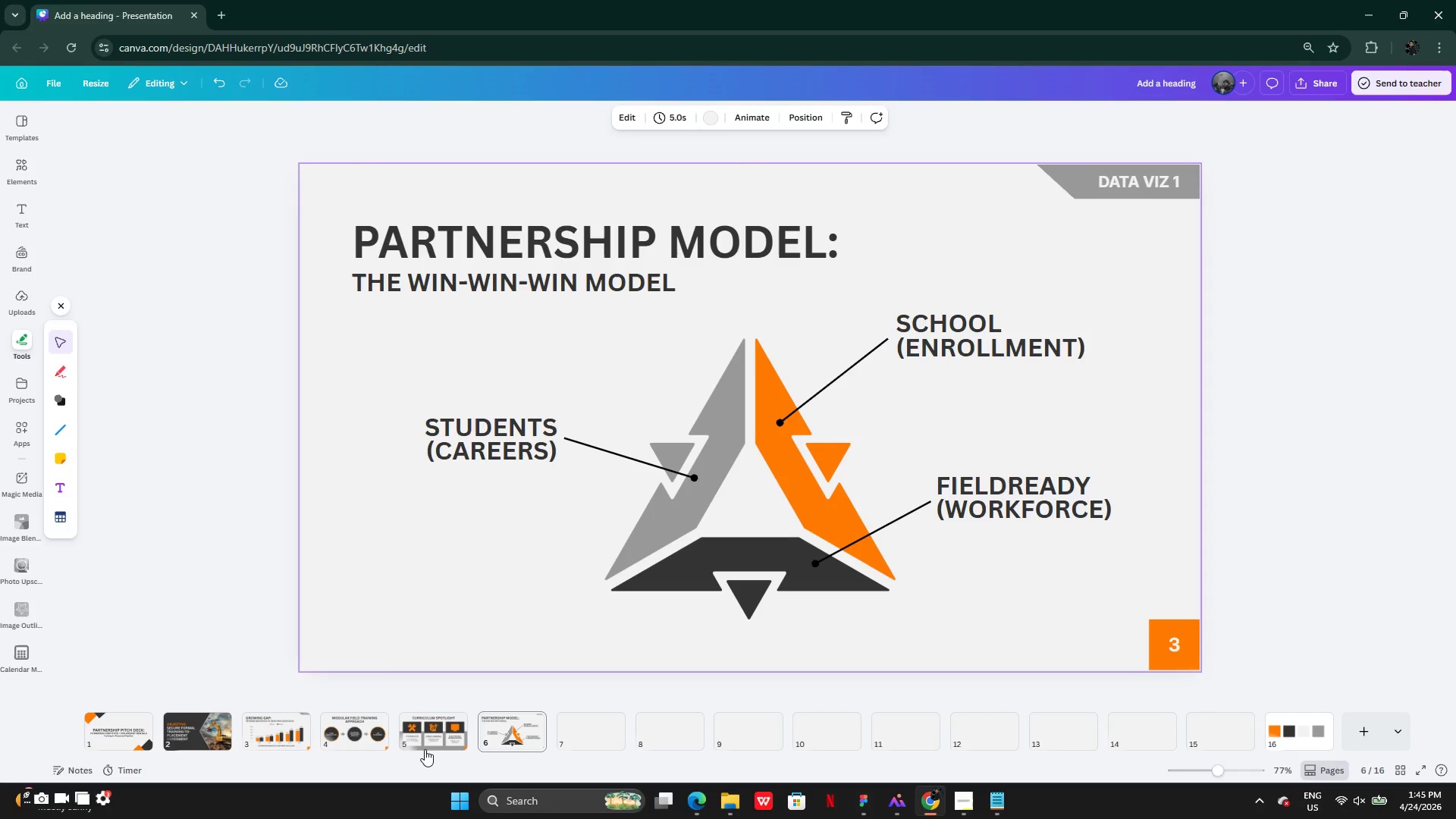 
left_click([362, 739])
 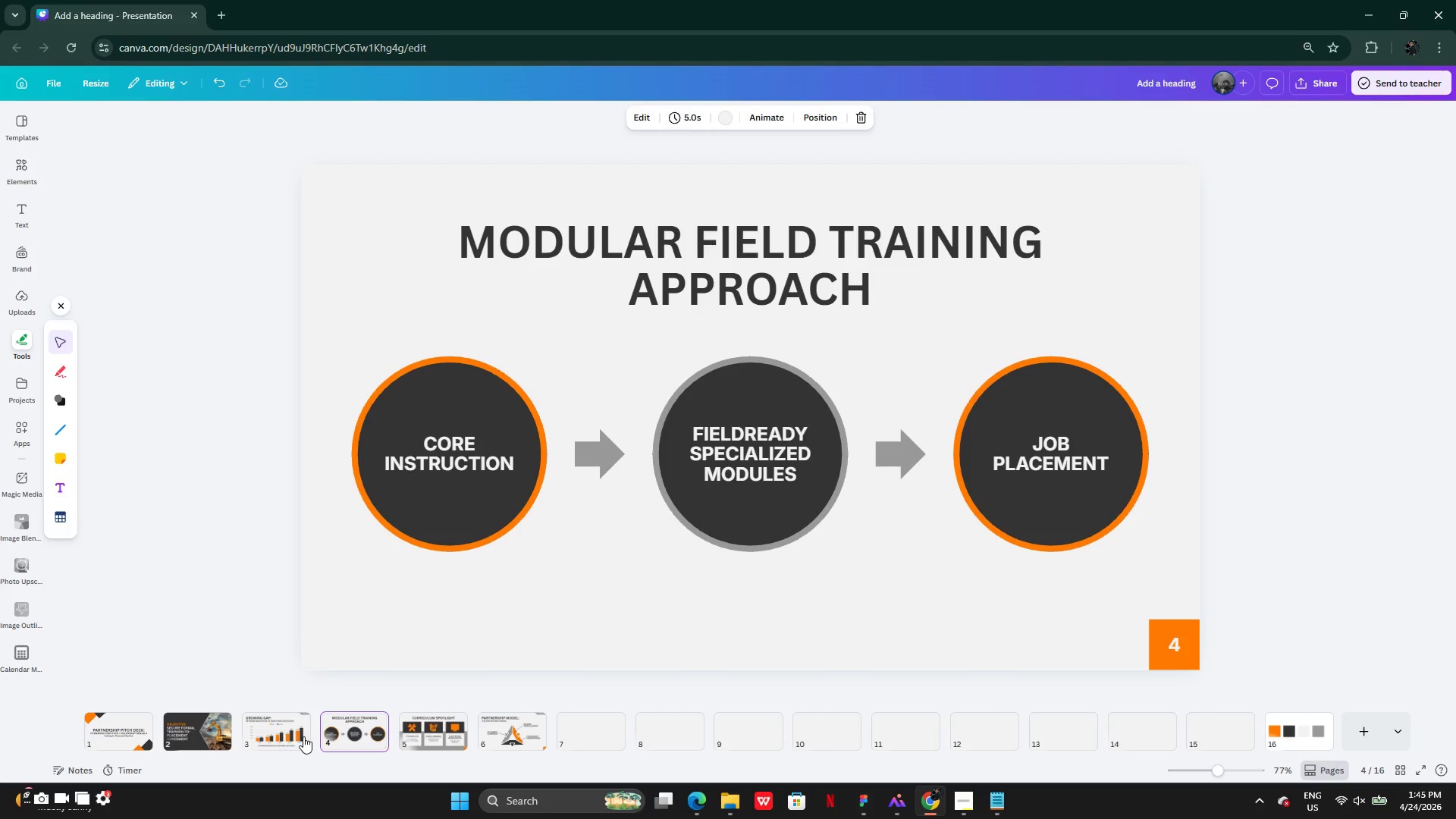 
left_click([300, 736])
 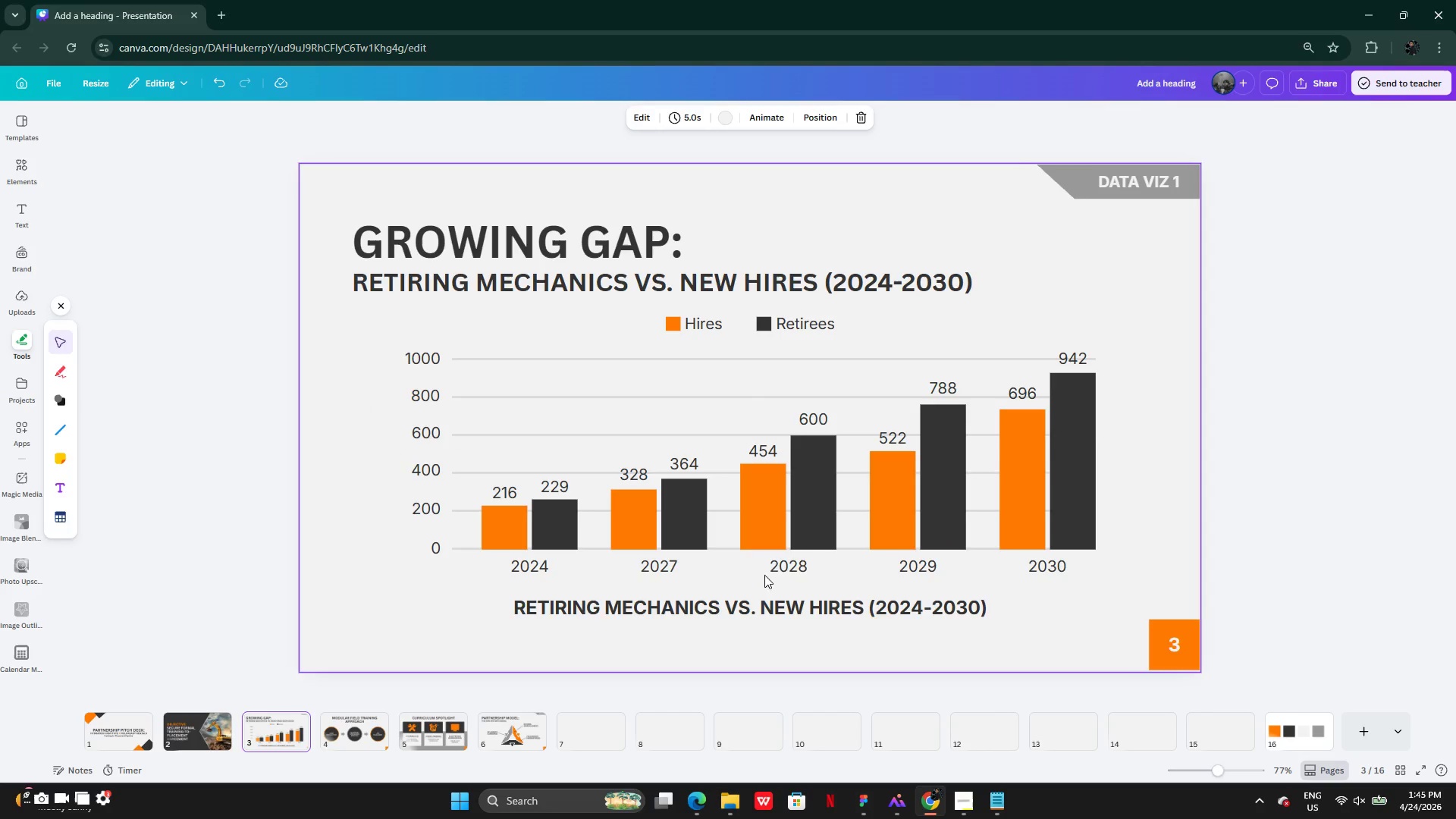 
left_click([791, 570])
 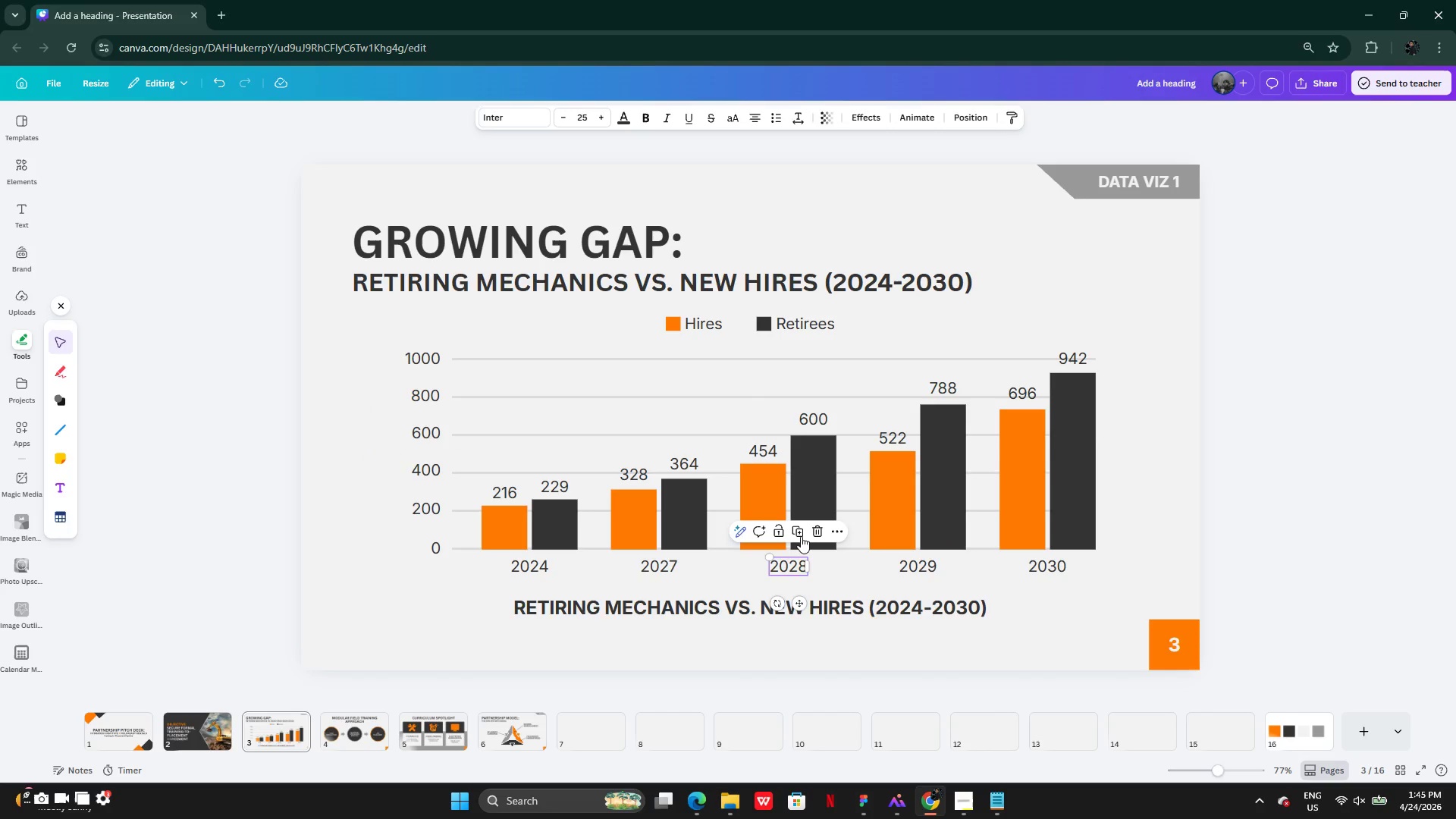 
left_click([800, 534])
 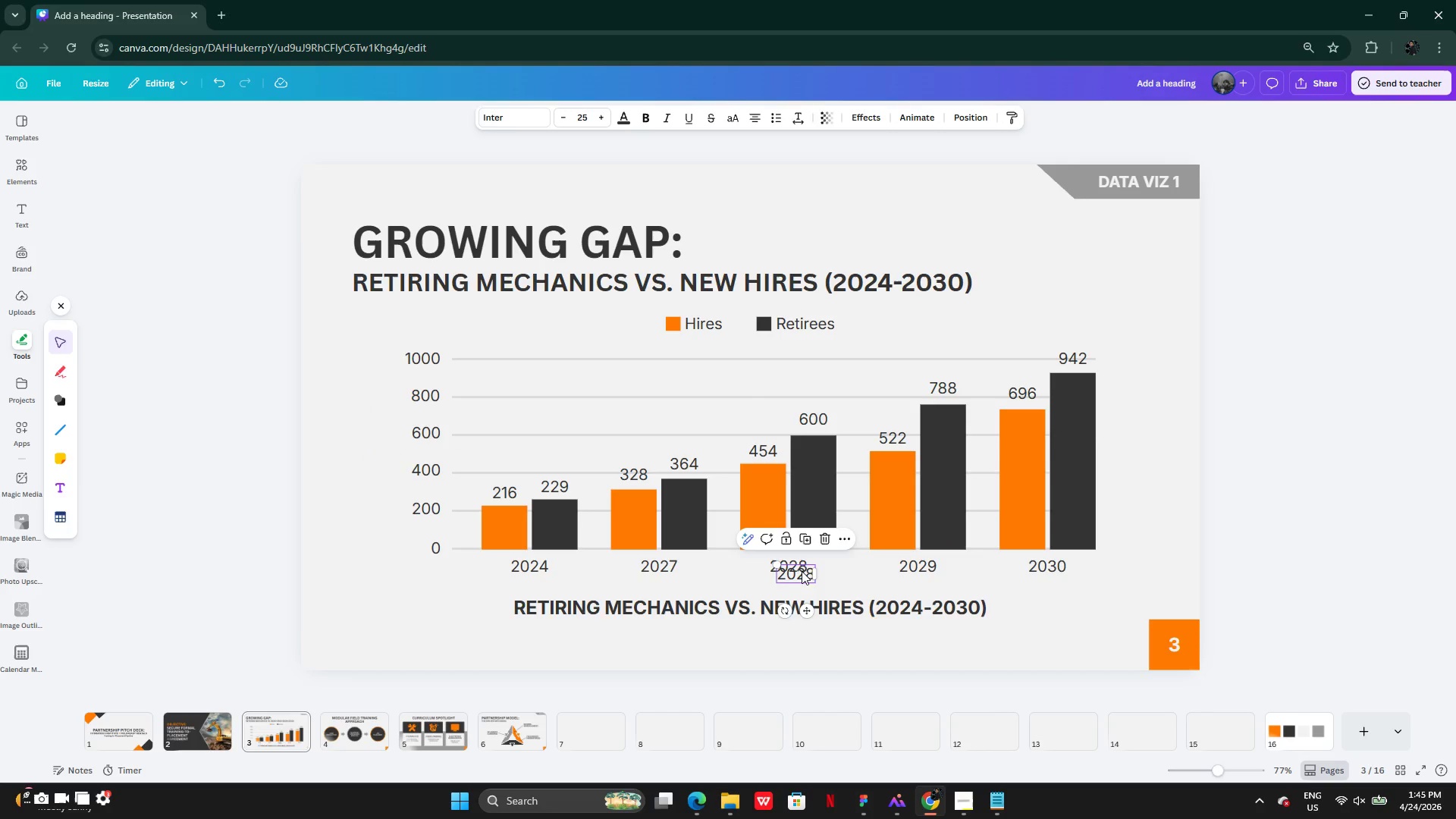 
left_click_drag(start_coordinate=[799, 573], to_coordinate=[514, 727])
 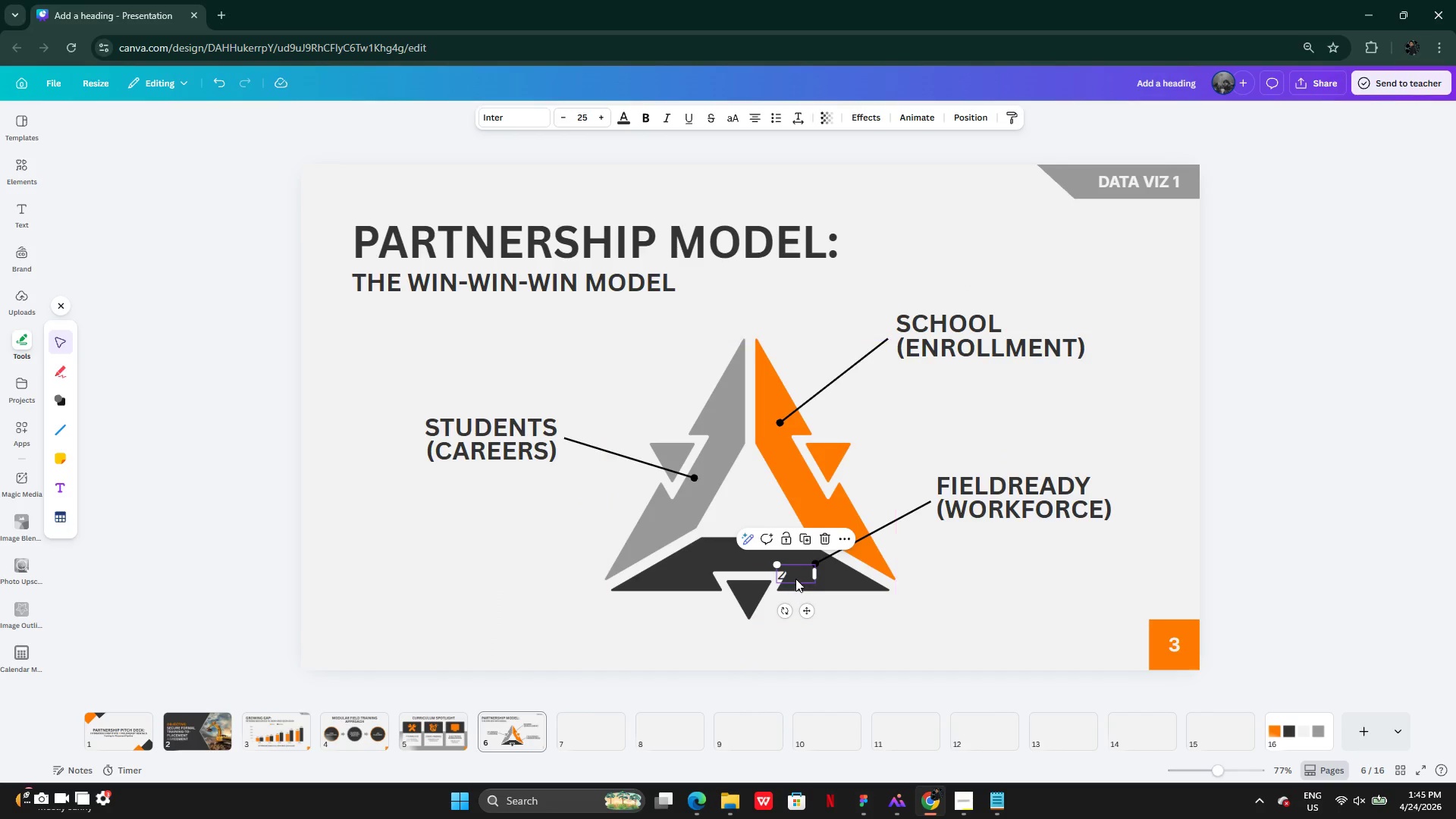 
left_click_drag(start_coordinate=[795, 577], to_coordinate=[538, 485])
 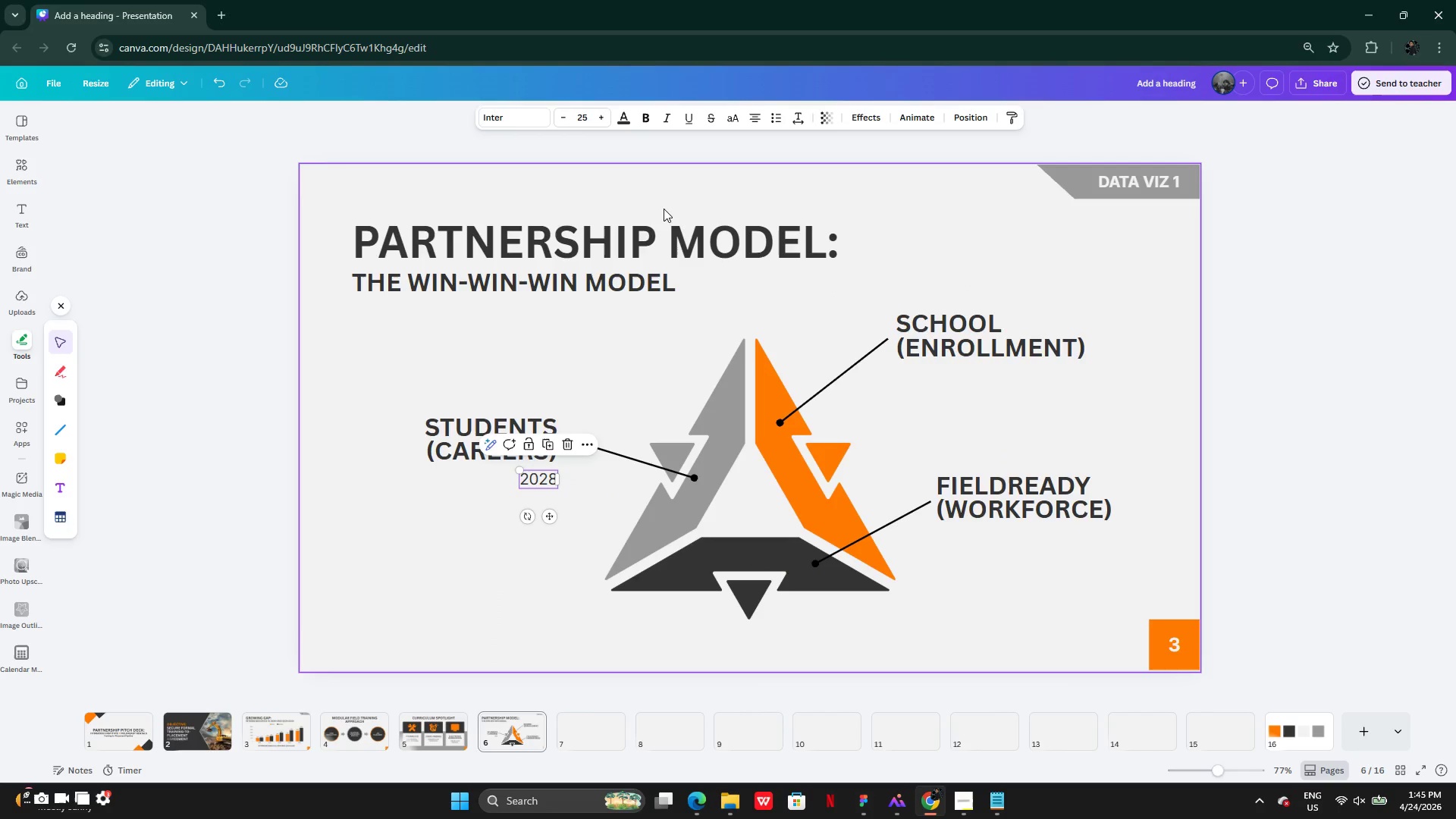 
wait(9.64)
 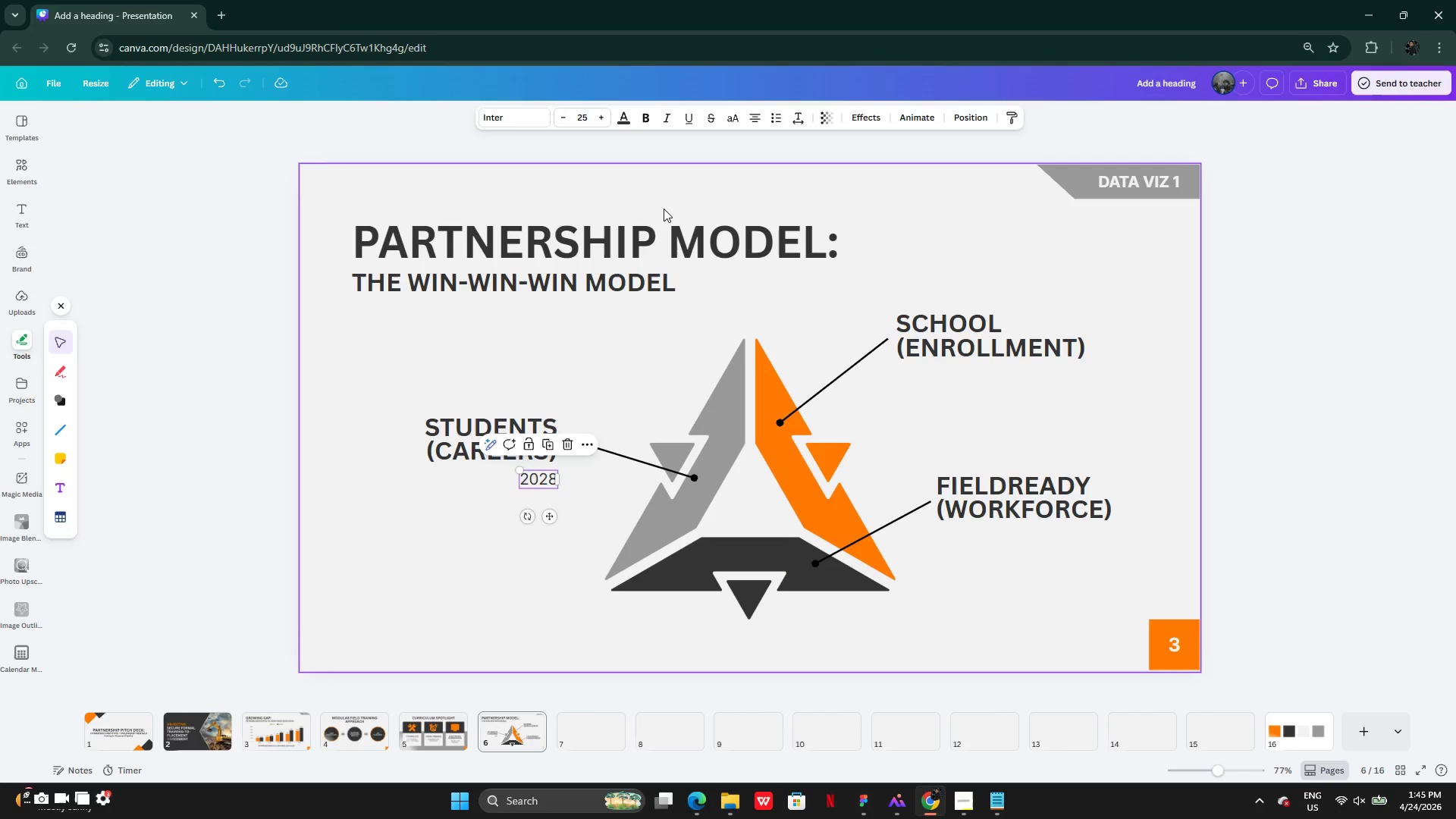 
left_click_drag(start_coordinate=[529, 481], to_coordinate=[486, 483])
 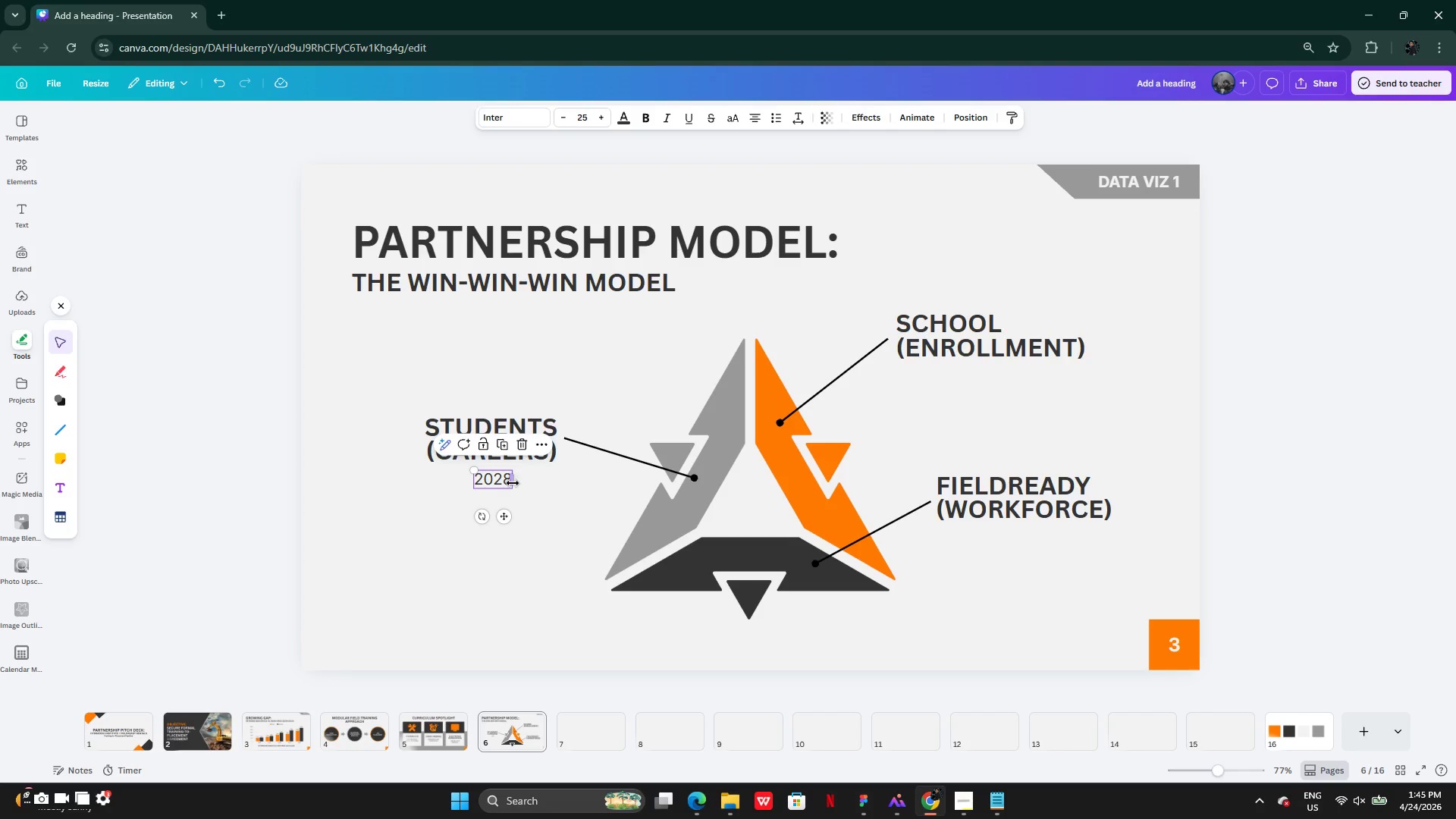 
left_click_drag(start_coordinate=[497, 483], to_coordinate=[542, 482])
 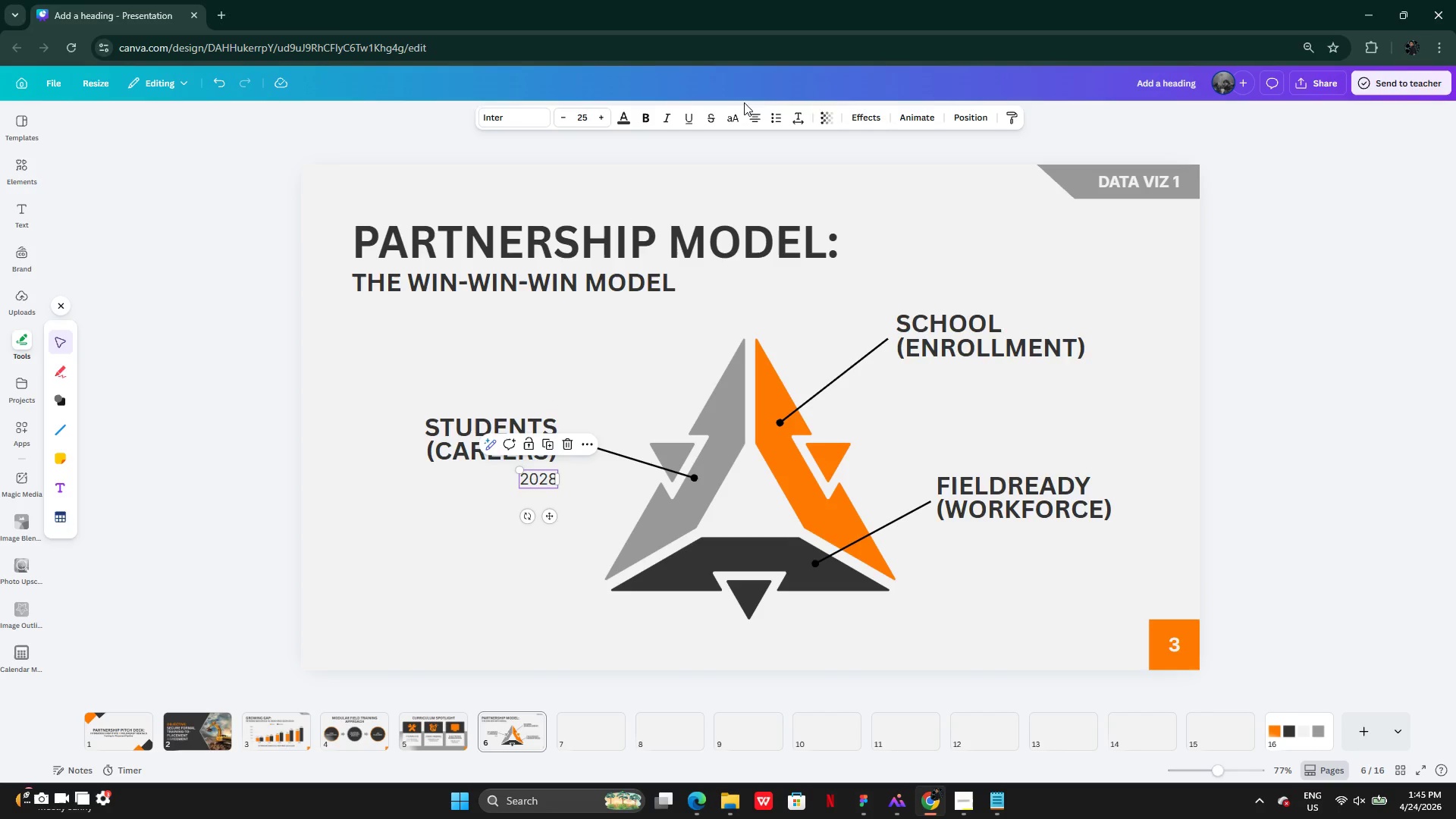 
left_click([750, 112])
 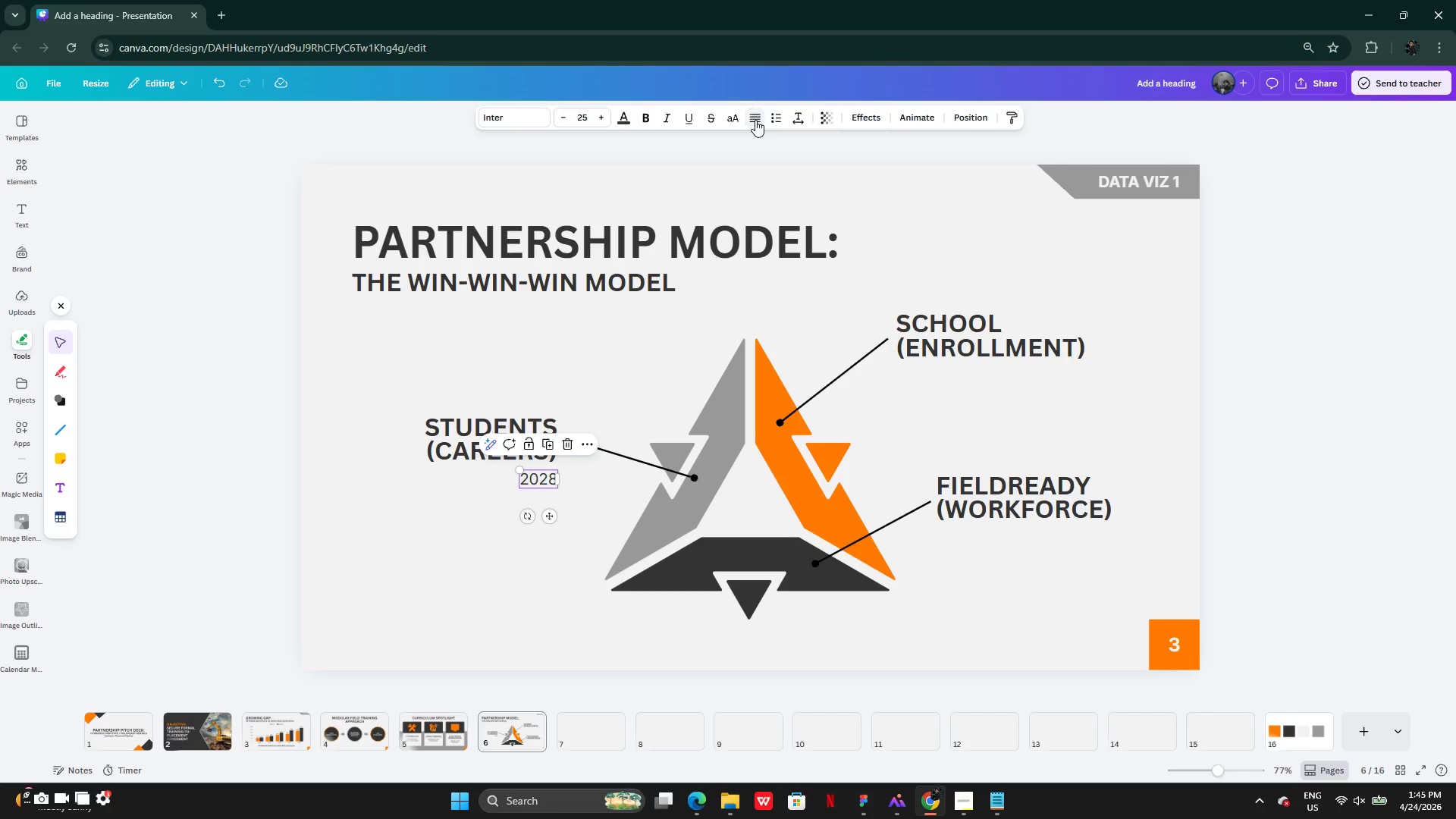 
double_click([755, 120])
 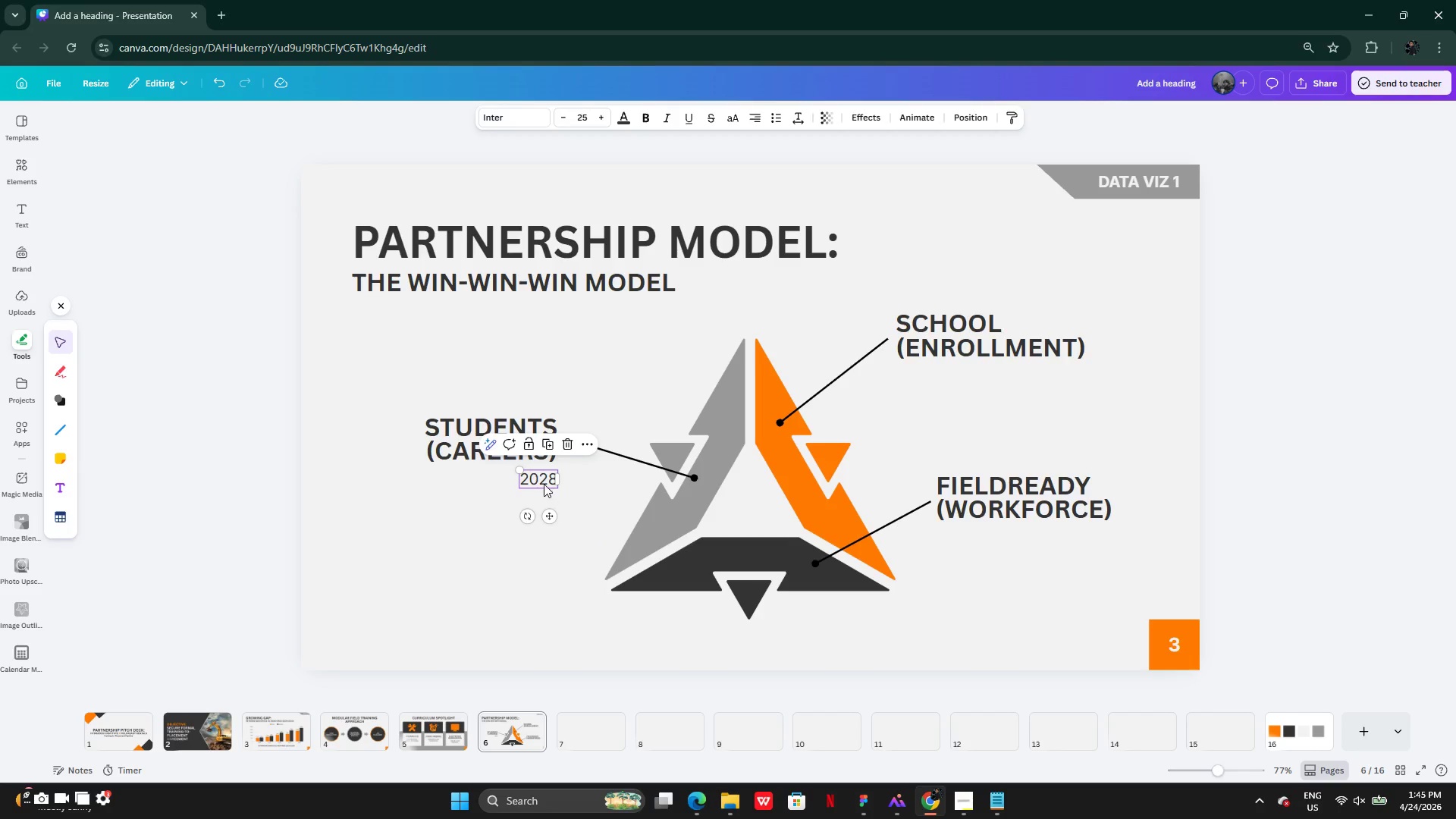 
double_click([544, 484])
 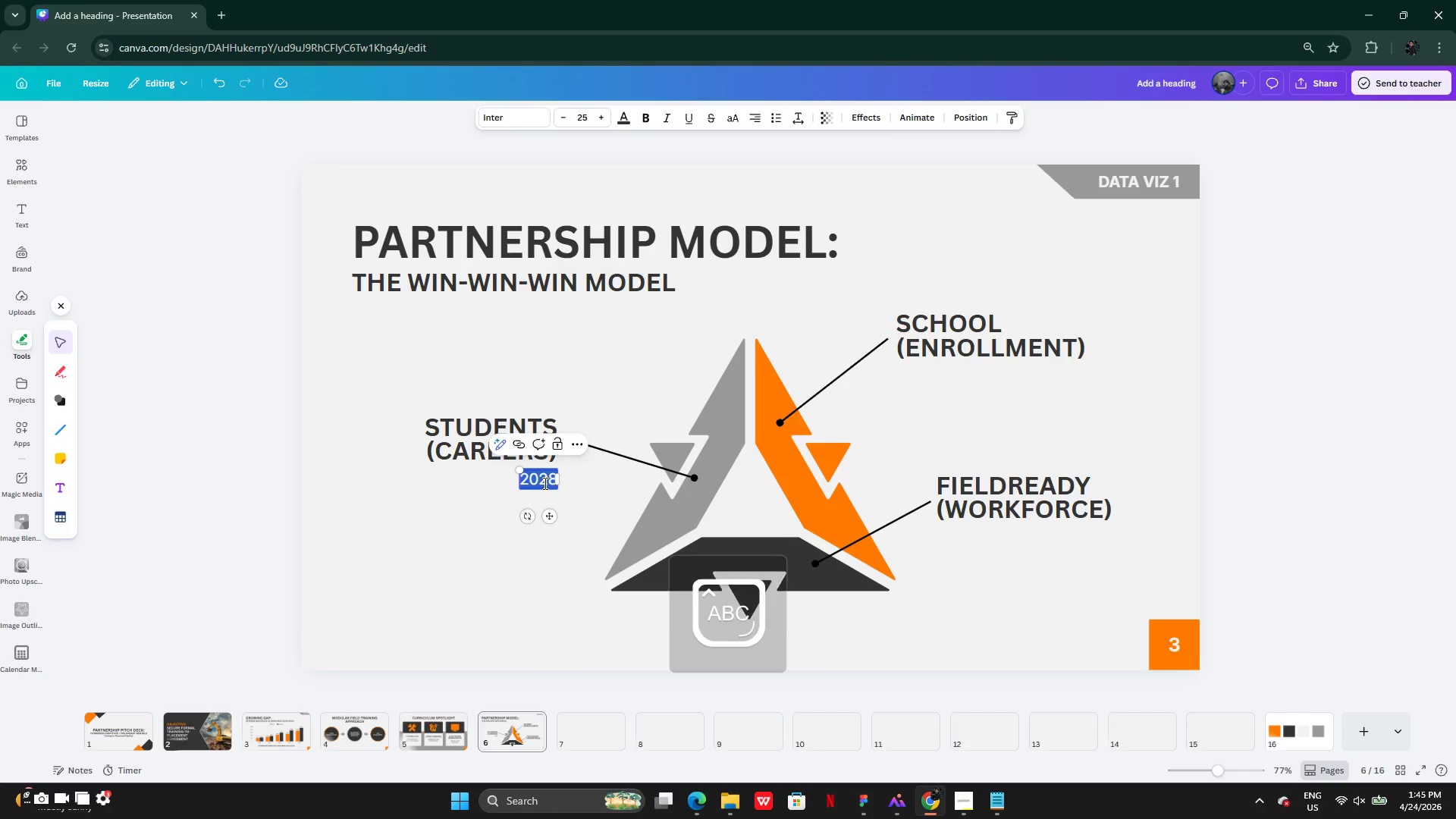 
type(Students)
 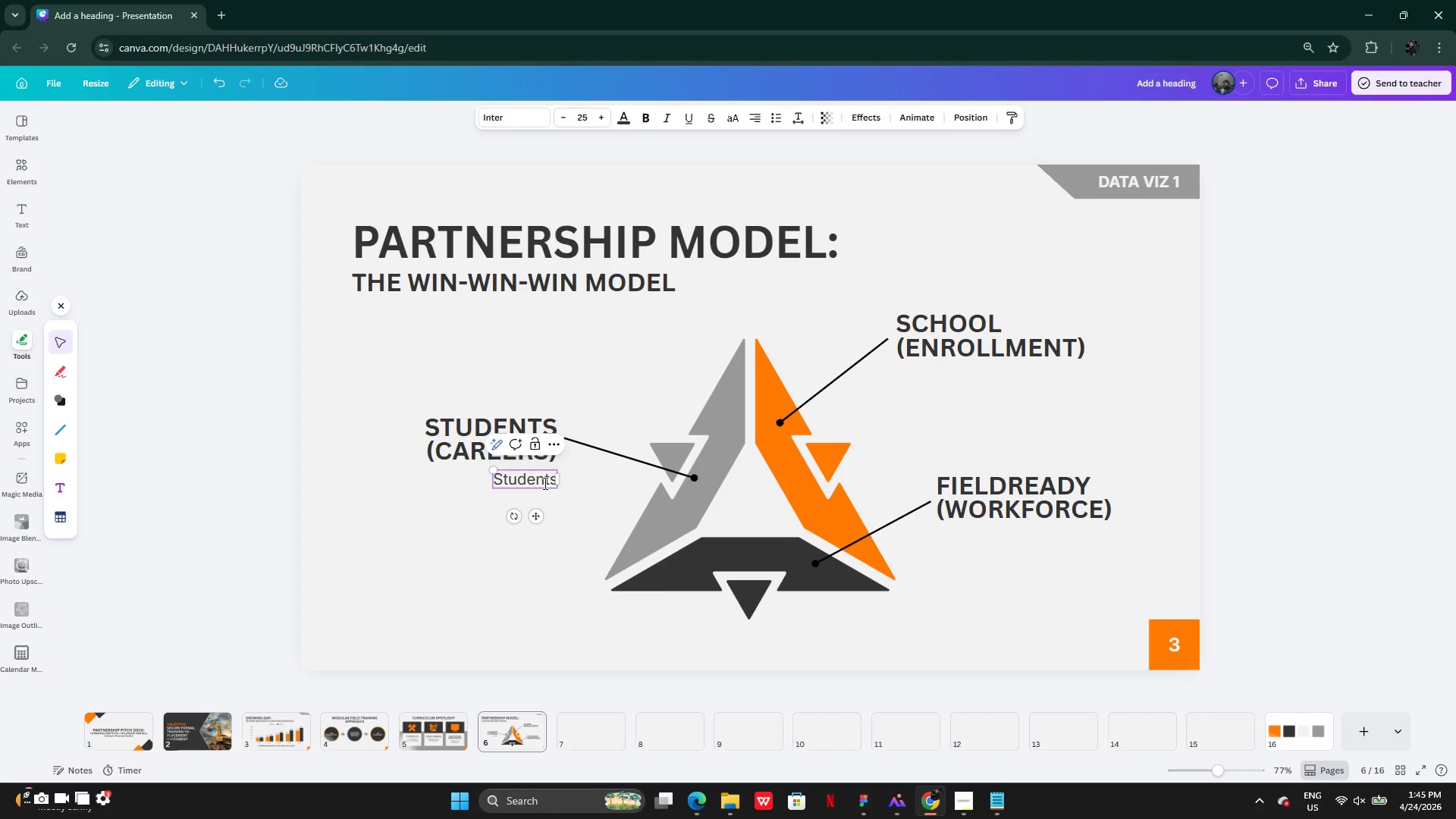 
key(ArrowRight)
 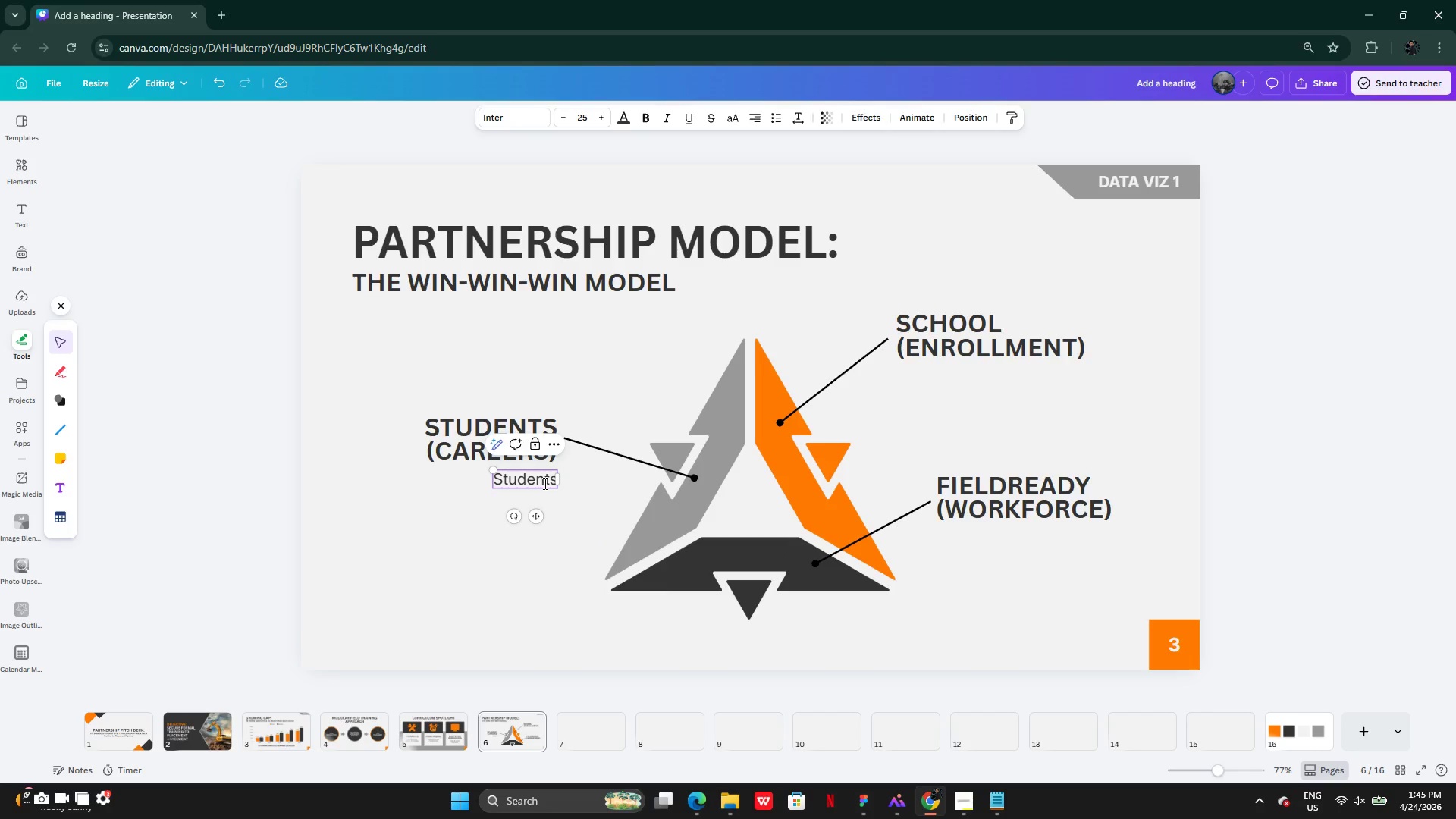 
key(ArrowRight)
 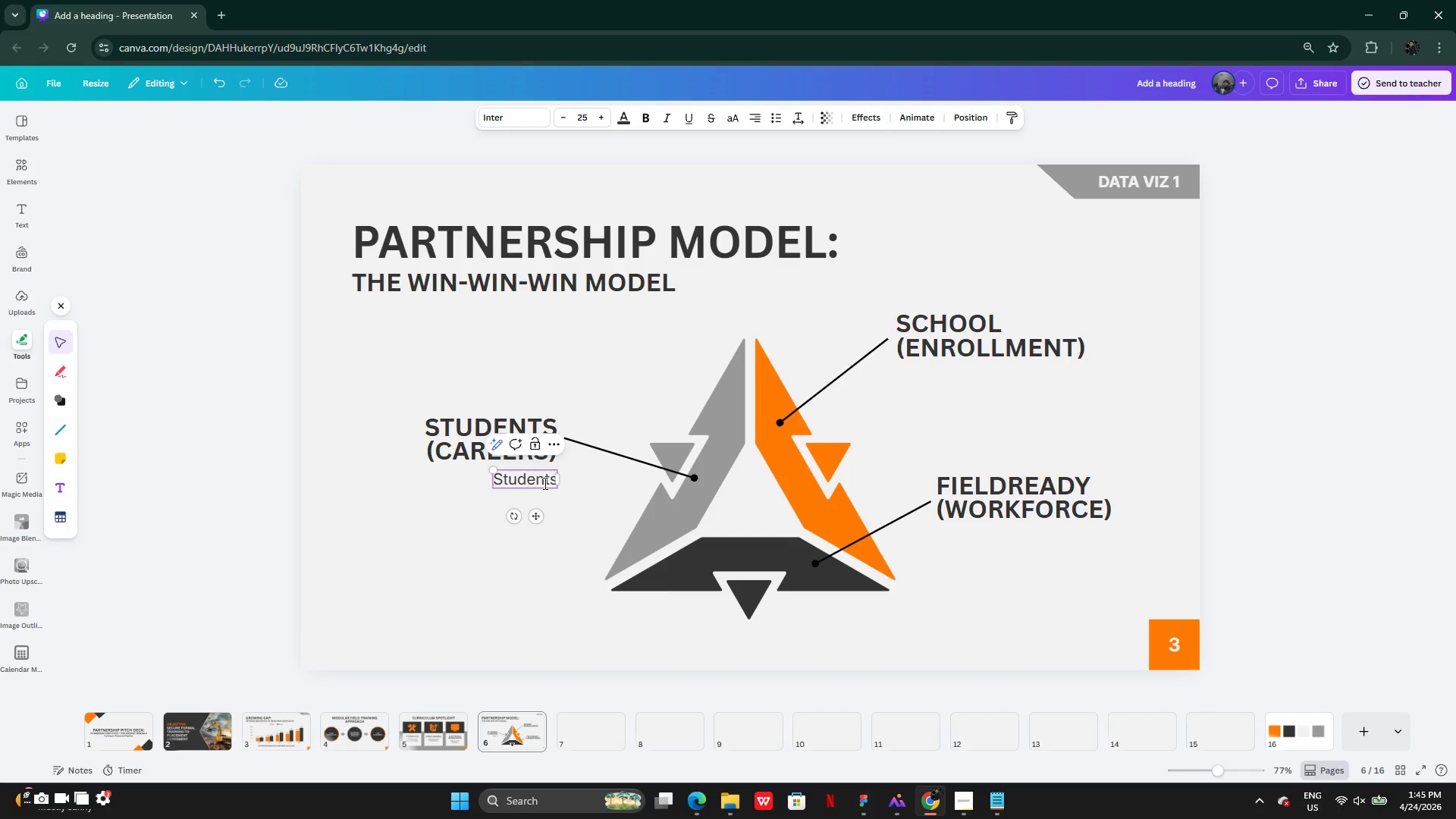 
key(ArrowRight)
 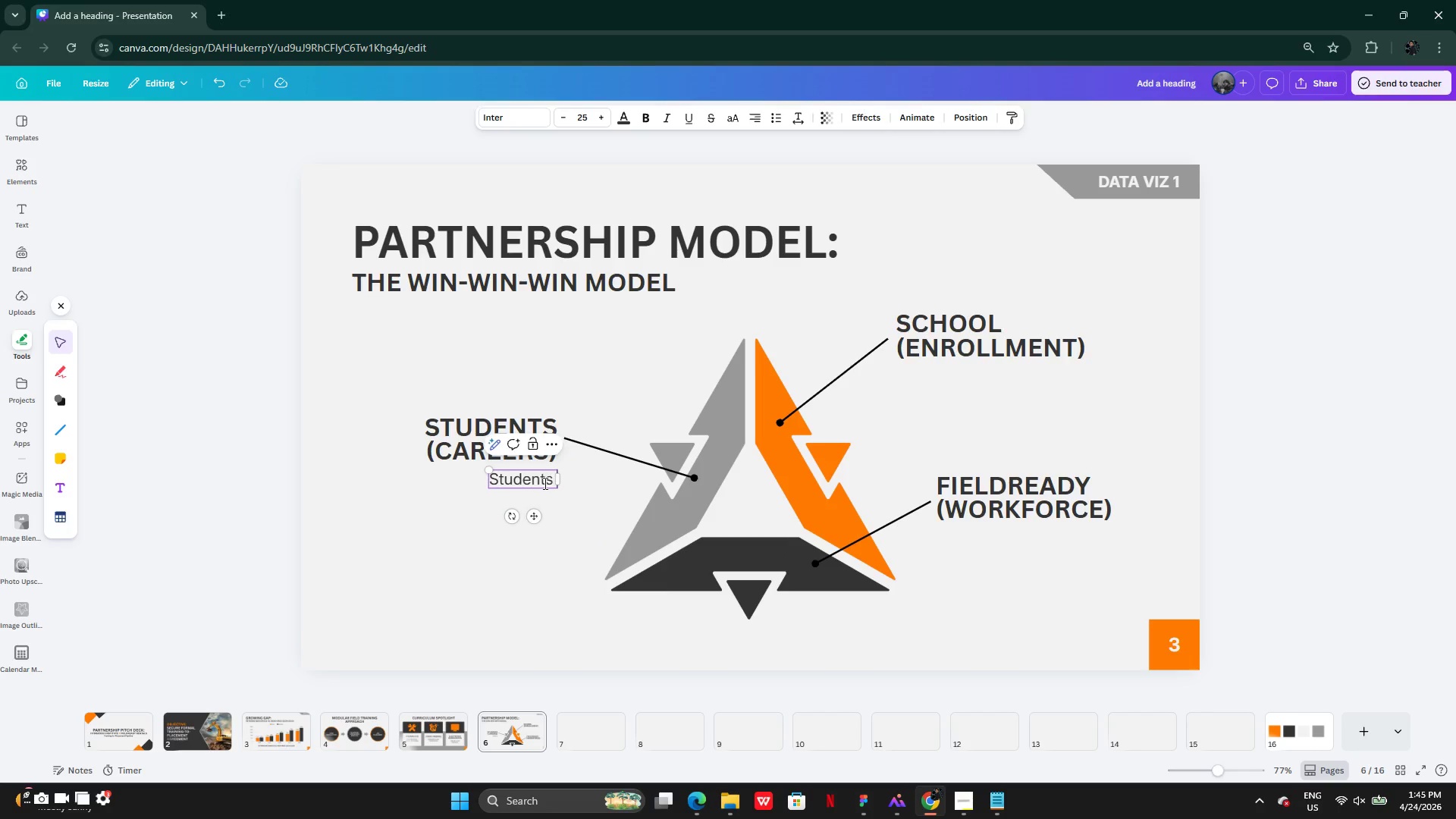 
type( develop valuable)
 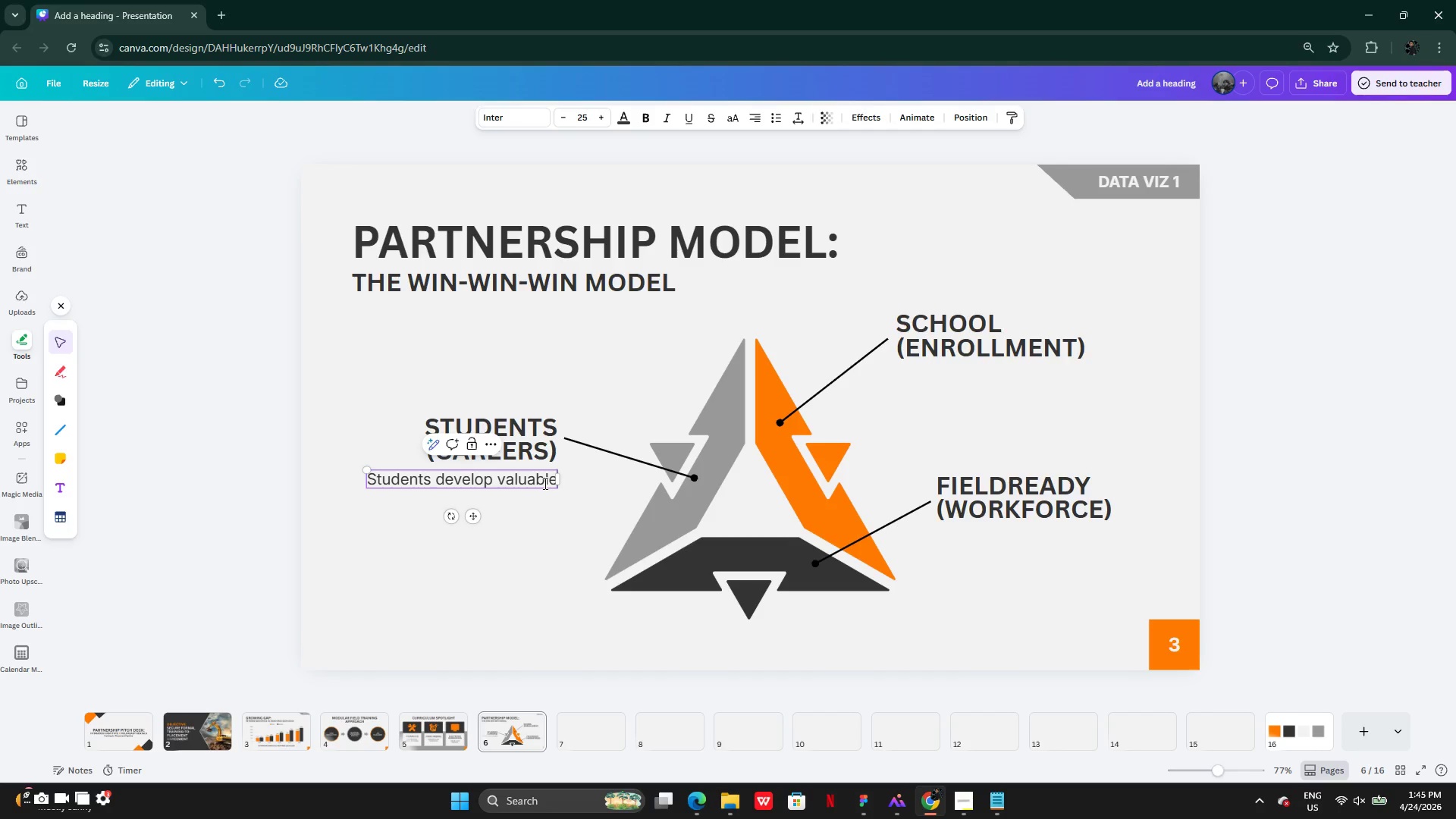 
wait(11.78)
 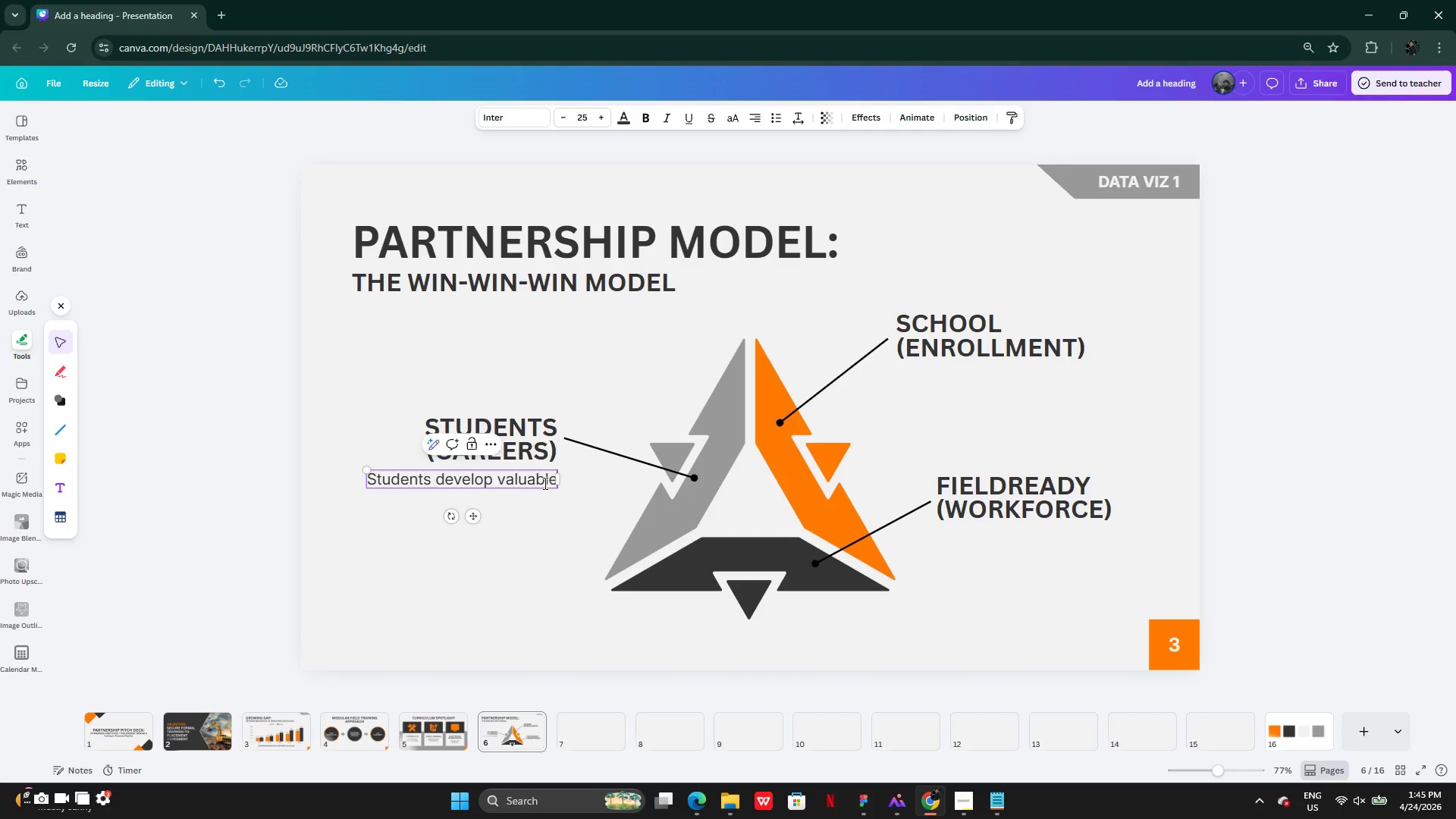 
type(hhsuiahsiuahs)
 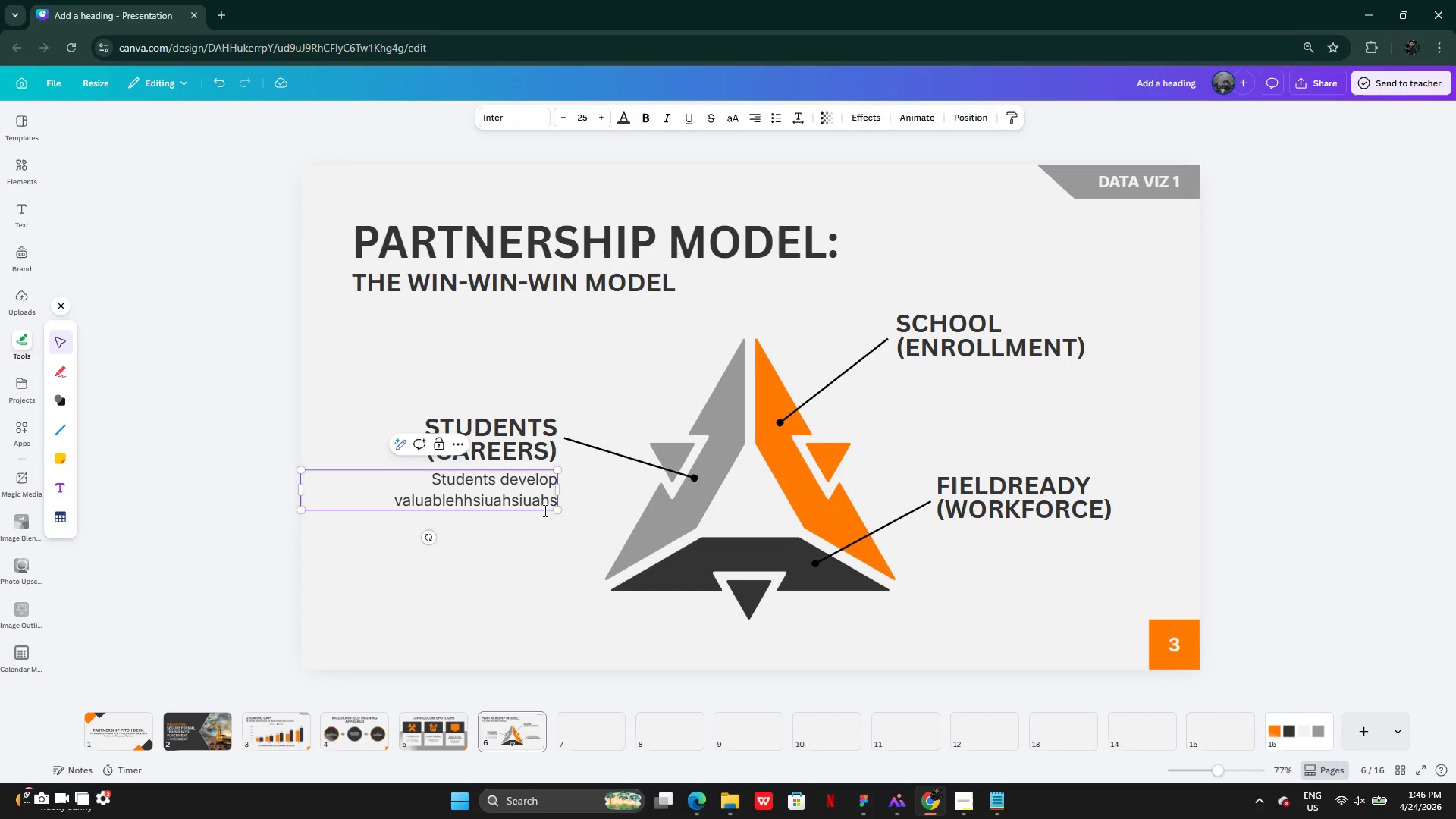 
left_click([534, 553])
 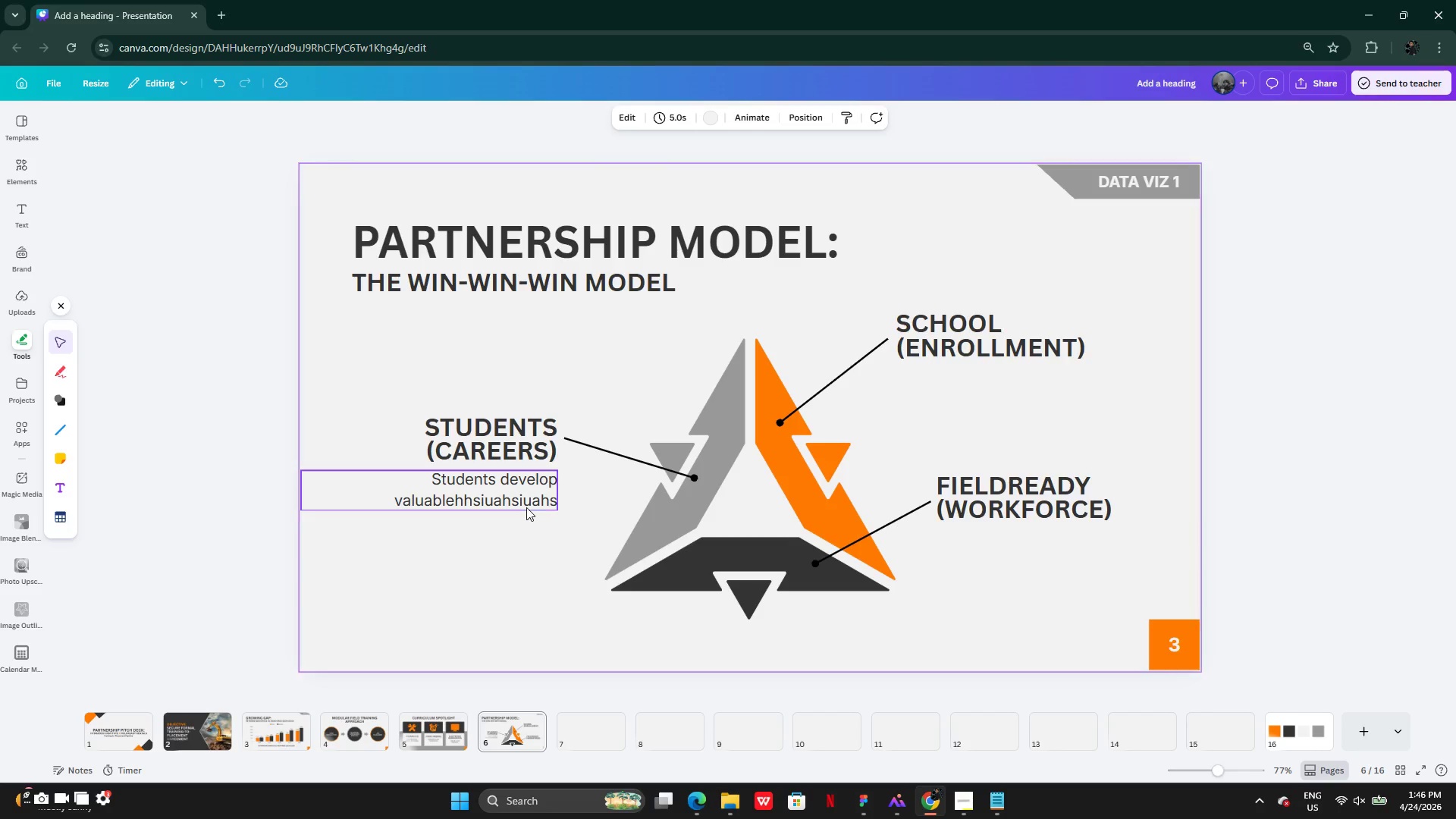 
left_click([526, 507])
 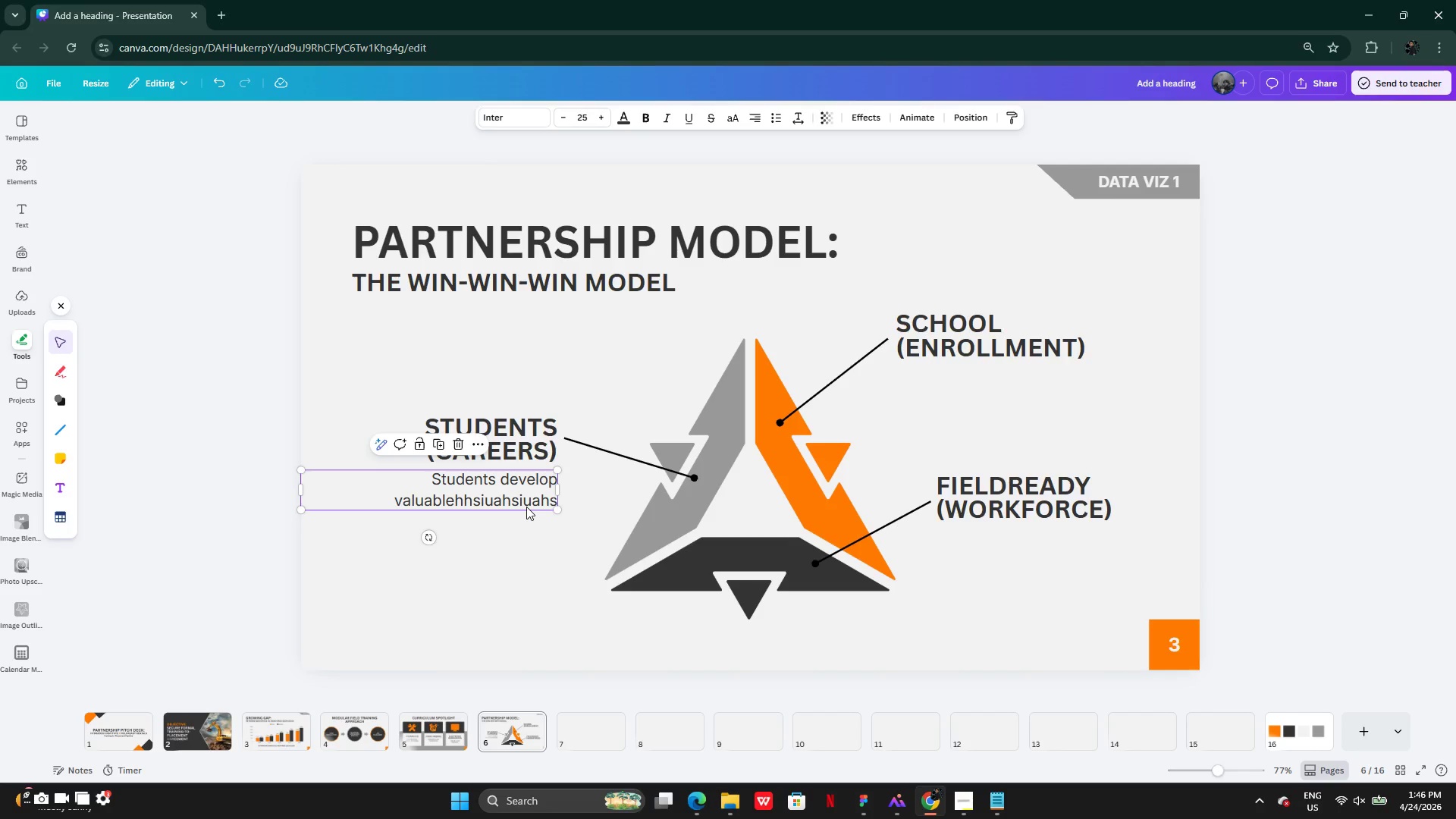 
key(Backspace)
 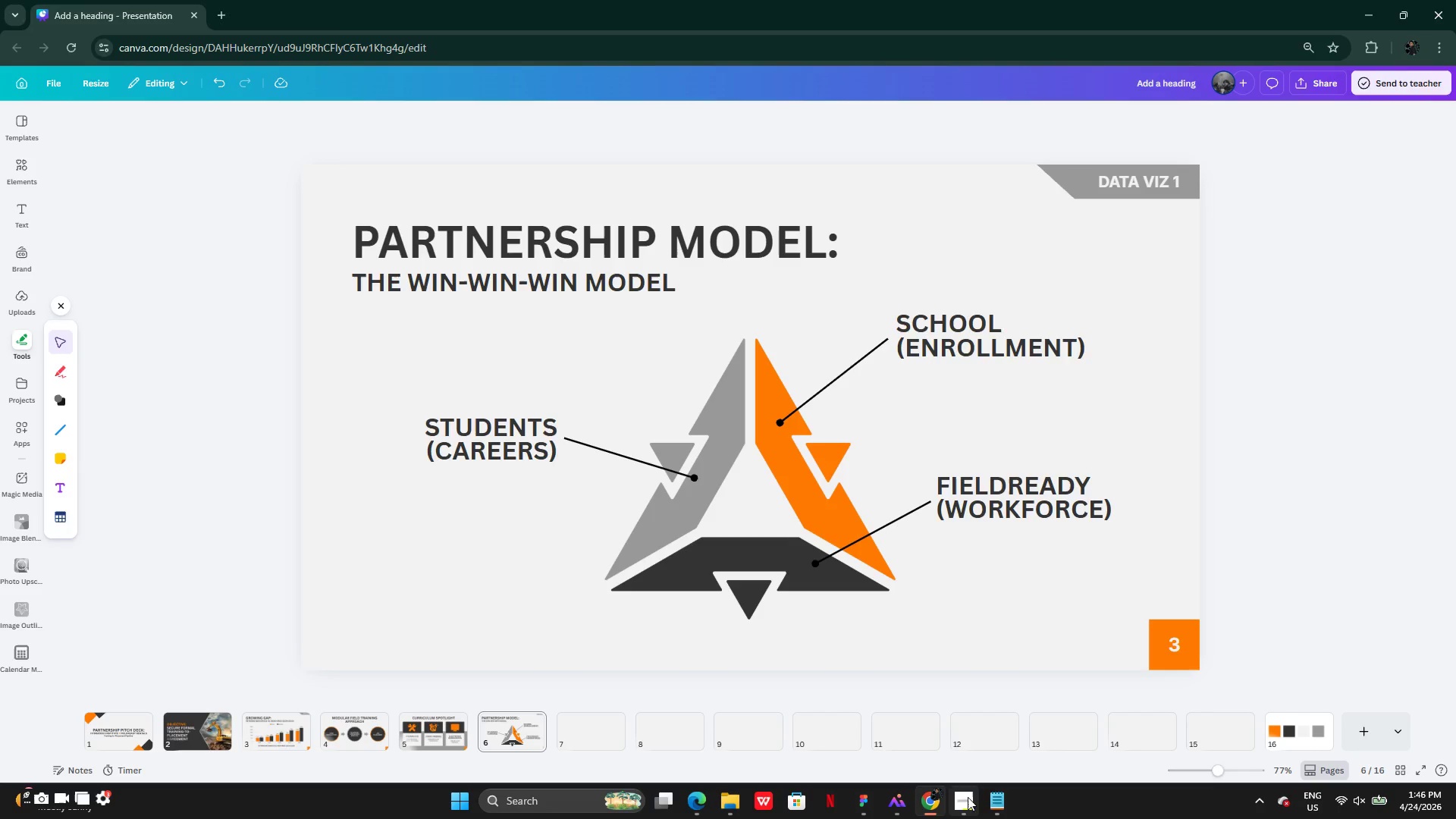 
mouse_move([999, 779])
 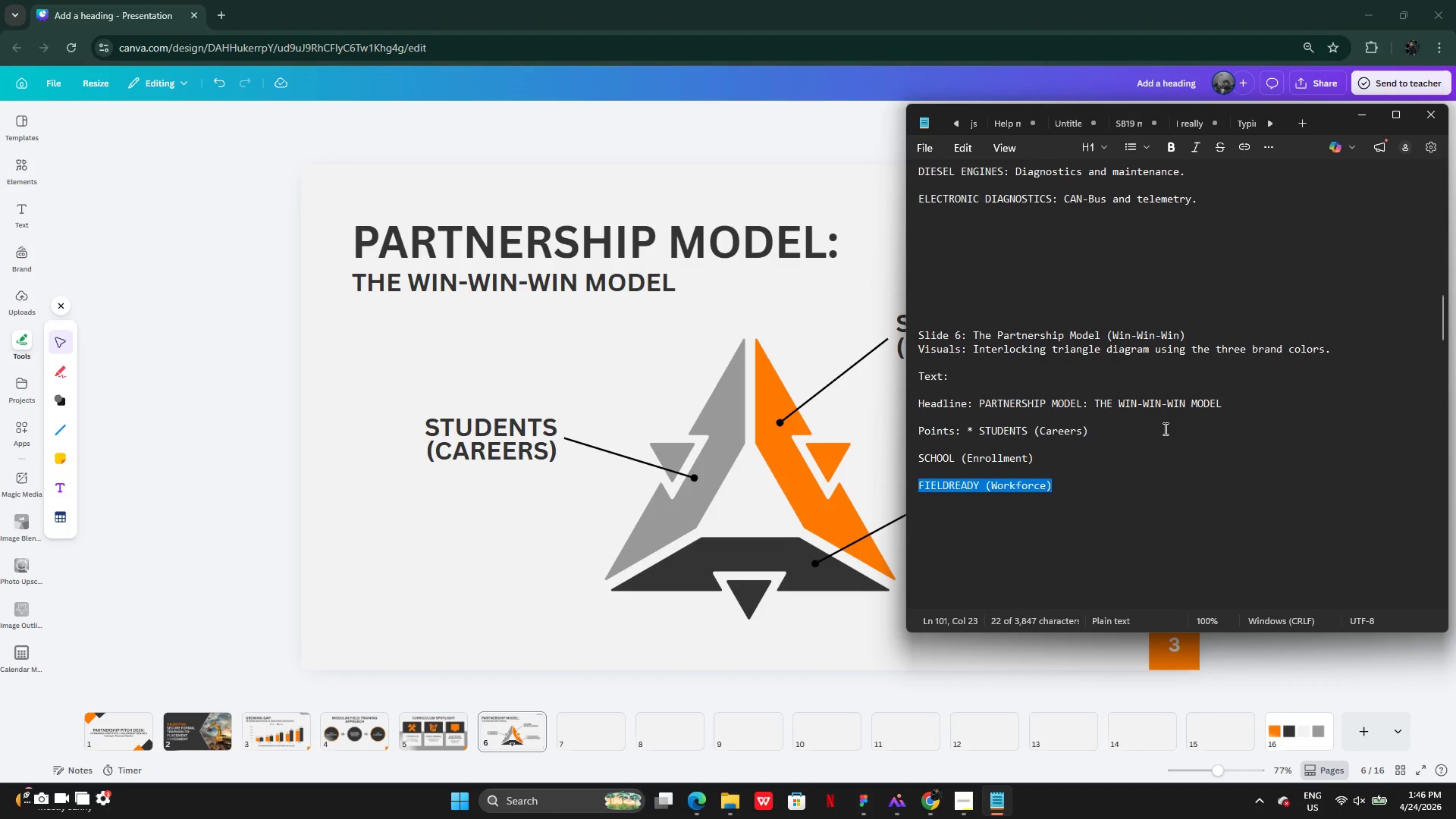 
left_click([1164, 428])
 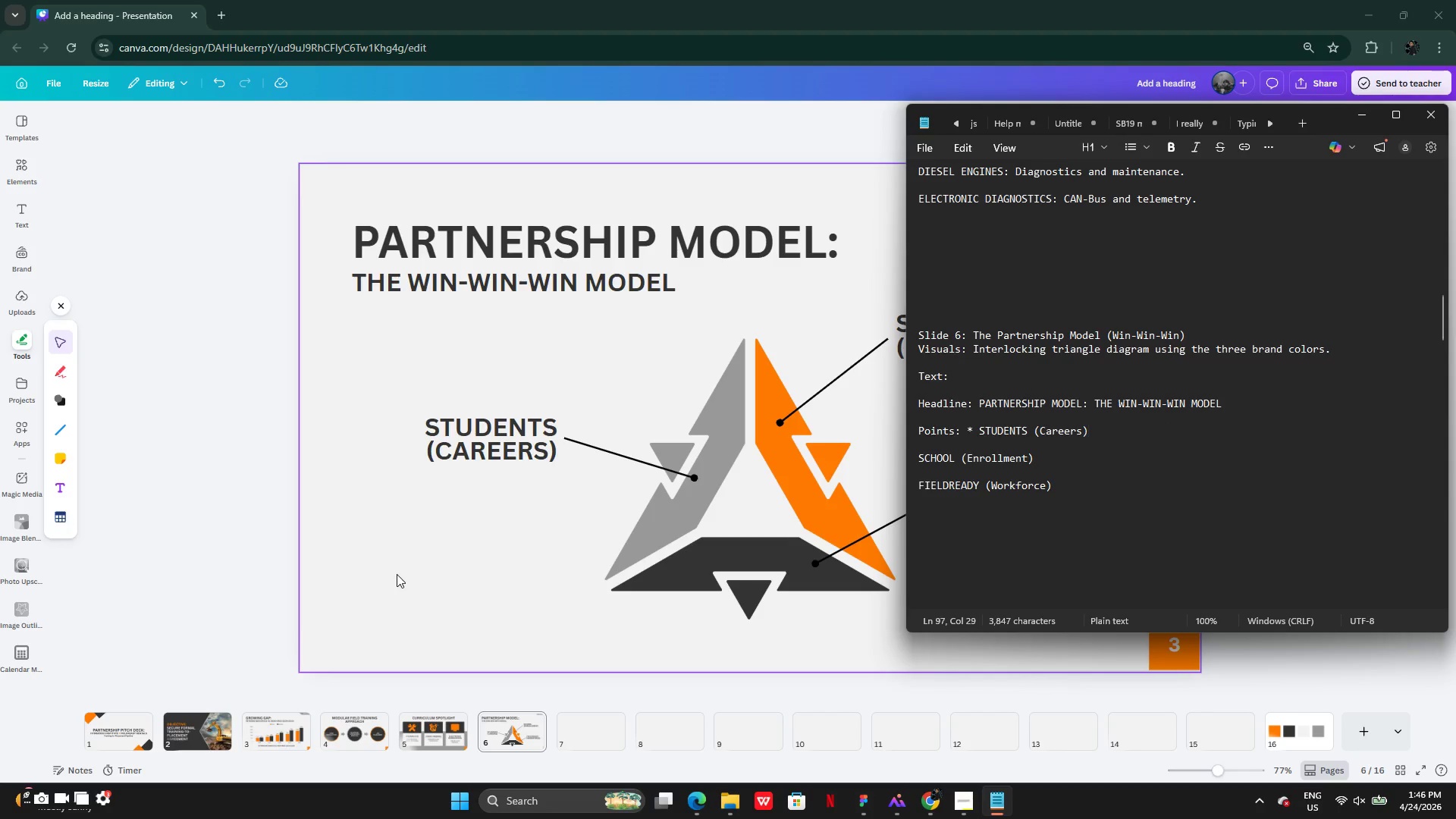 
left_click([215, 573])
 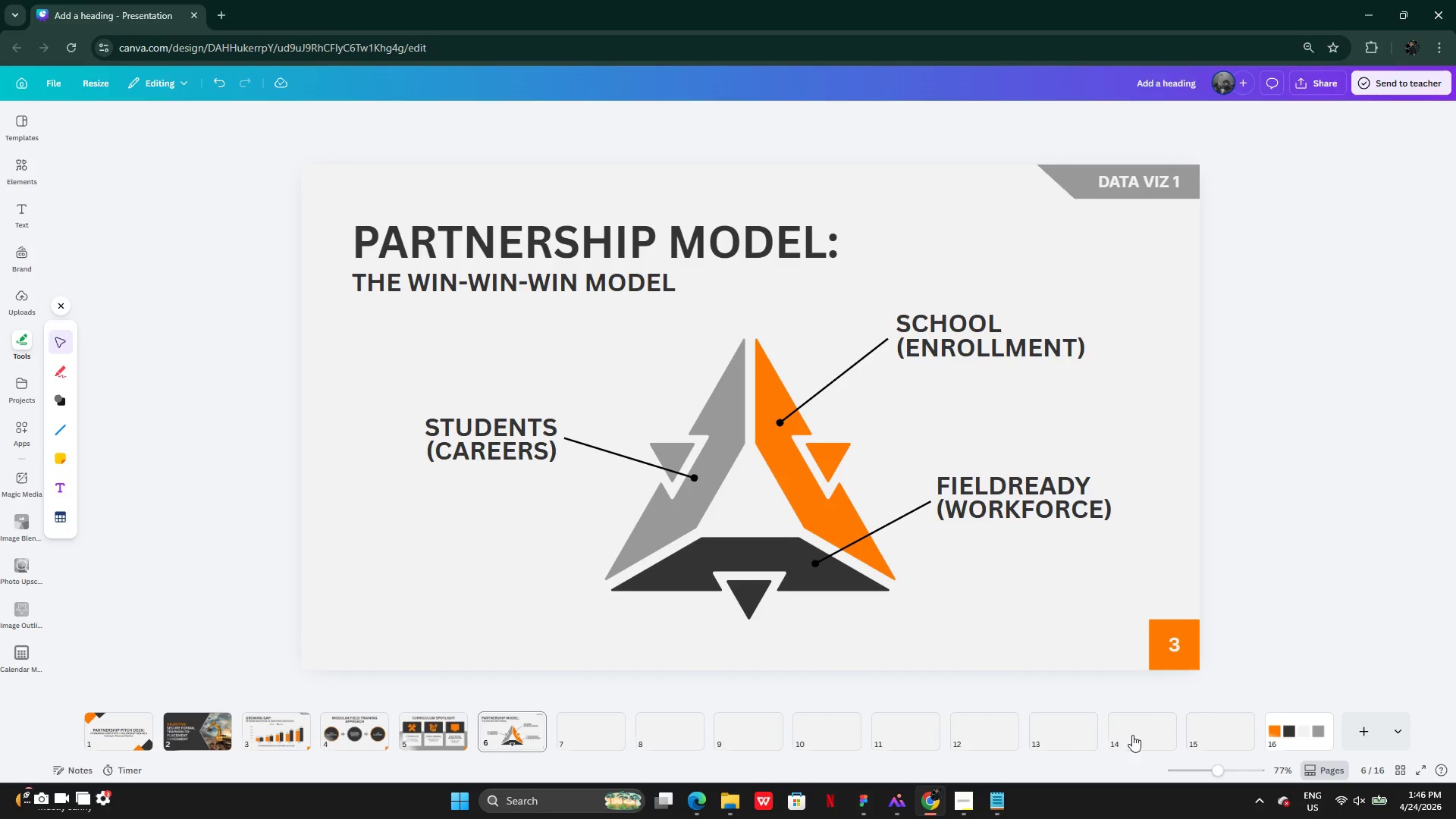 
left_click([1304, 727])
 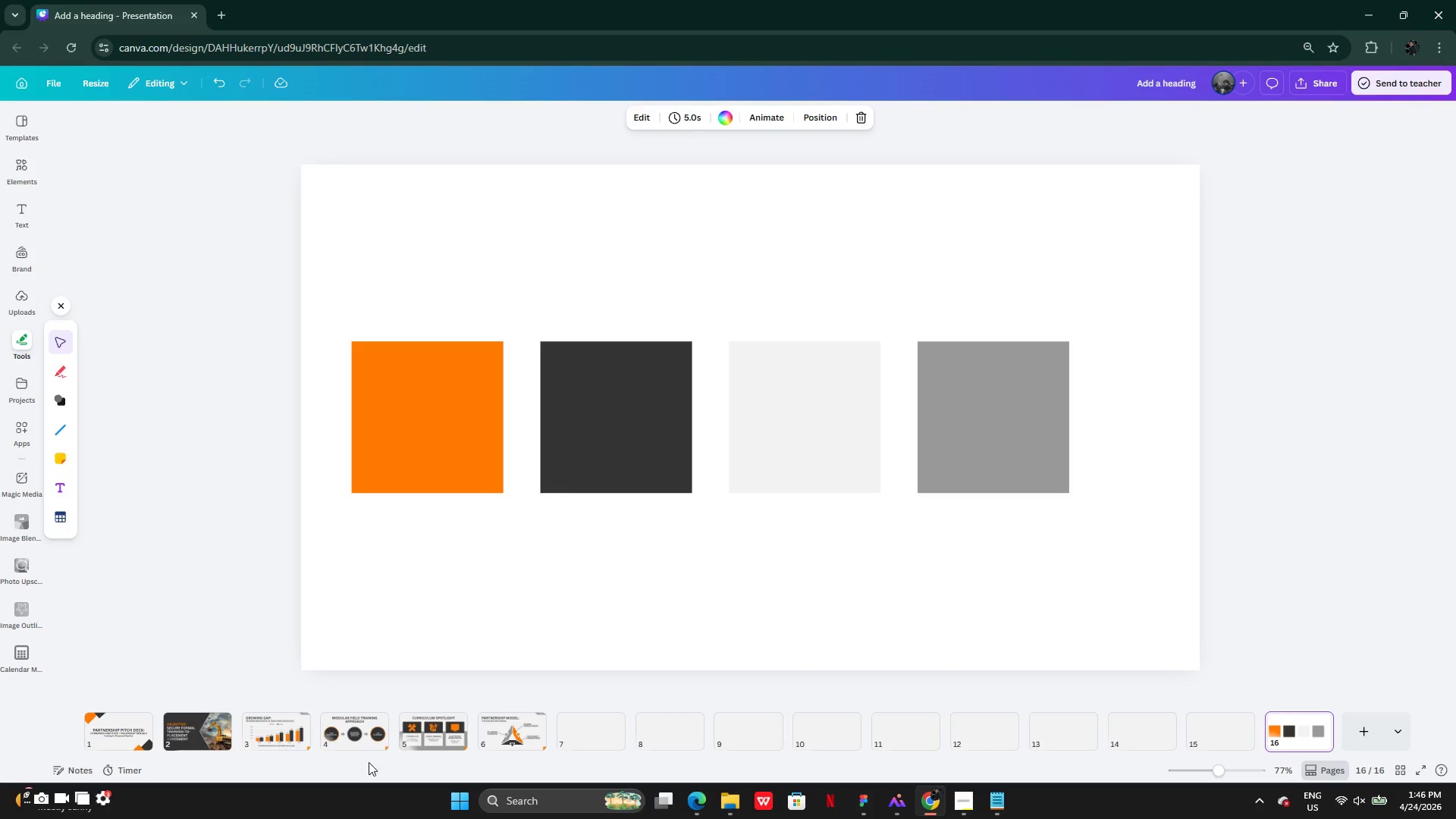 
left_click([520, 736])
 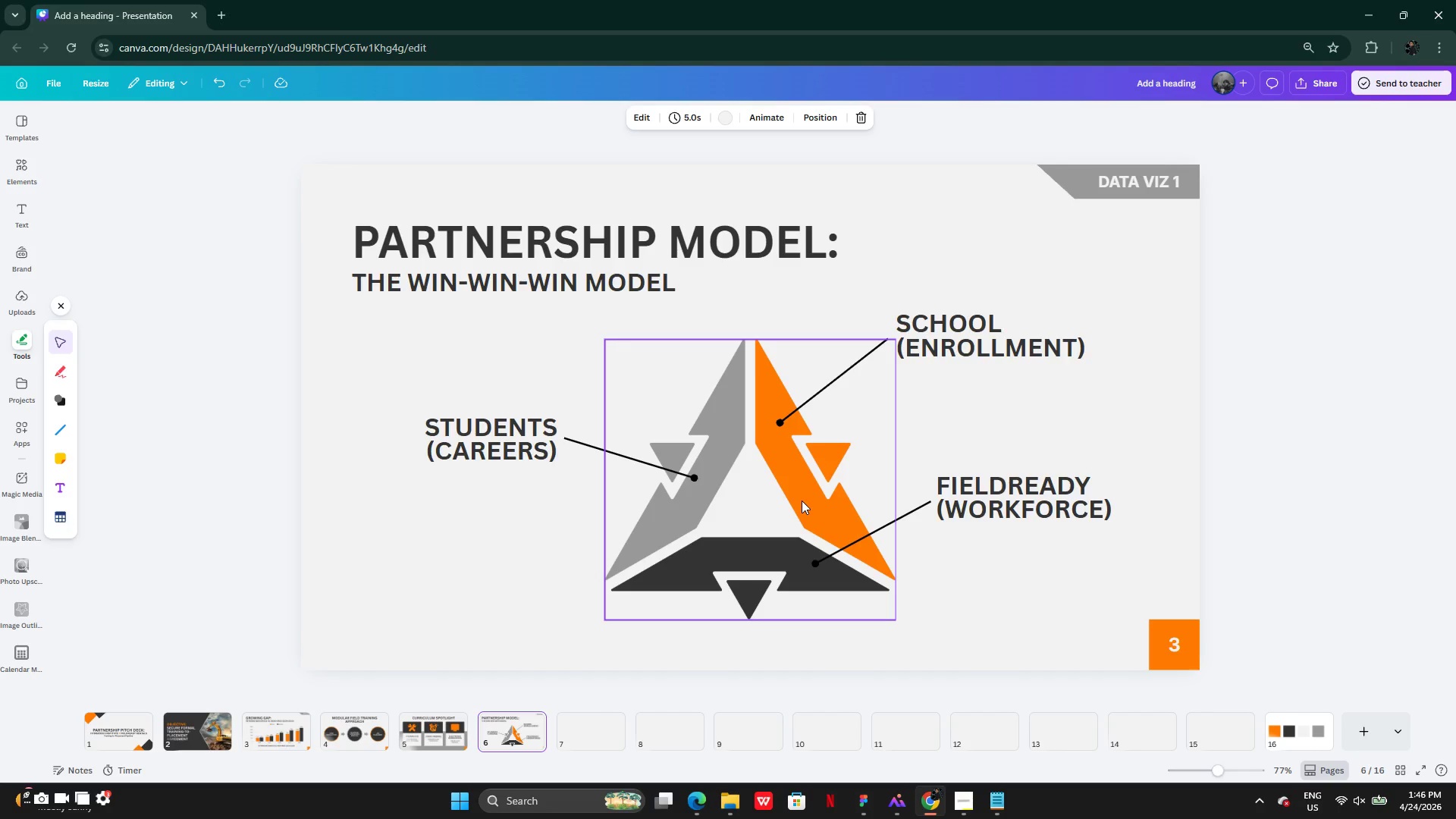 
wait(6.05)
 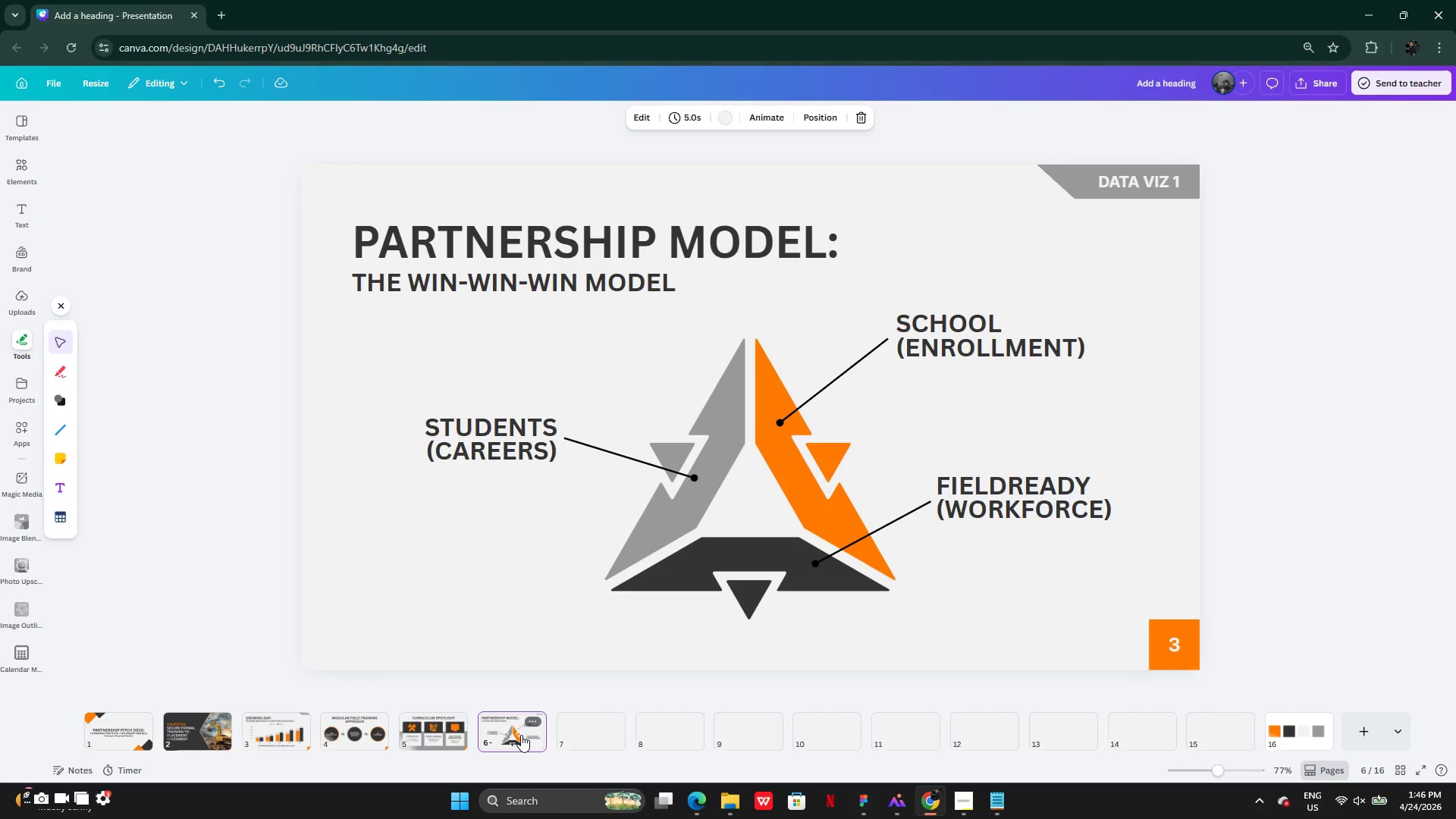 
left_click([1058, 434])
 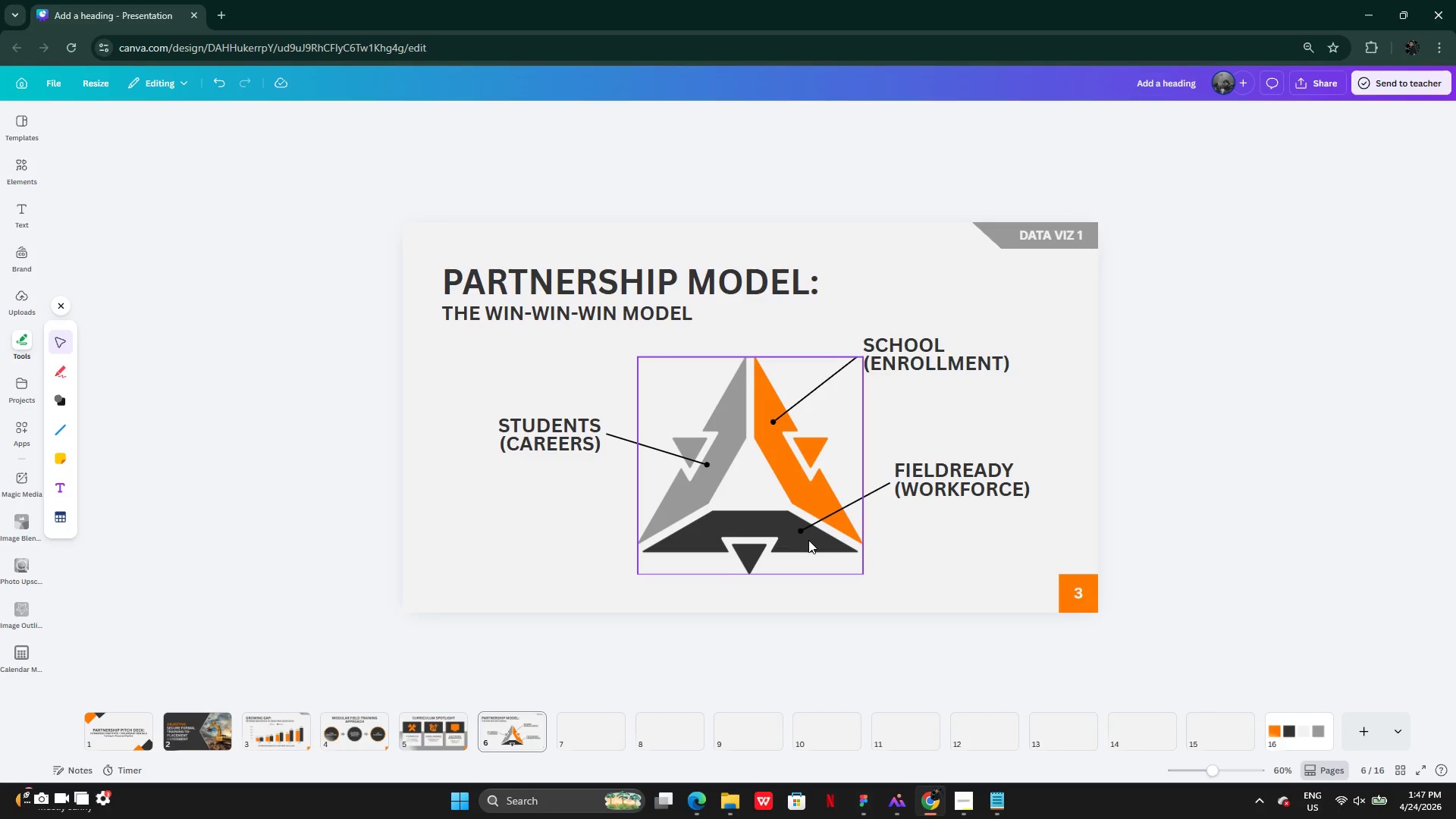 
wait(42.81)
 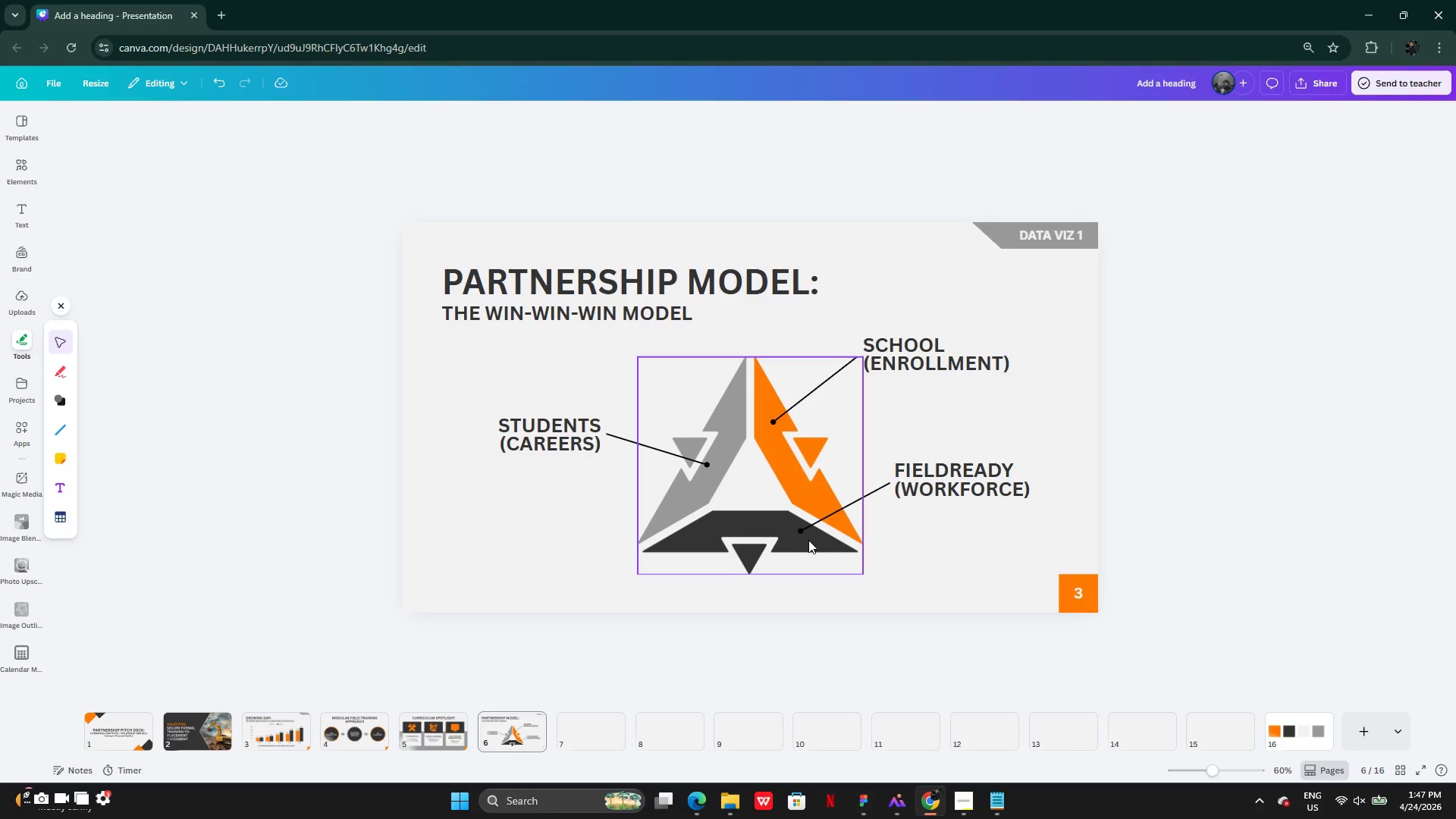 
left_click([987, 802])
 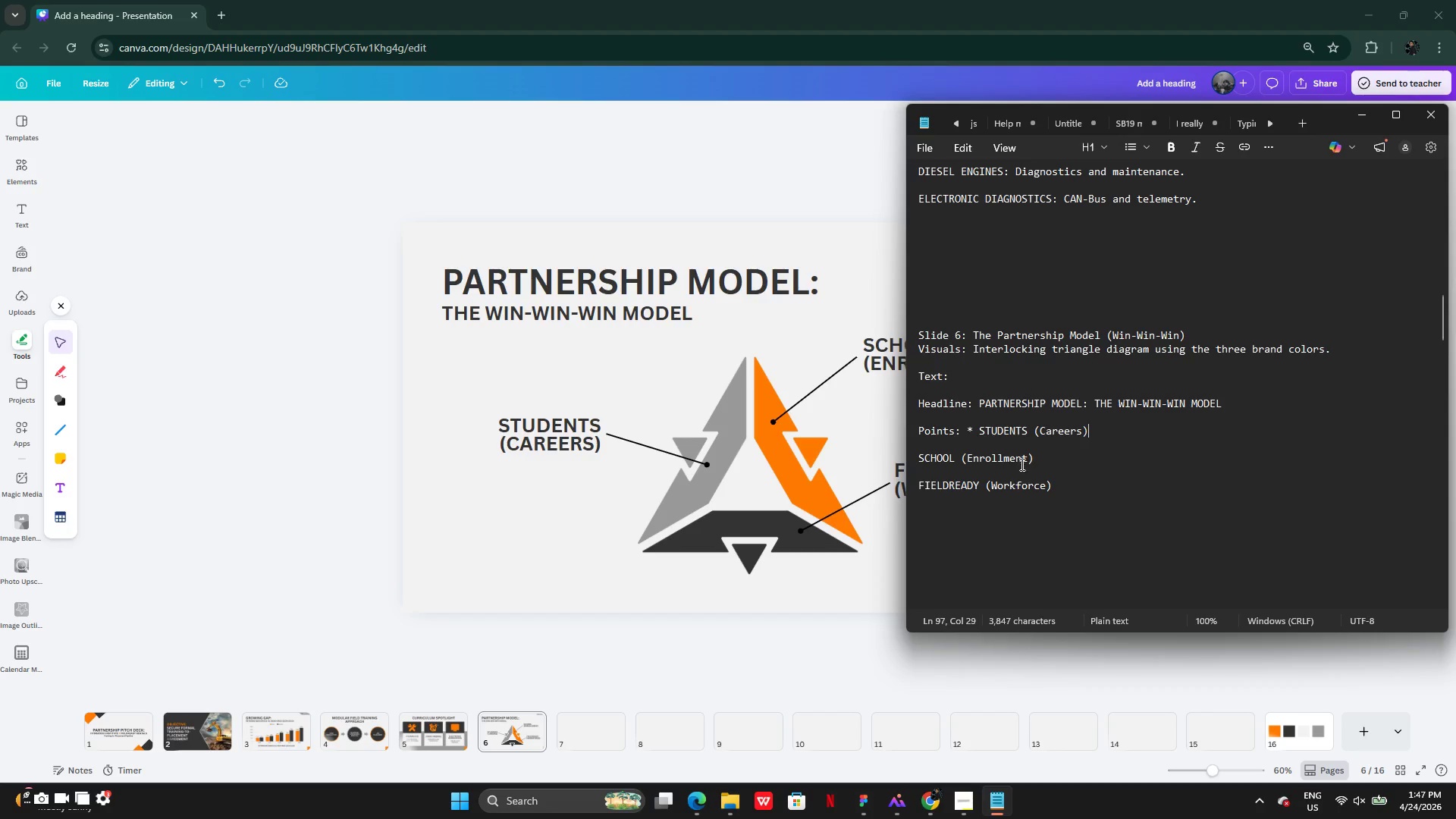 
scroll: coordinate [1021, 463], scroll_direction: down, amount: 5.0
 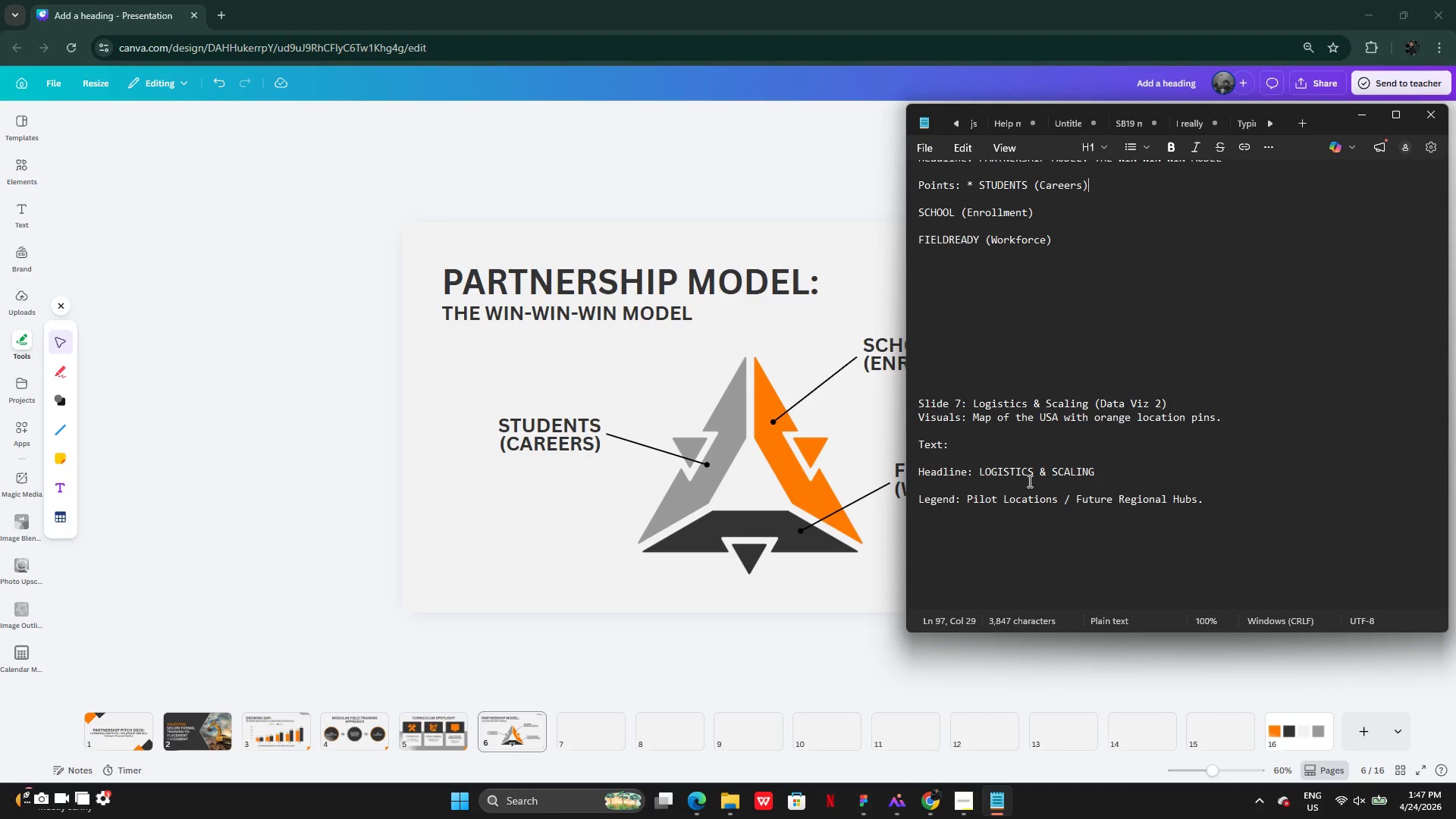 
wait(14.07)
 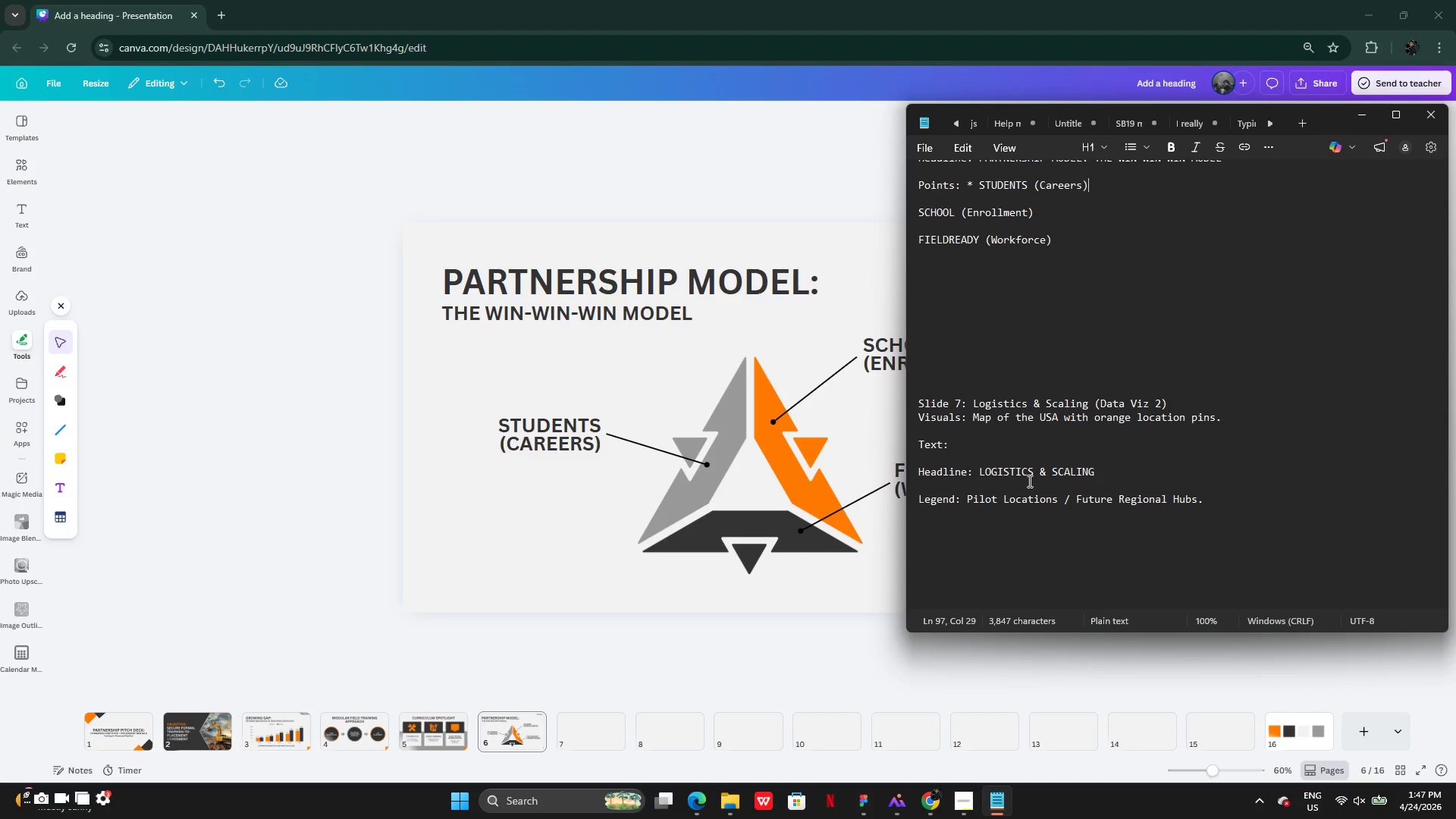 
scroll: coordinate [1028, 481], scroll_direction: down, amount: 6.0
 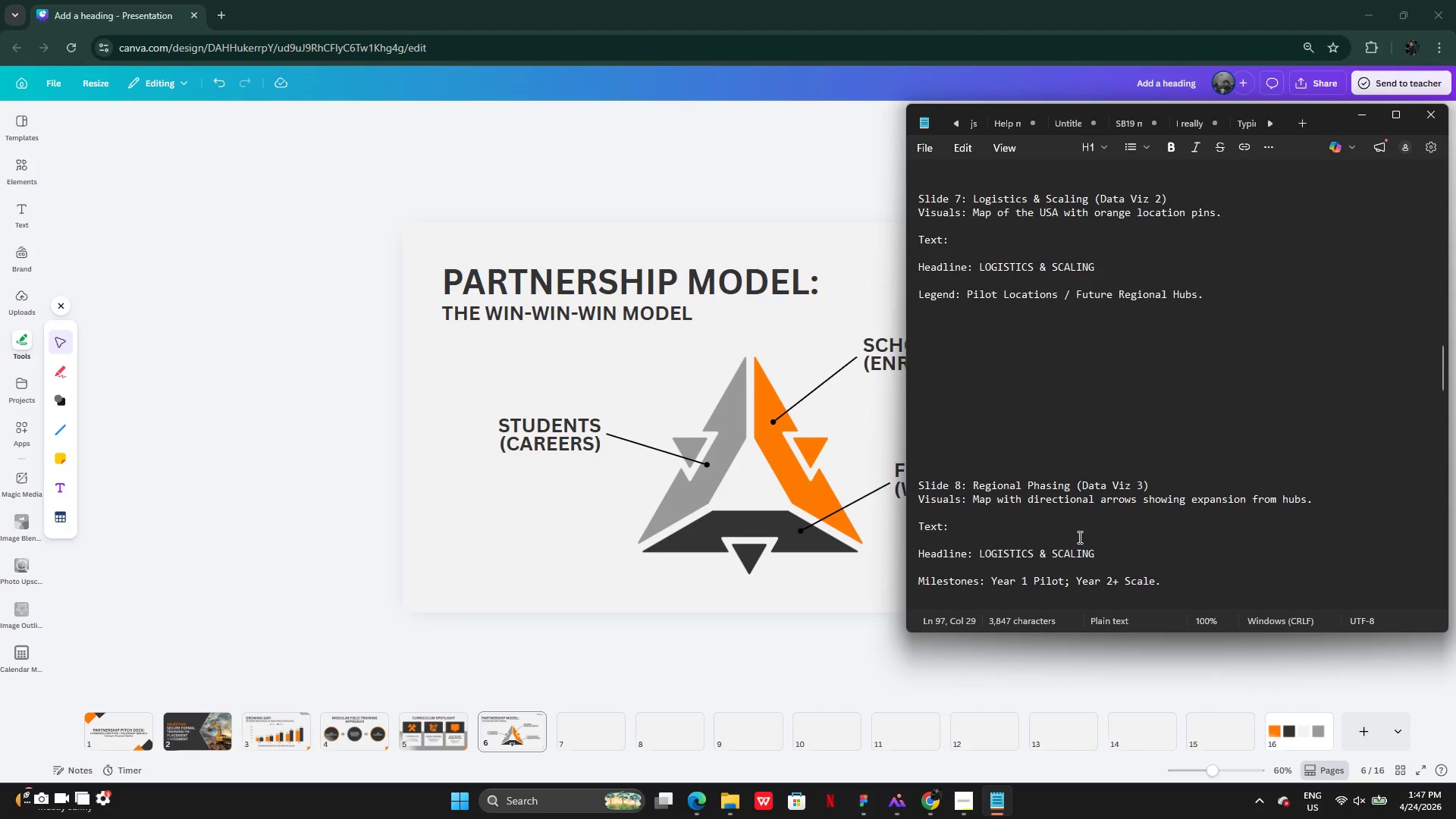 
wait(29.13)
 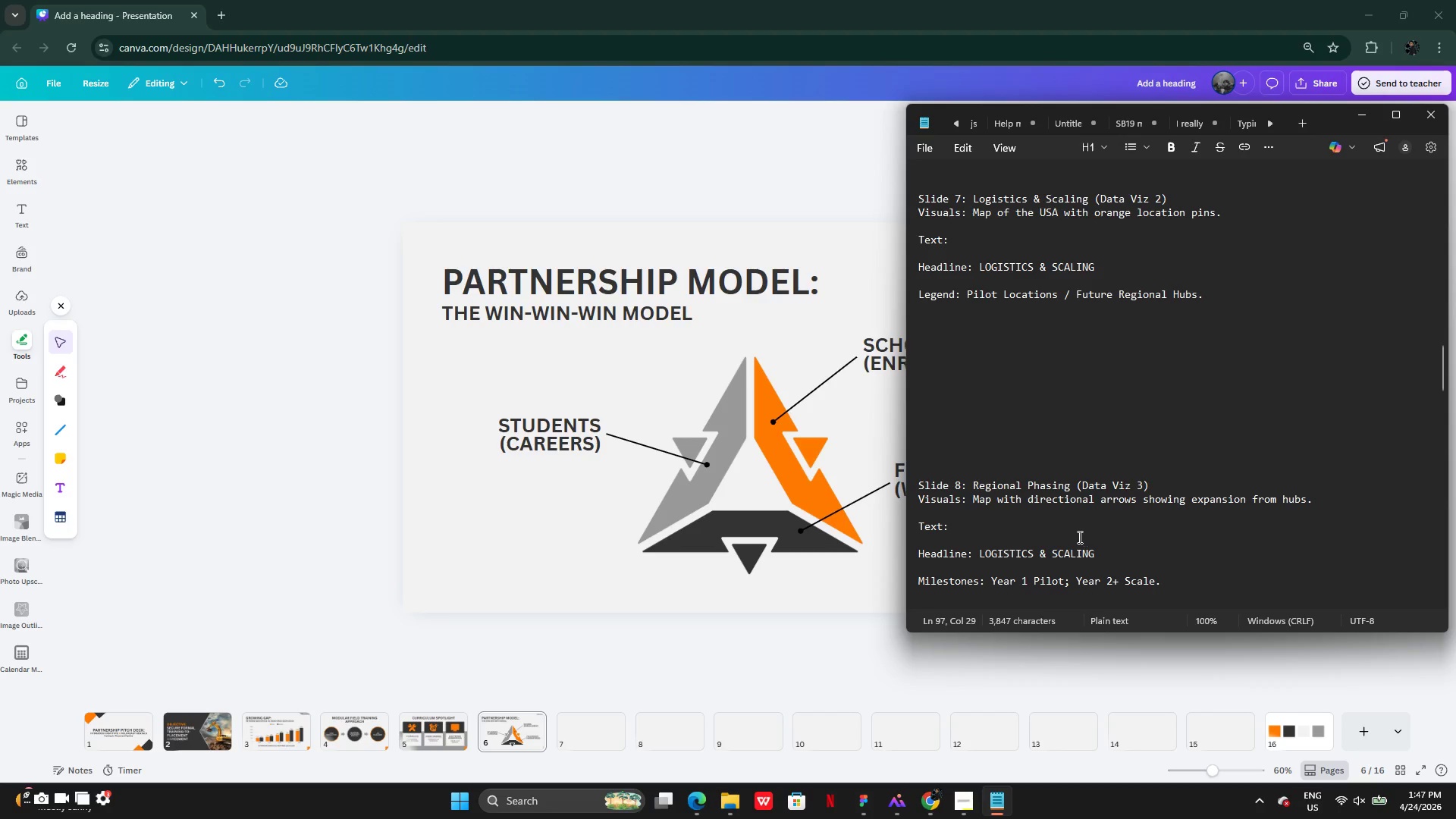 
left_click([511, 725])
 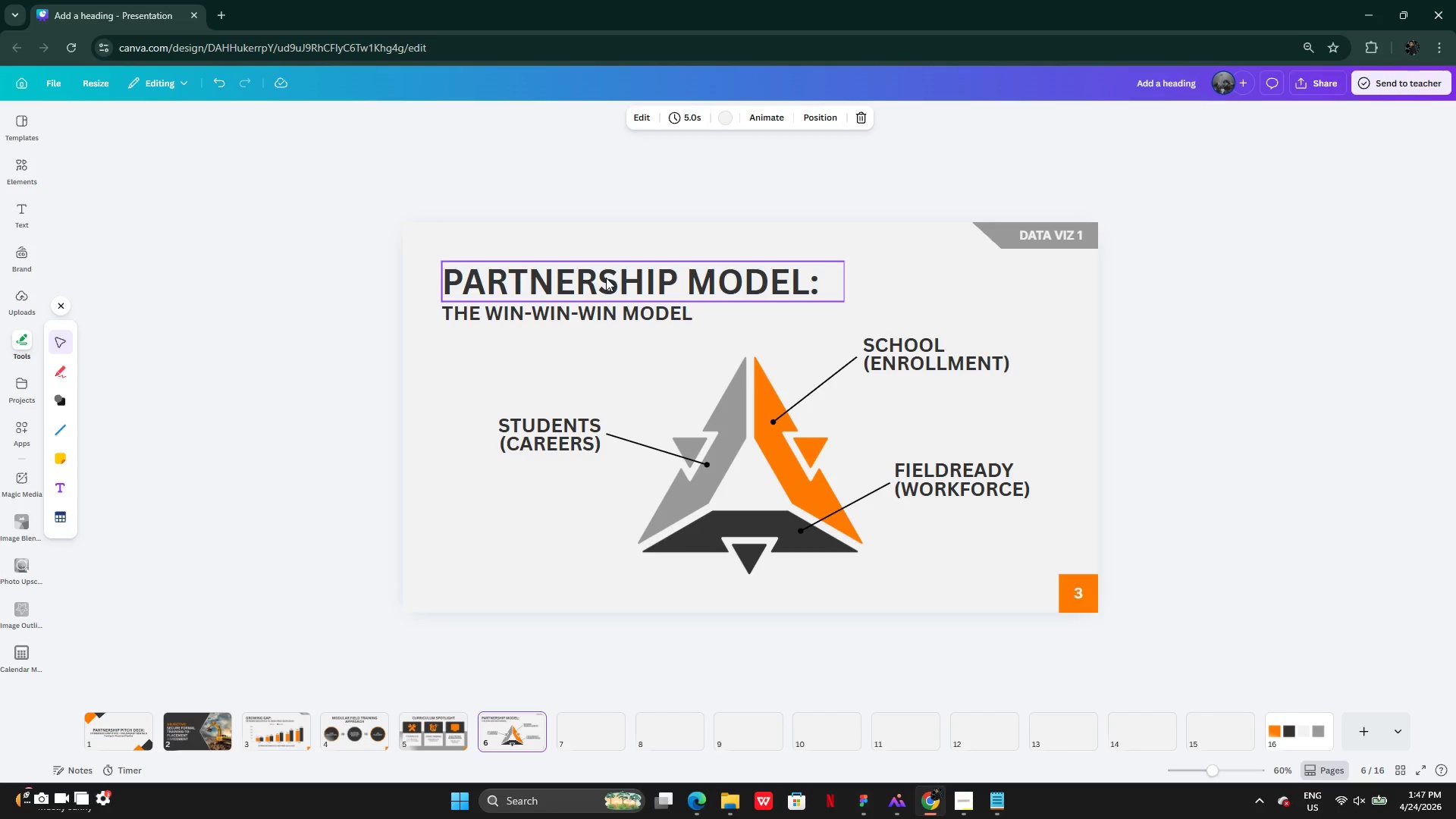 
left_click([605, 273])
 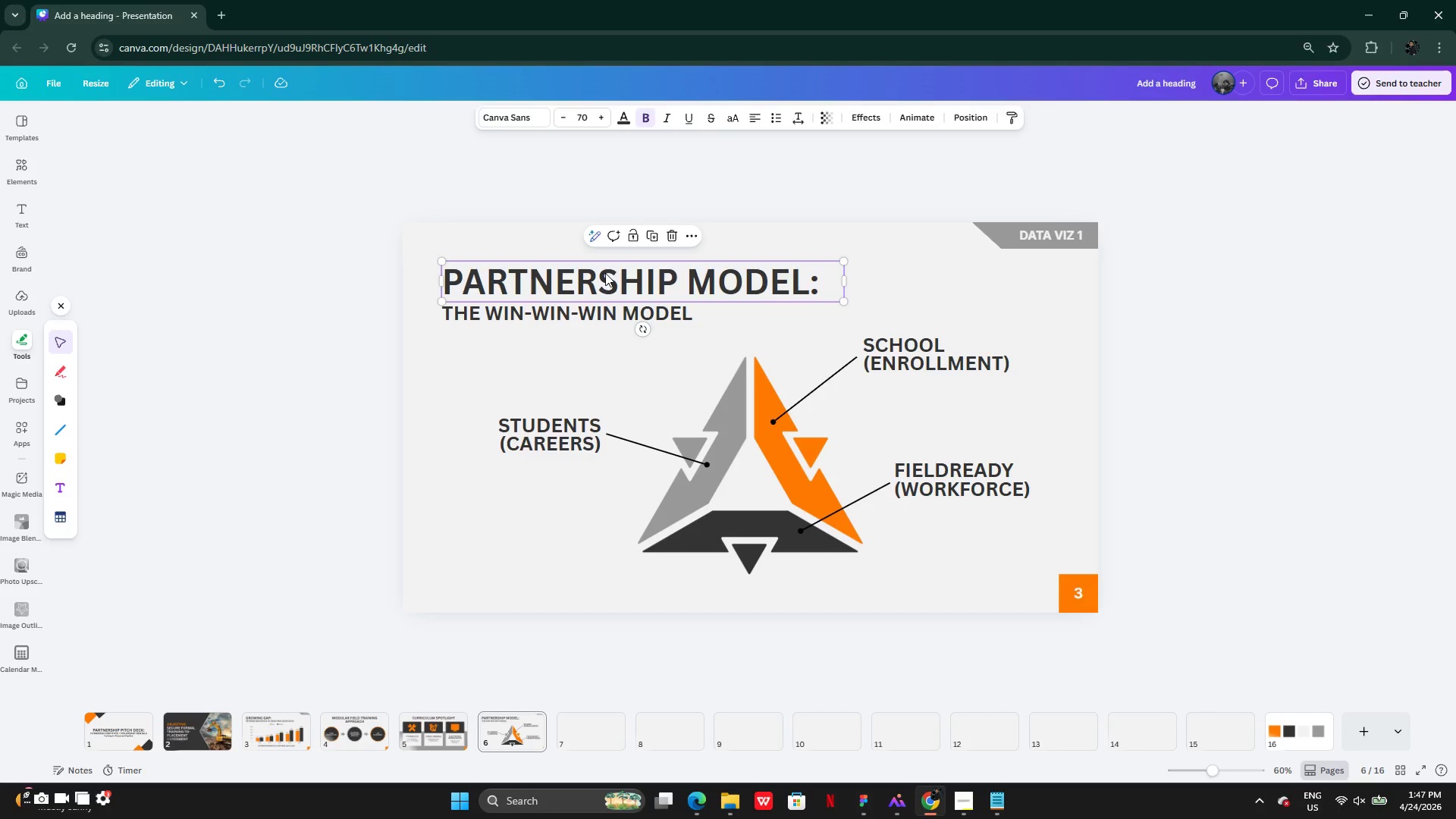 
hold_key(key=ShiftLeft, duration=4.06)
left_click([1025, 225])
 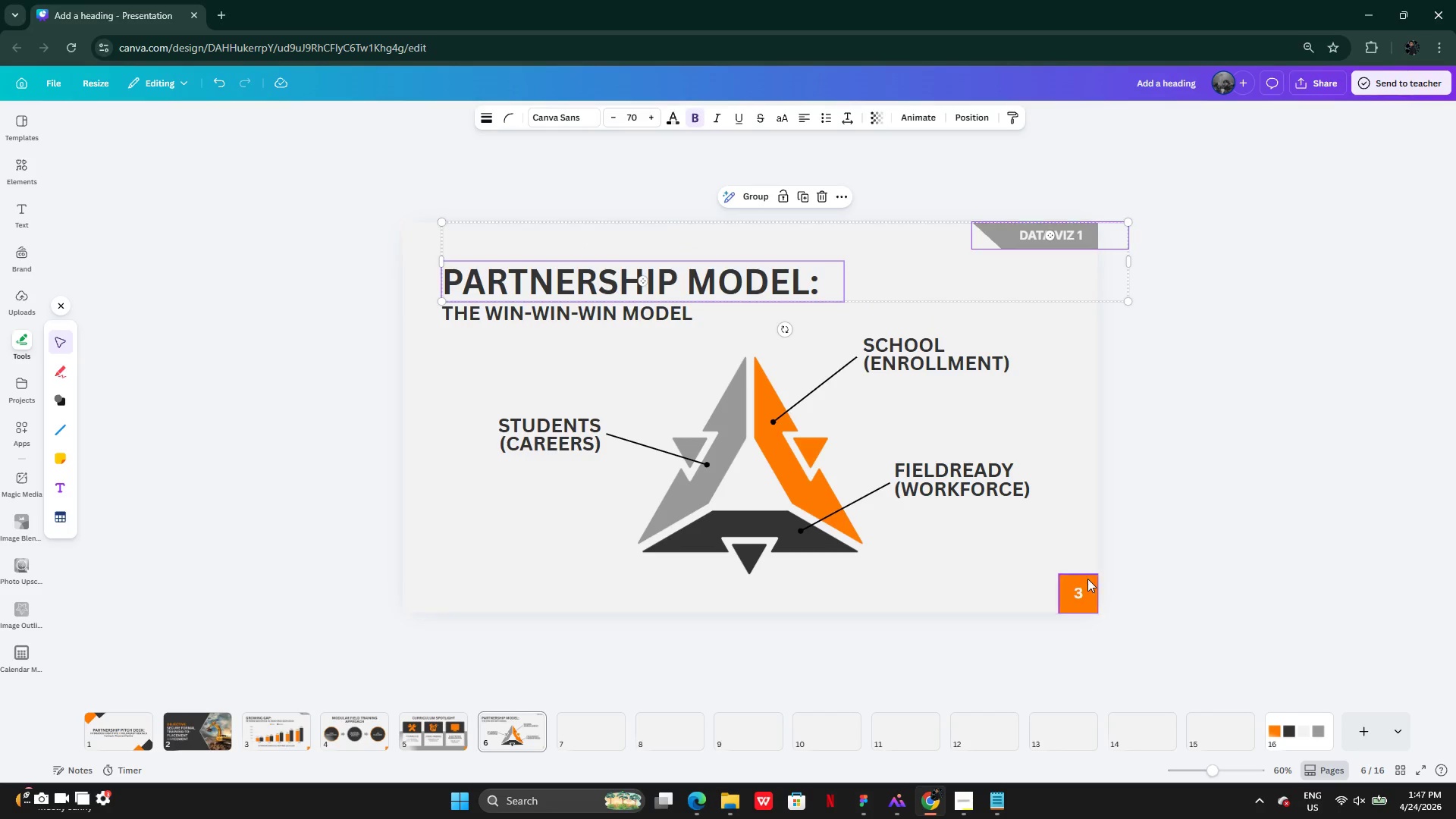 
left_click([1086, 585])
 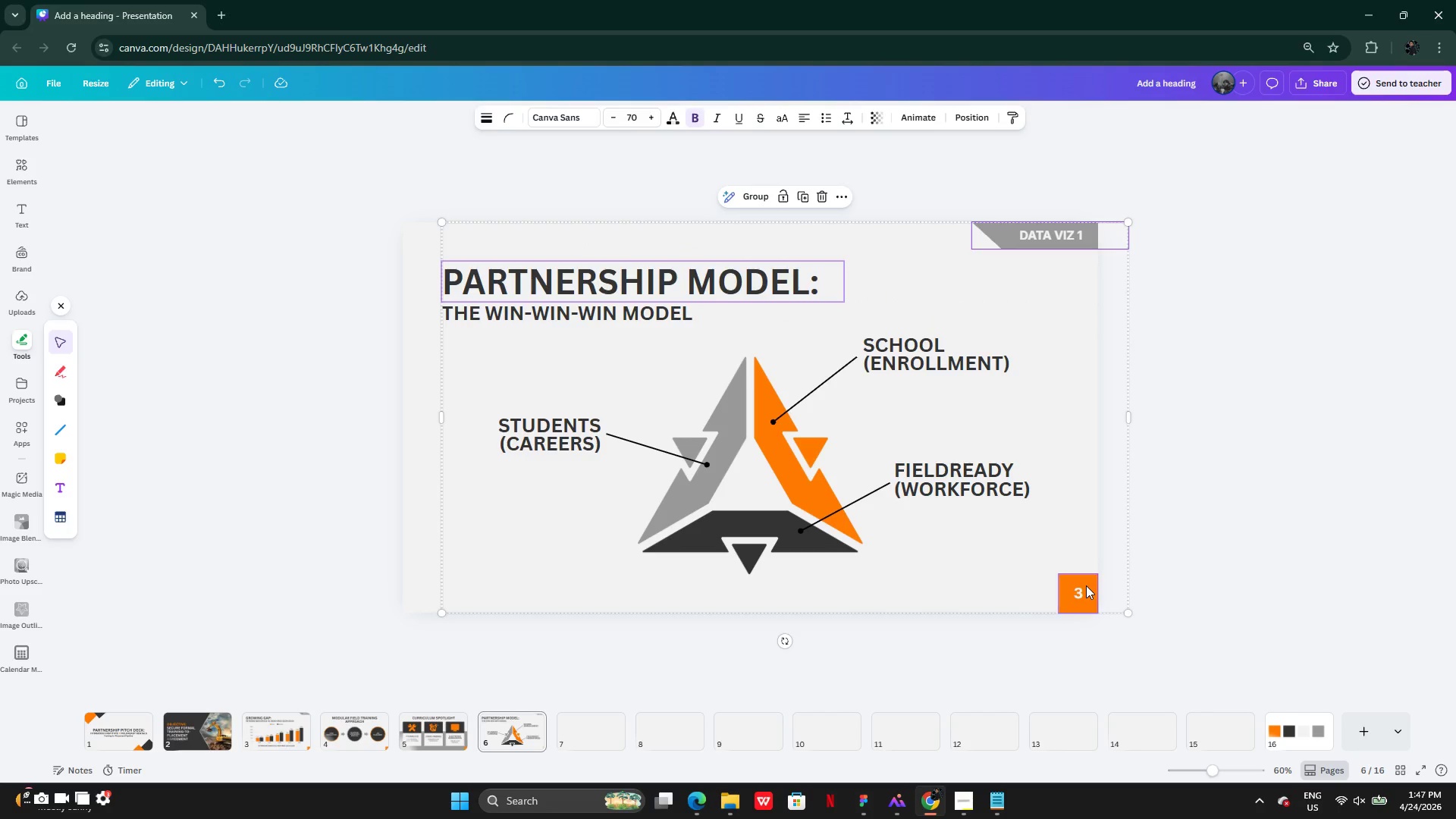 
key(Control+C)
 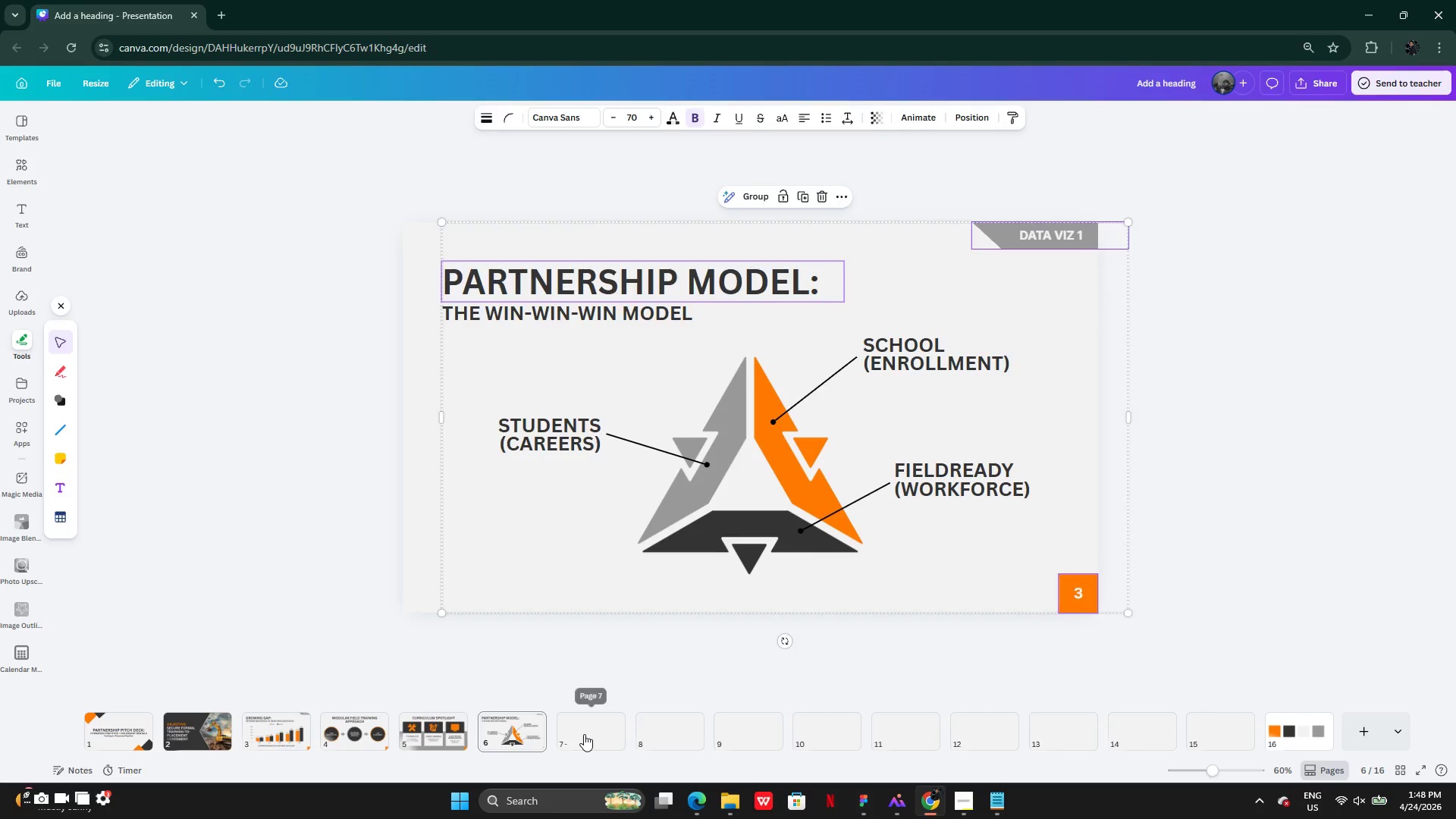 
key(Control+V)
 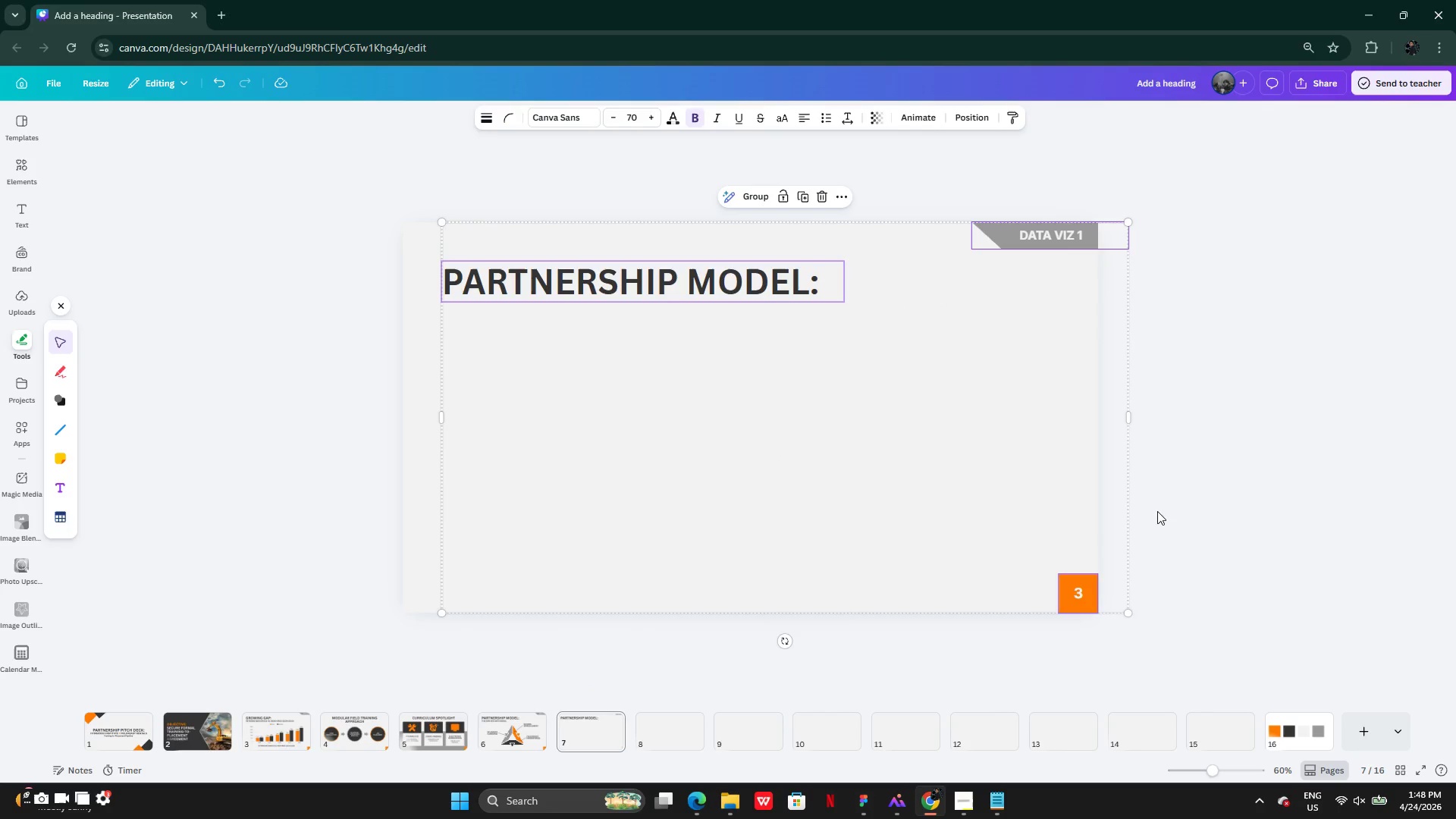 
left_click([1210, 489])
 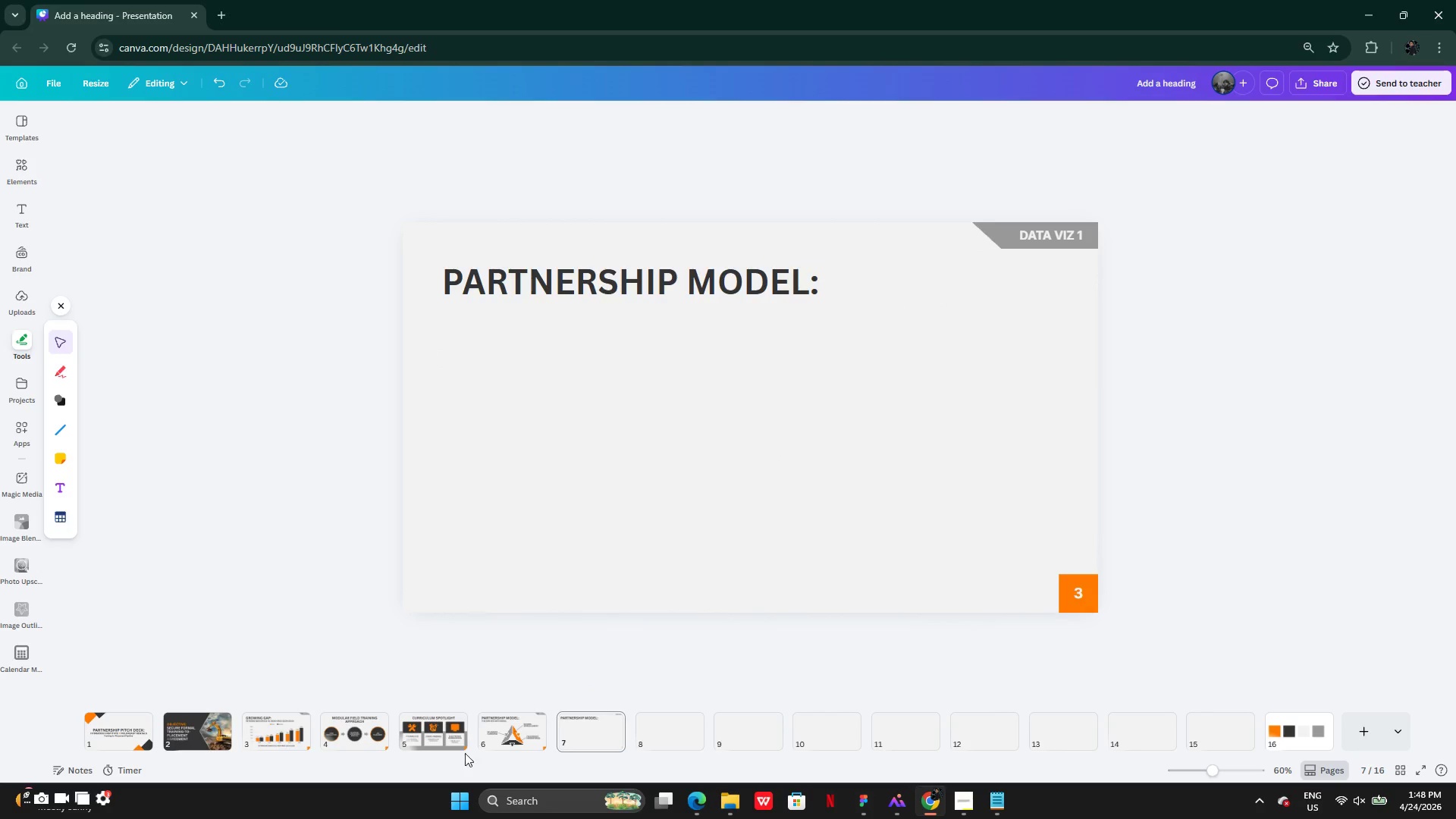 
left_click([456, 737])
 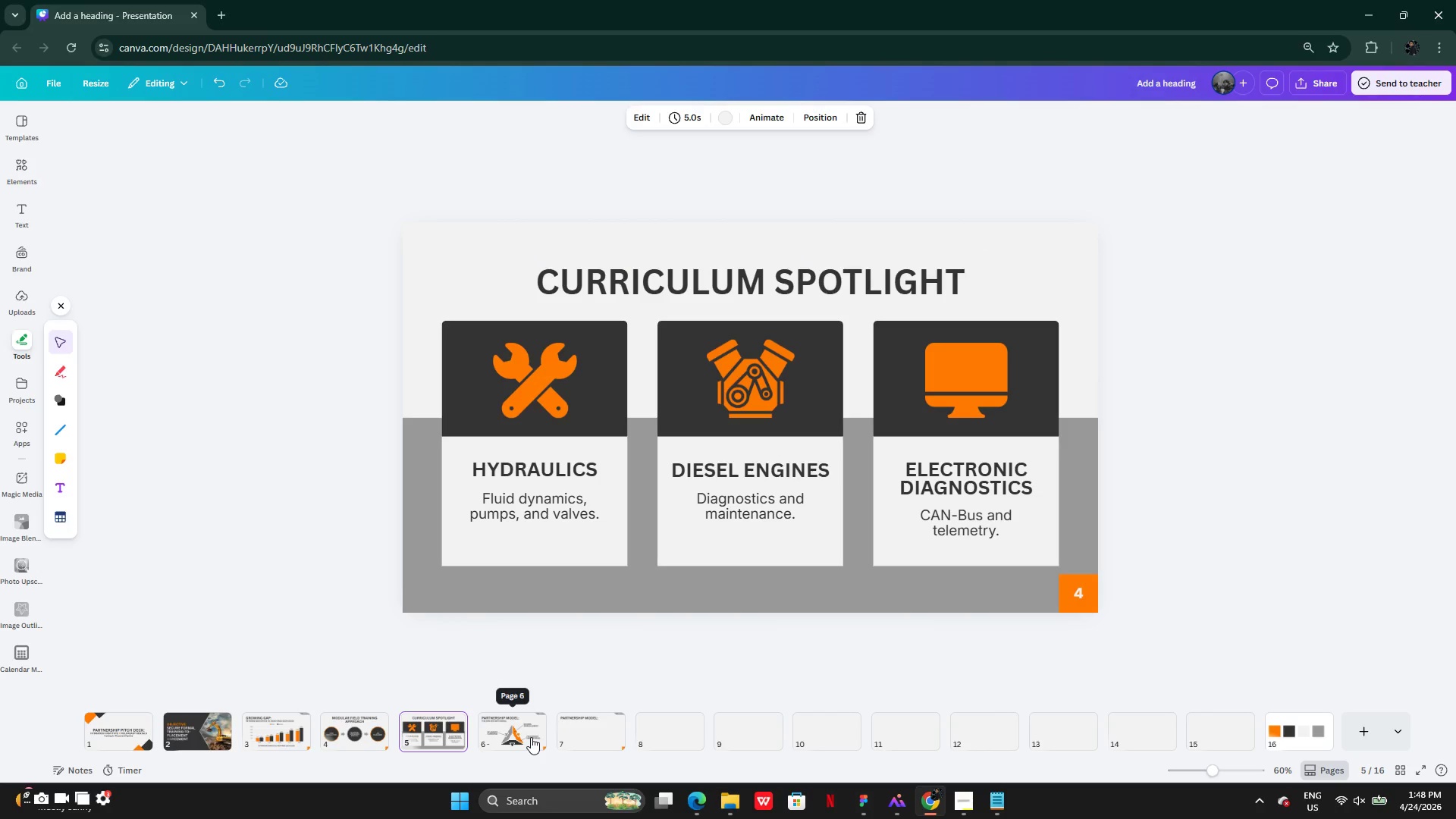 
left_click([531, 737])
 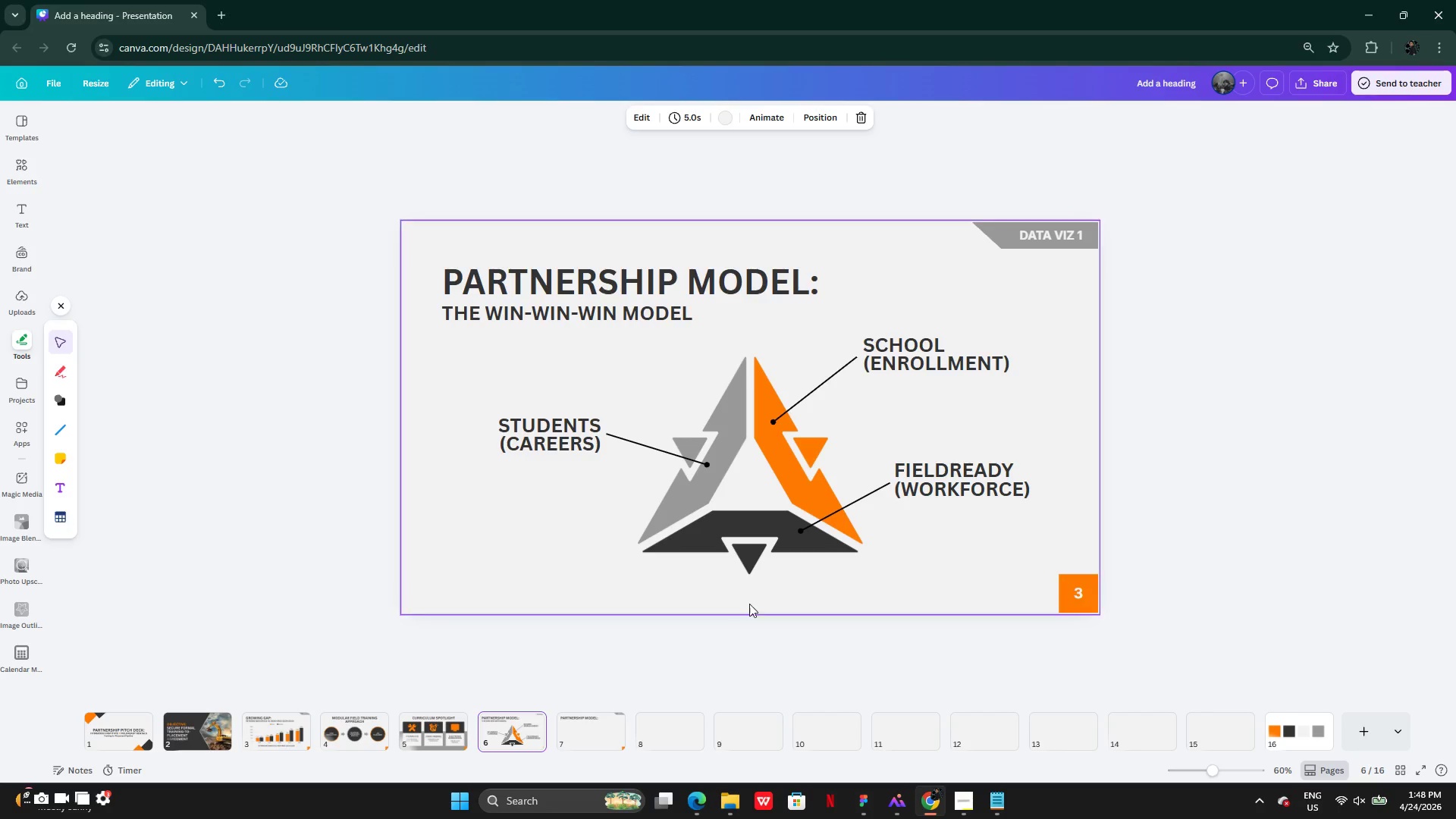 
left_click([752, 548])
 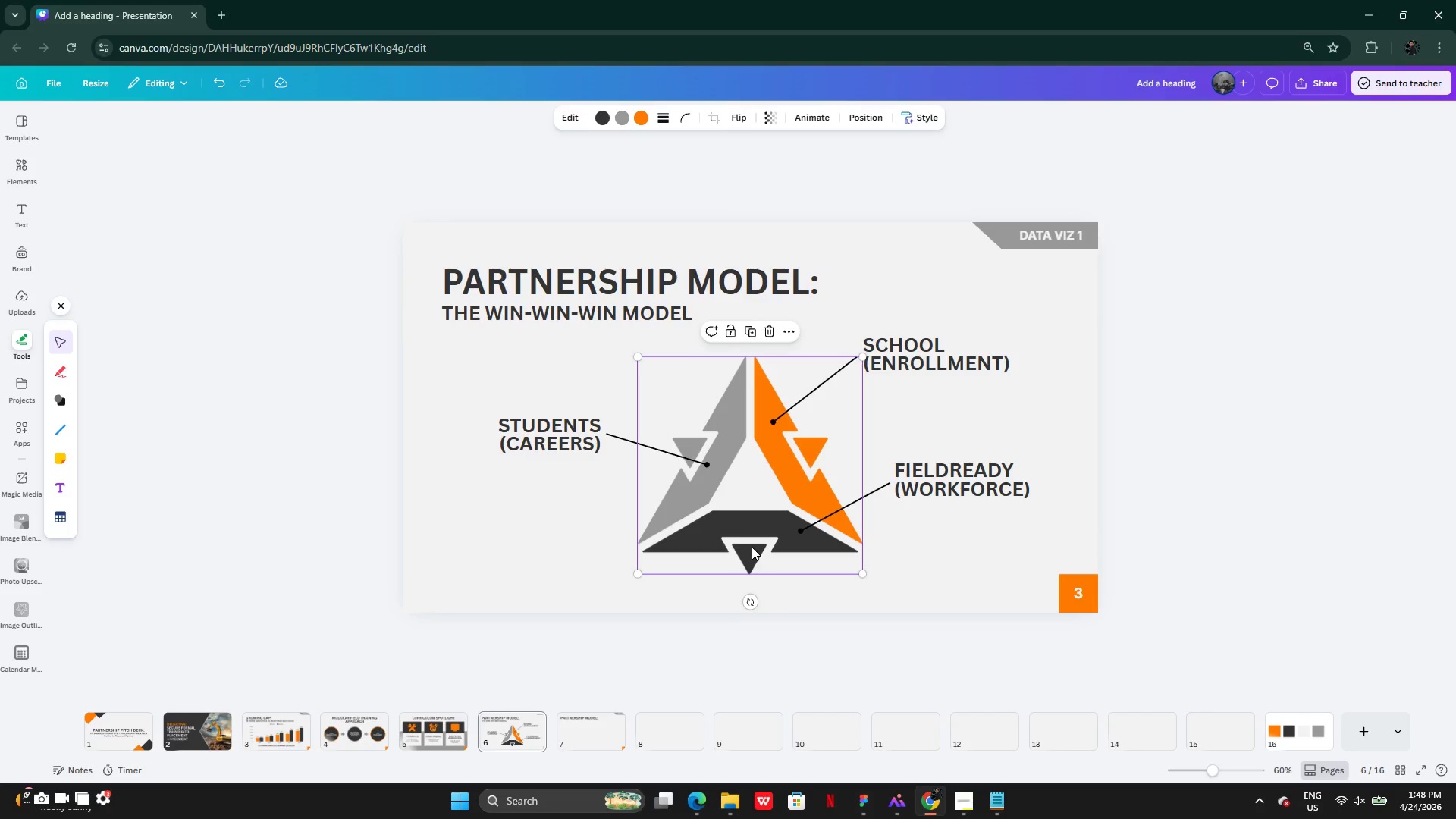 
left_click_drag(start_coordinate=[752, 547], to_coordinate=[754, 533])
 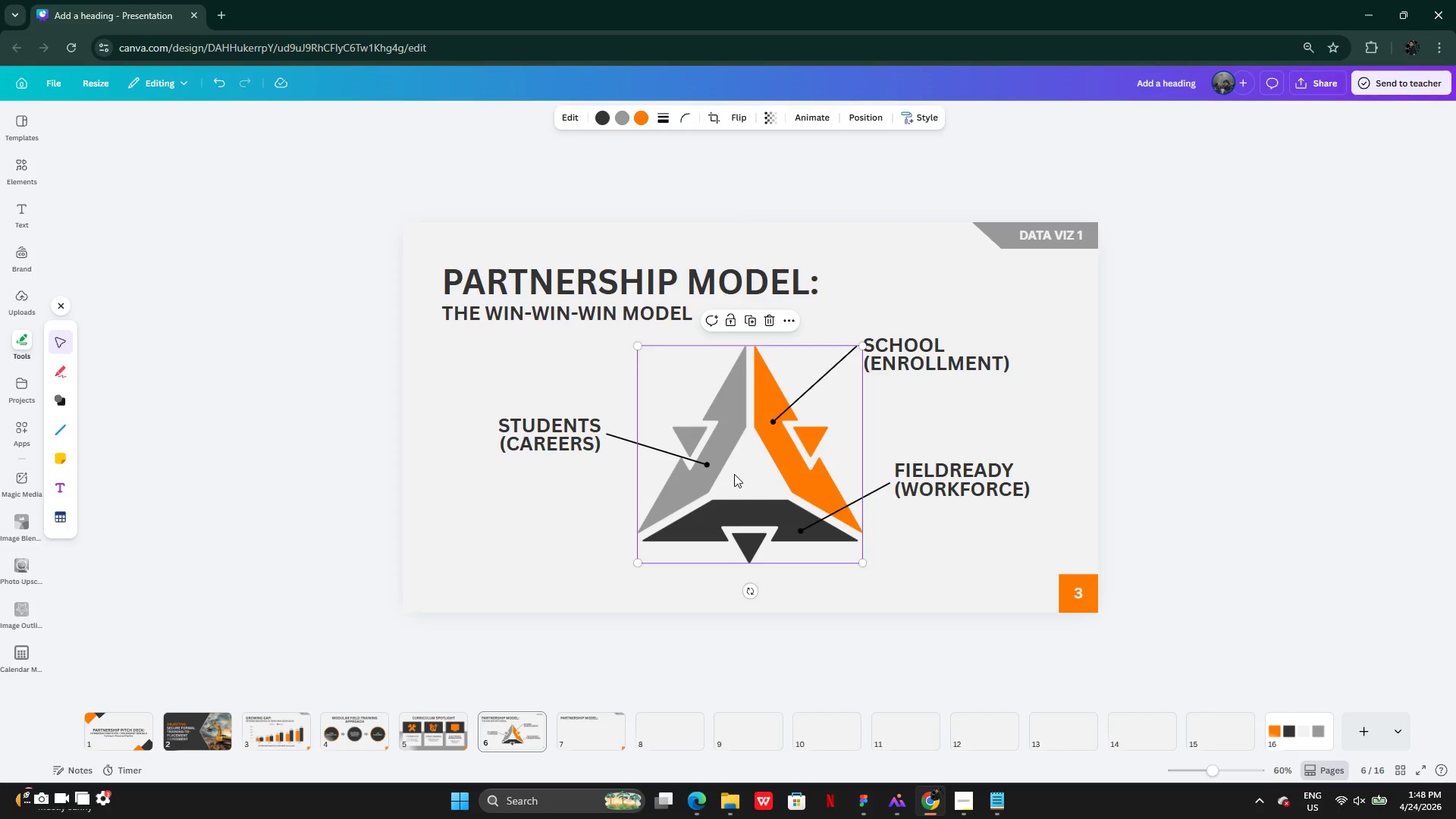 
left_click([802, 525])
 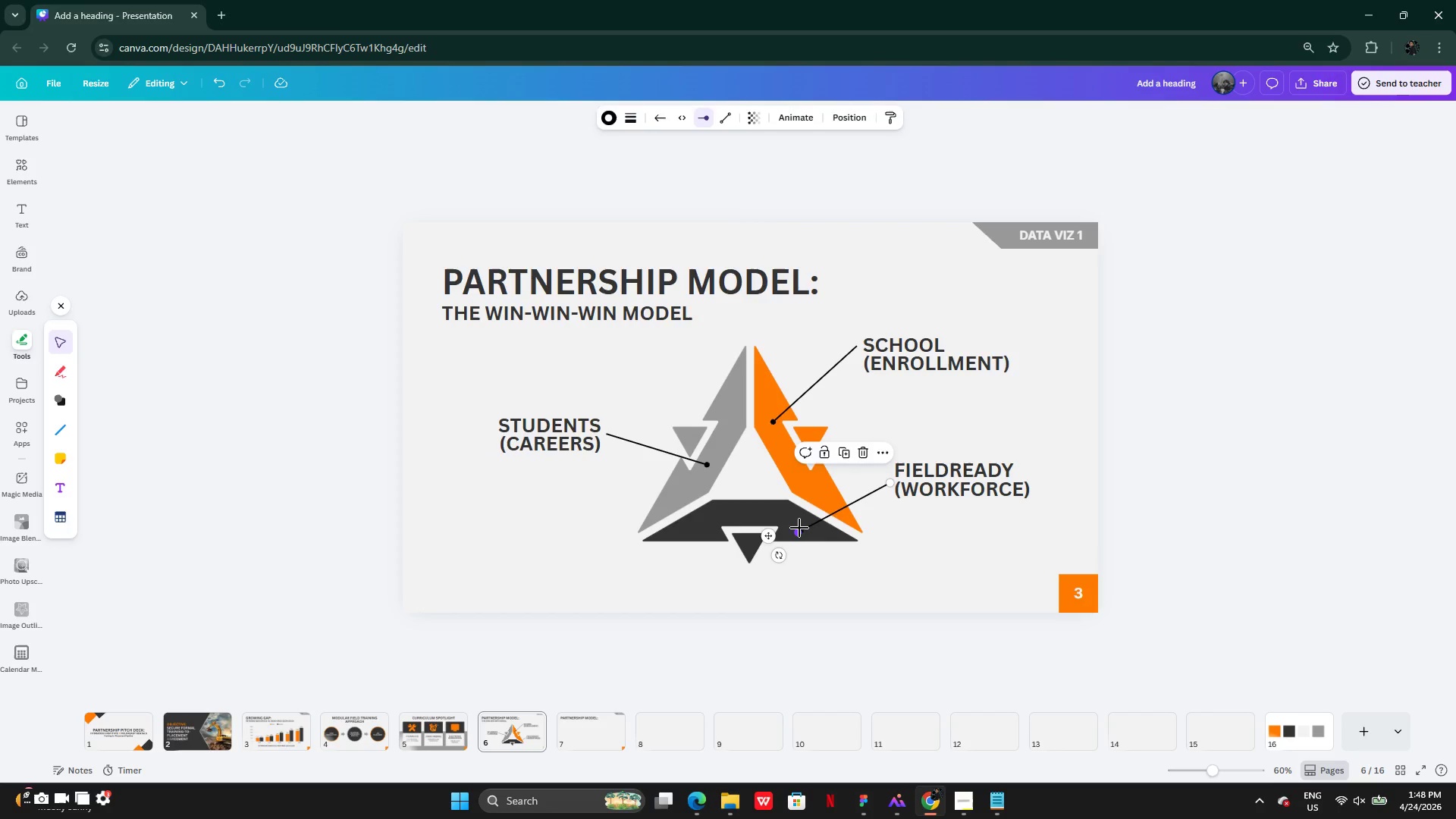 
left_click_drag(start_coordinate=[799, 528], to_coordinate=[796, 519])
 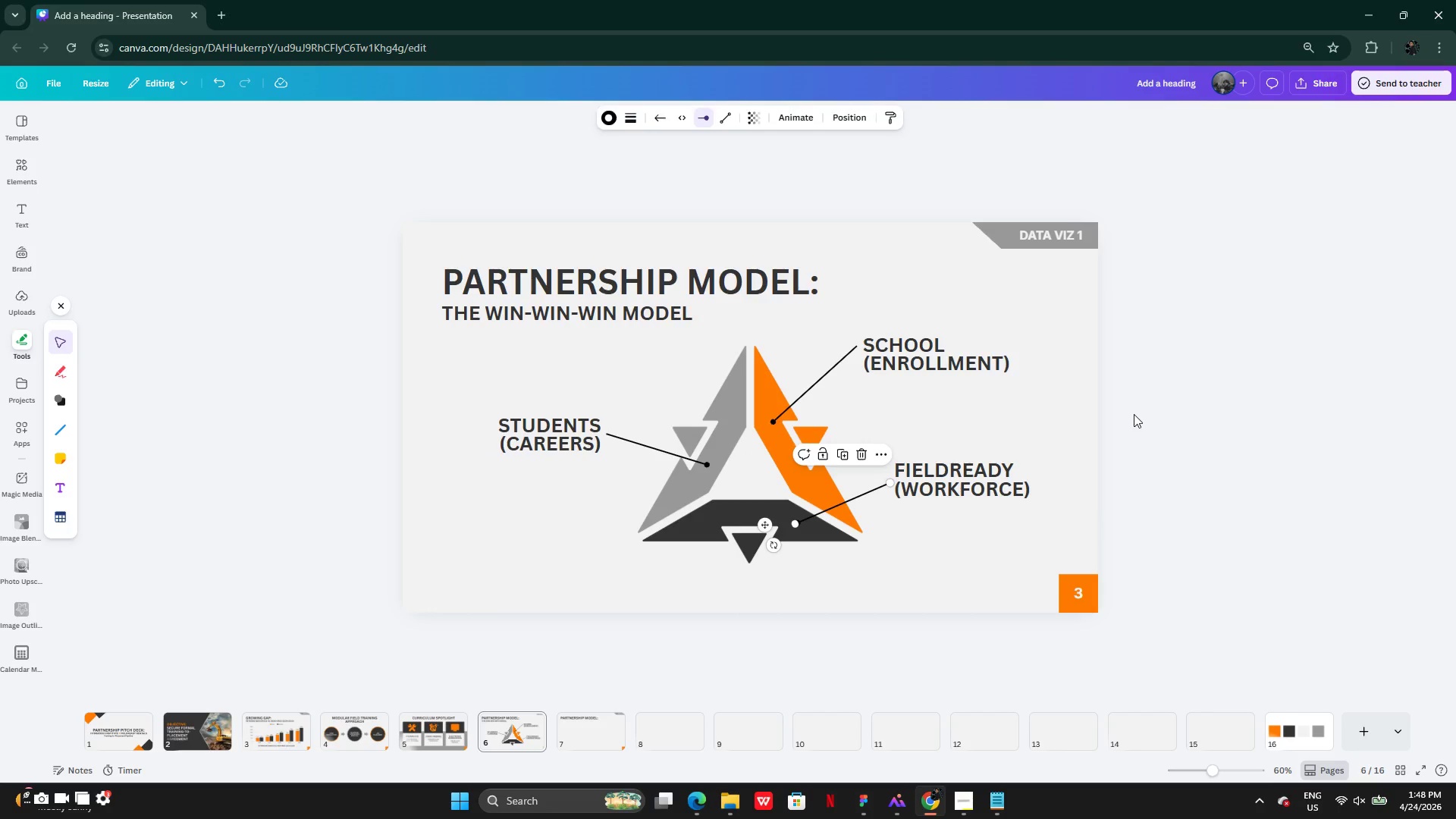 
left_click([1134, 414])
 